 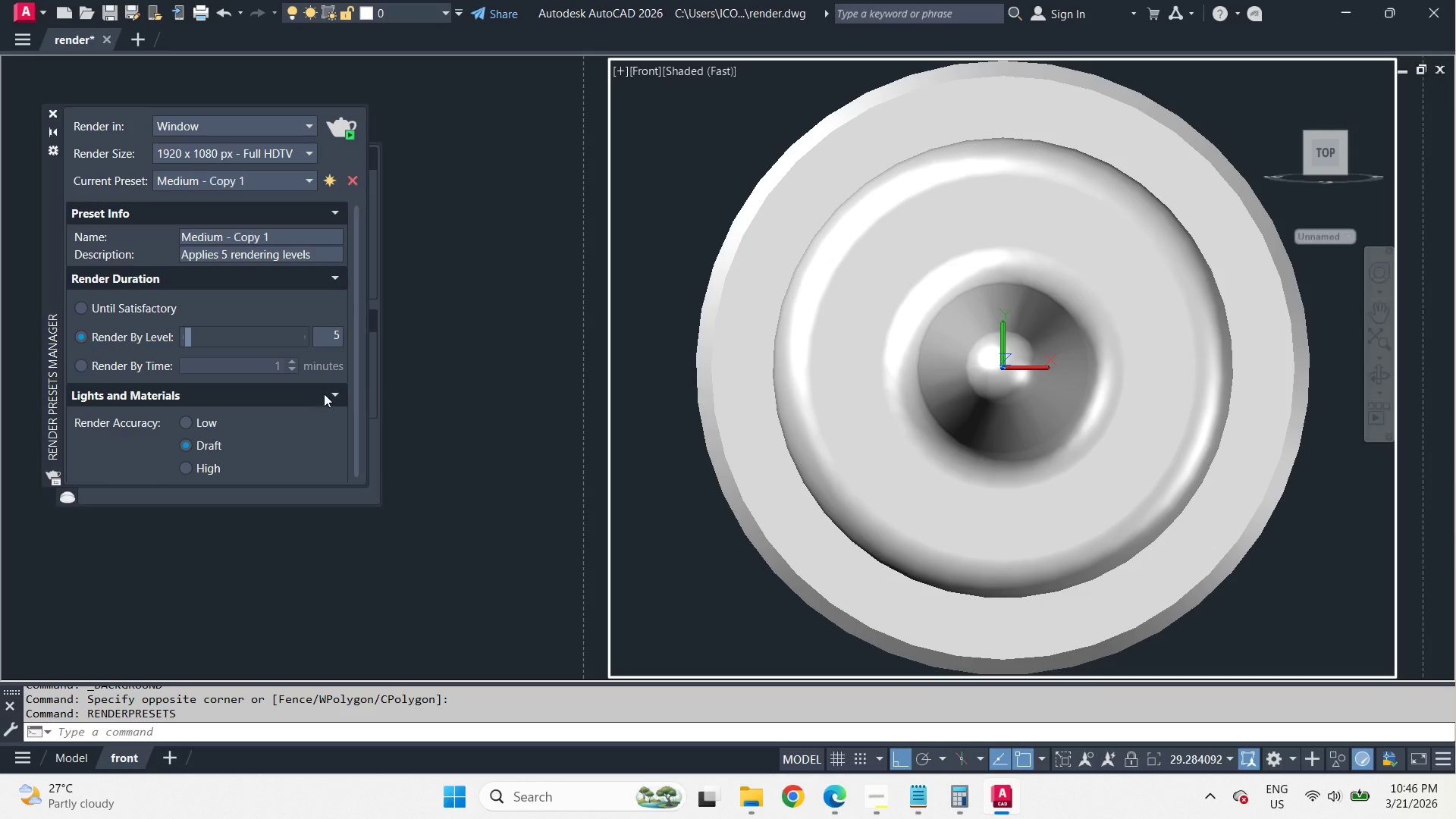 
left_click_drag(start_coordinate=[695, 158], to_coordinate=[694, 165])
 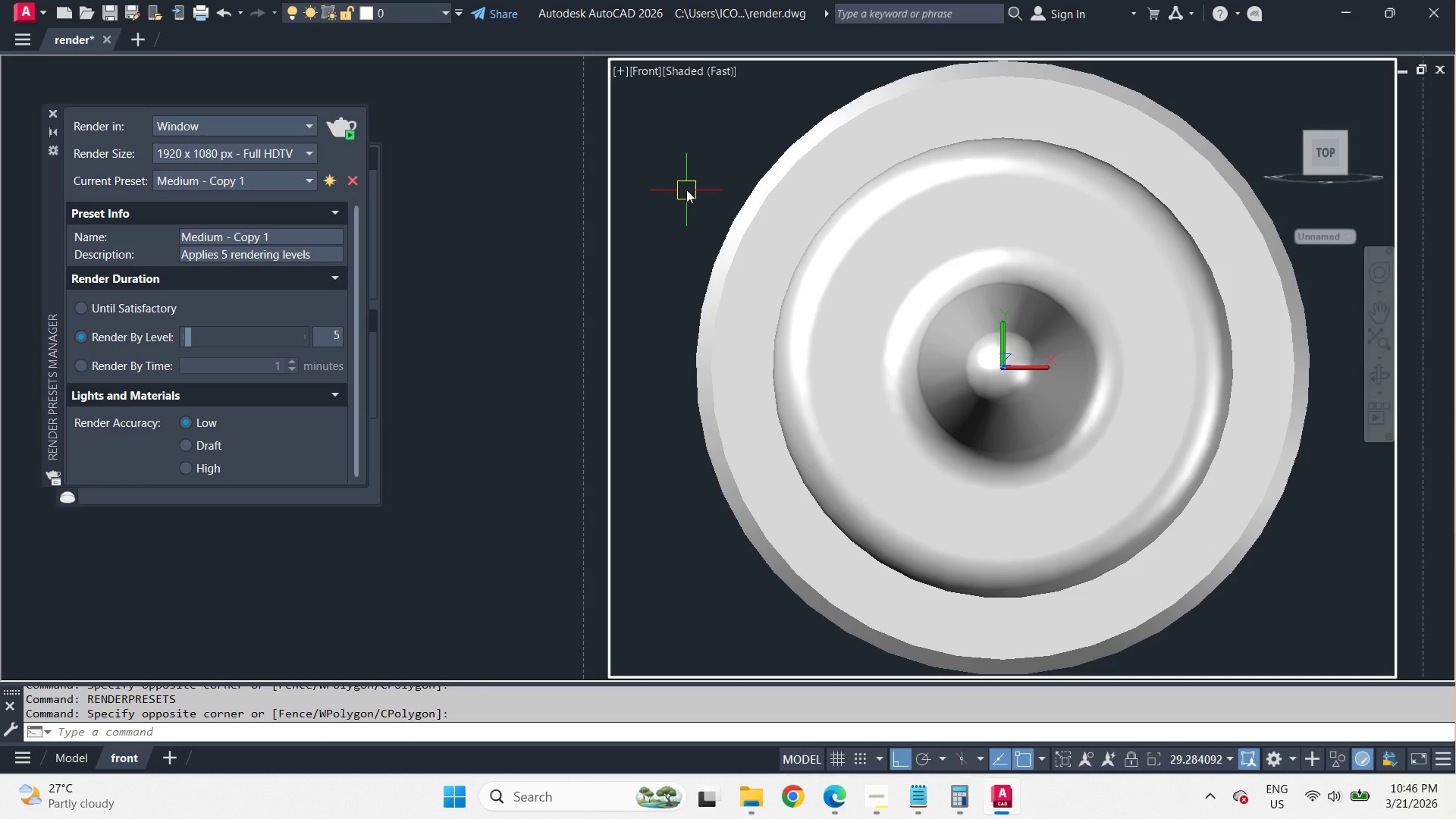 
type(mat )
 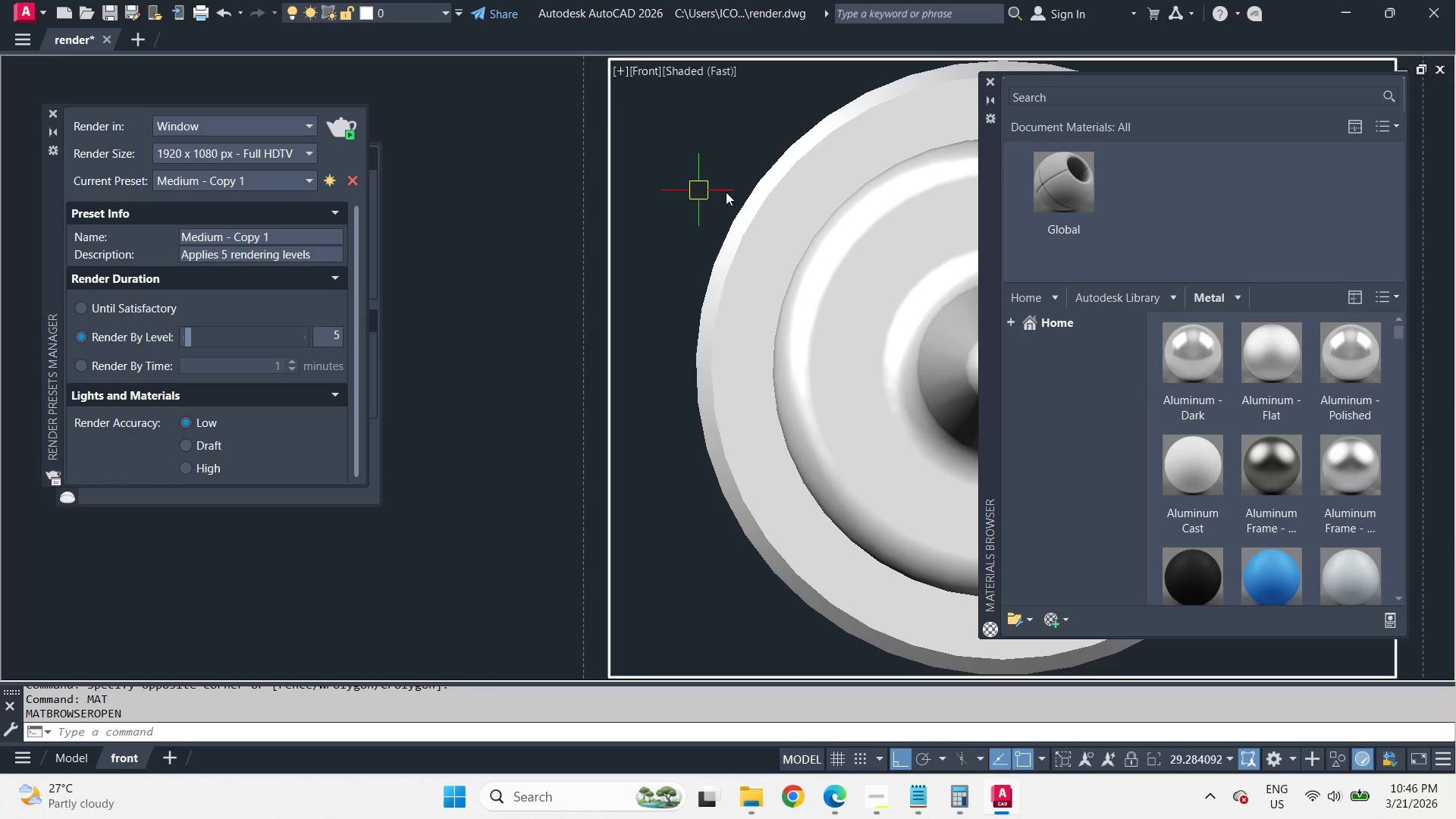 
left_click_drag(start_coordinate=[993, 220], to_coordinate=[215, 216])
 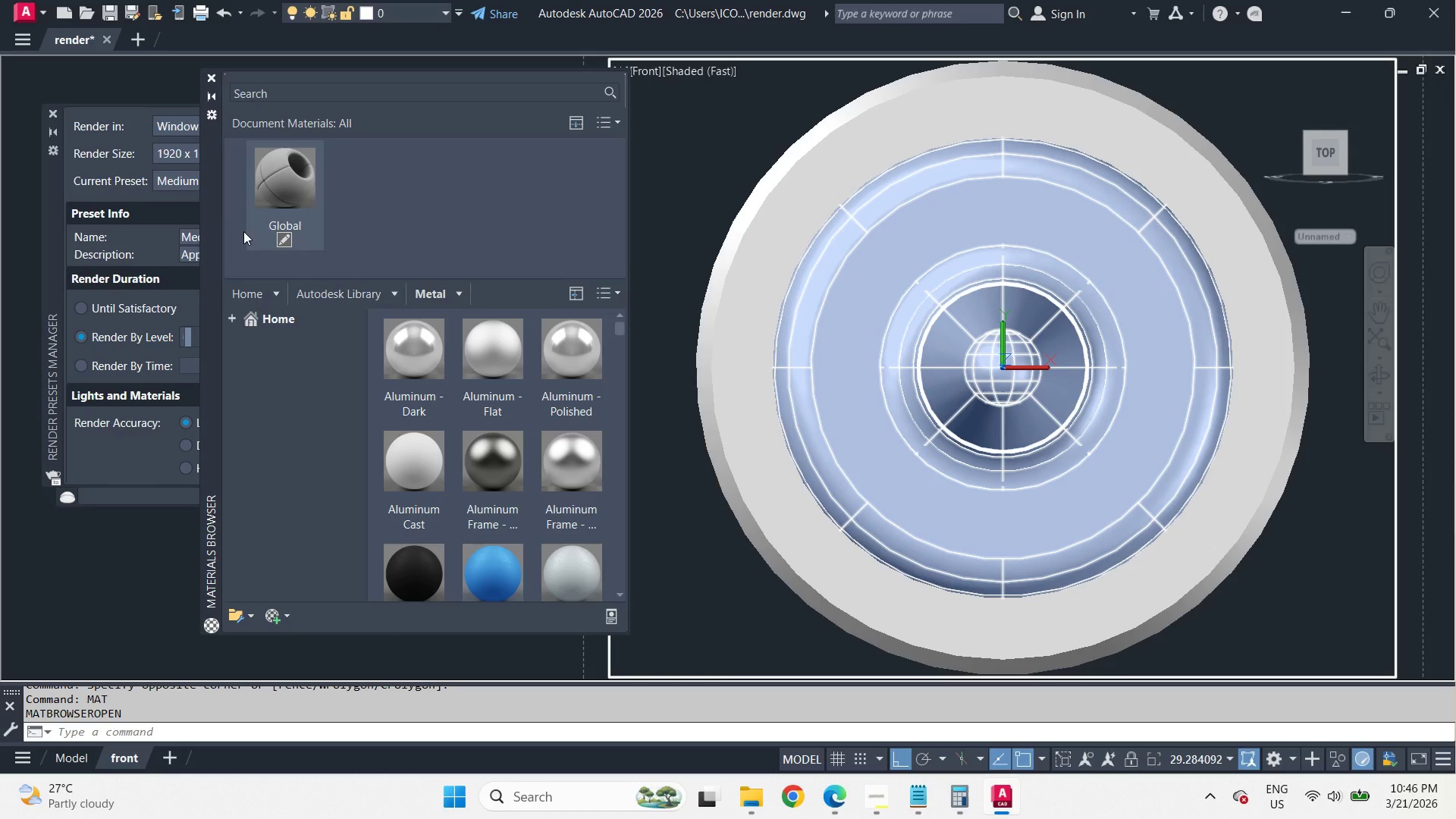 
mouse_move([285, 264])
 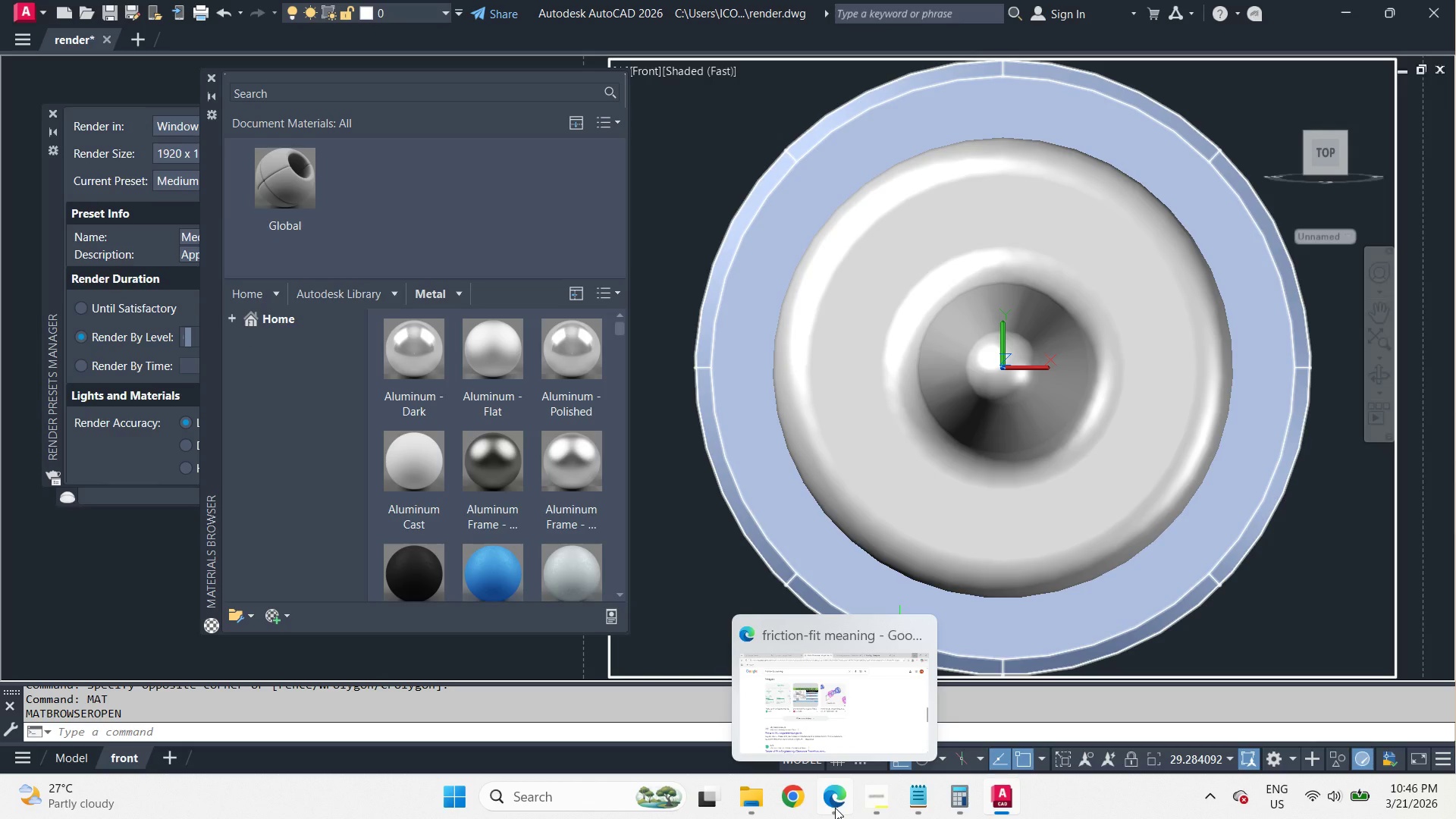 
wait(7.65)
 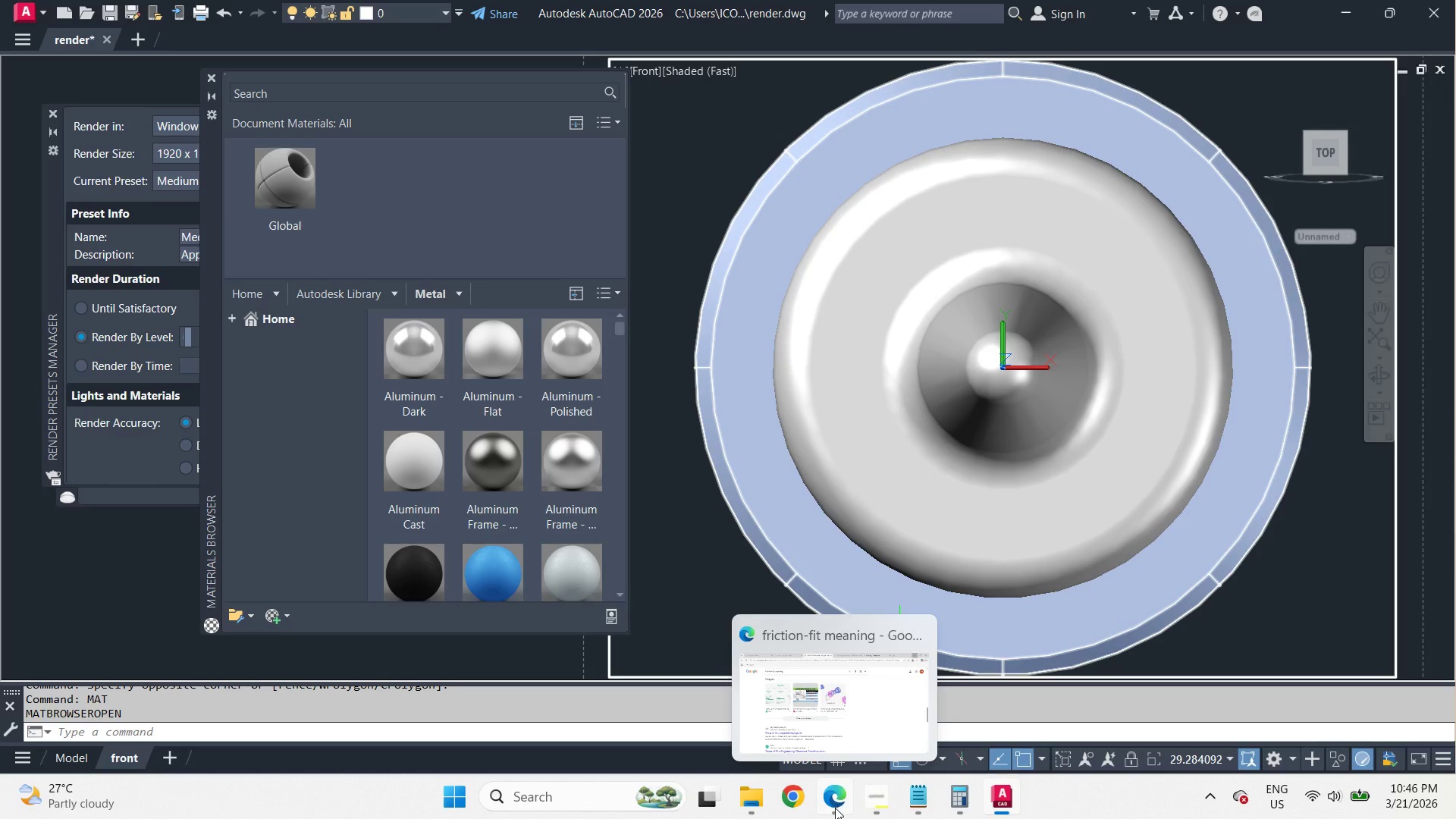 
left_click([835, 808])
 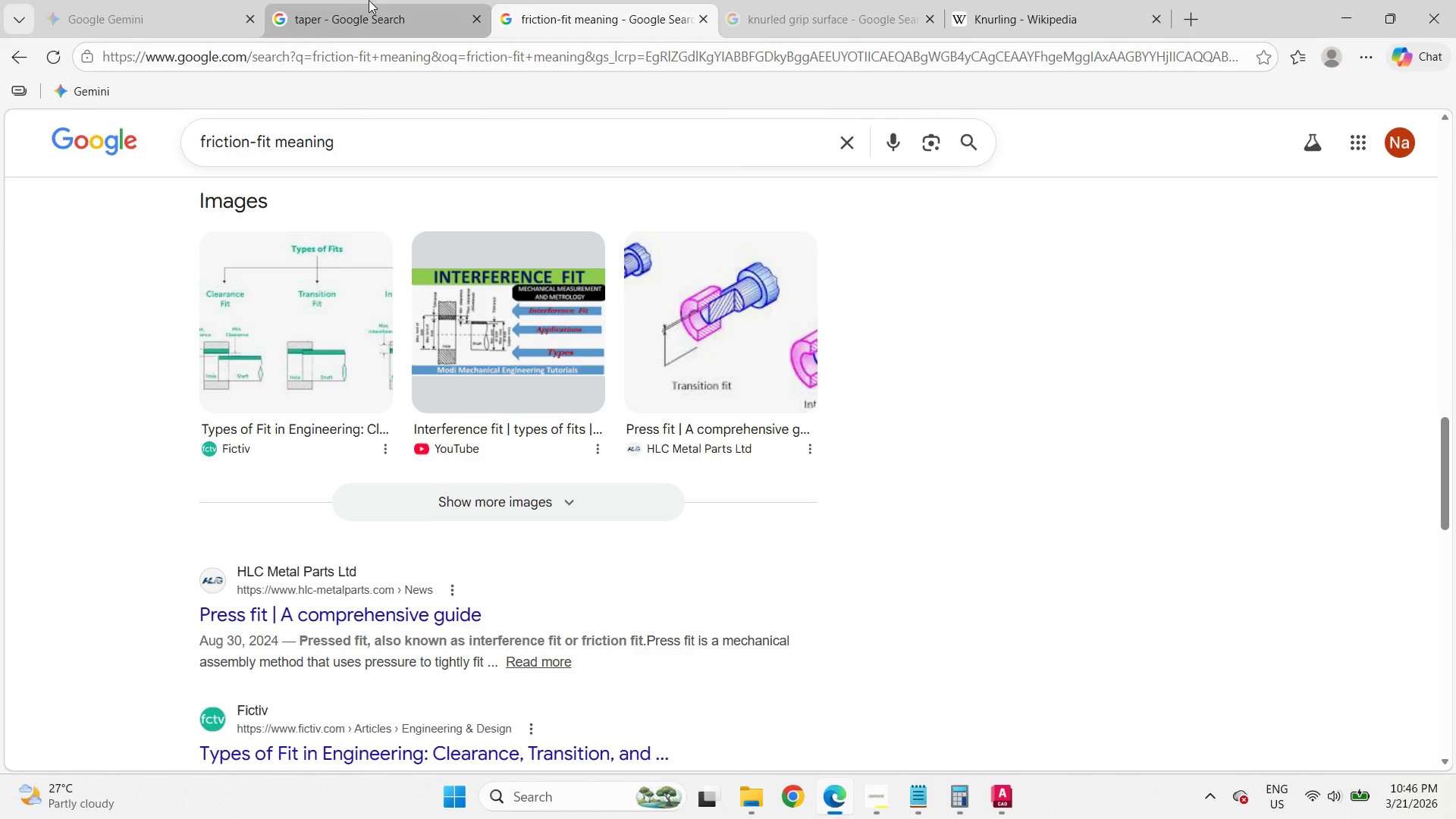 
left_click([199, 0])
 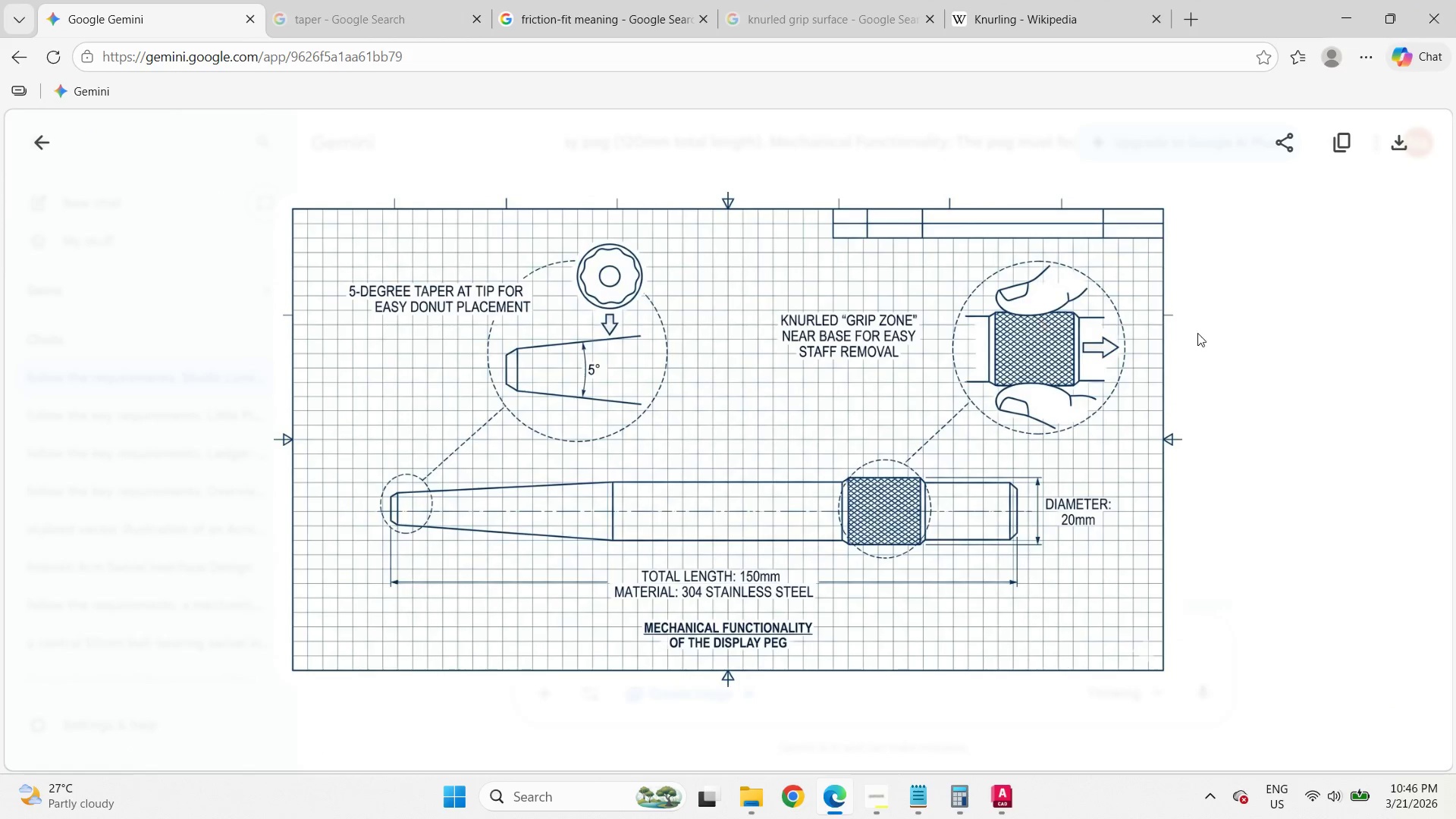 
left_click([1267, 331])
 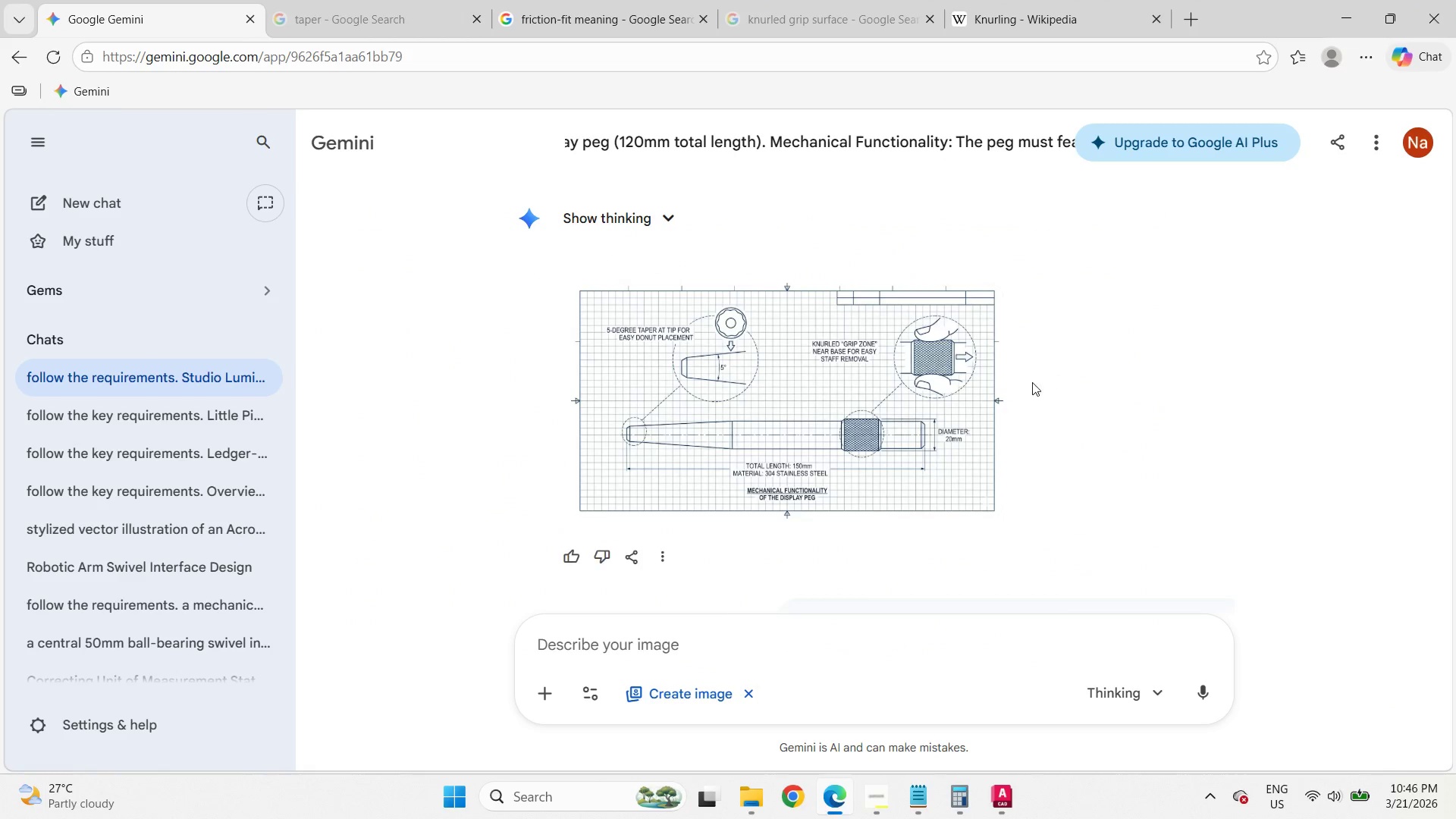 
scroll: coordinate [1031, 383], scroll_direction: down, amount: 11.0
 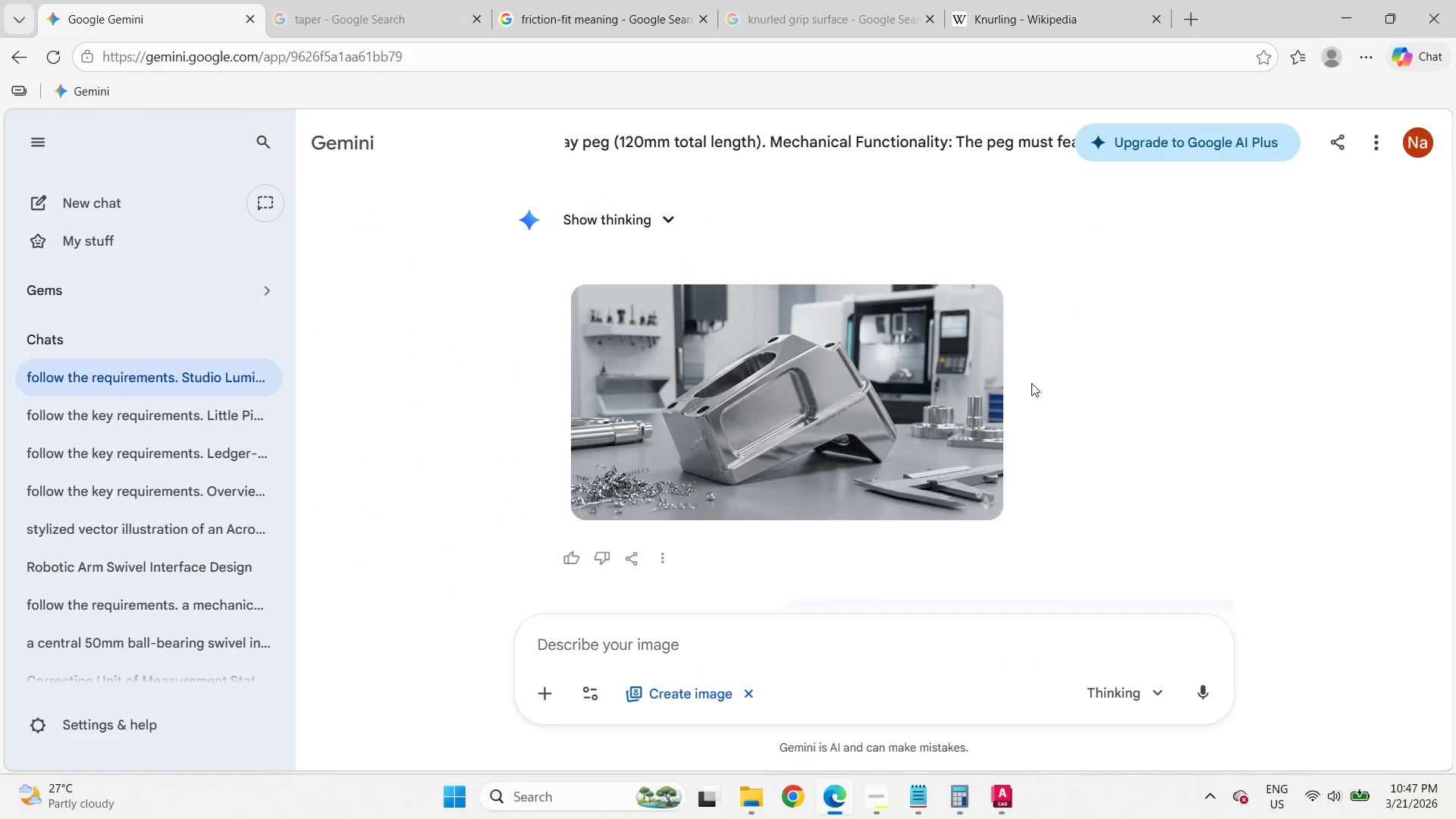 
scroll: coordinate [1031, 383], scroll_direction: up, amount: 2.0
 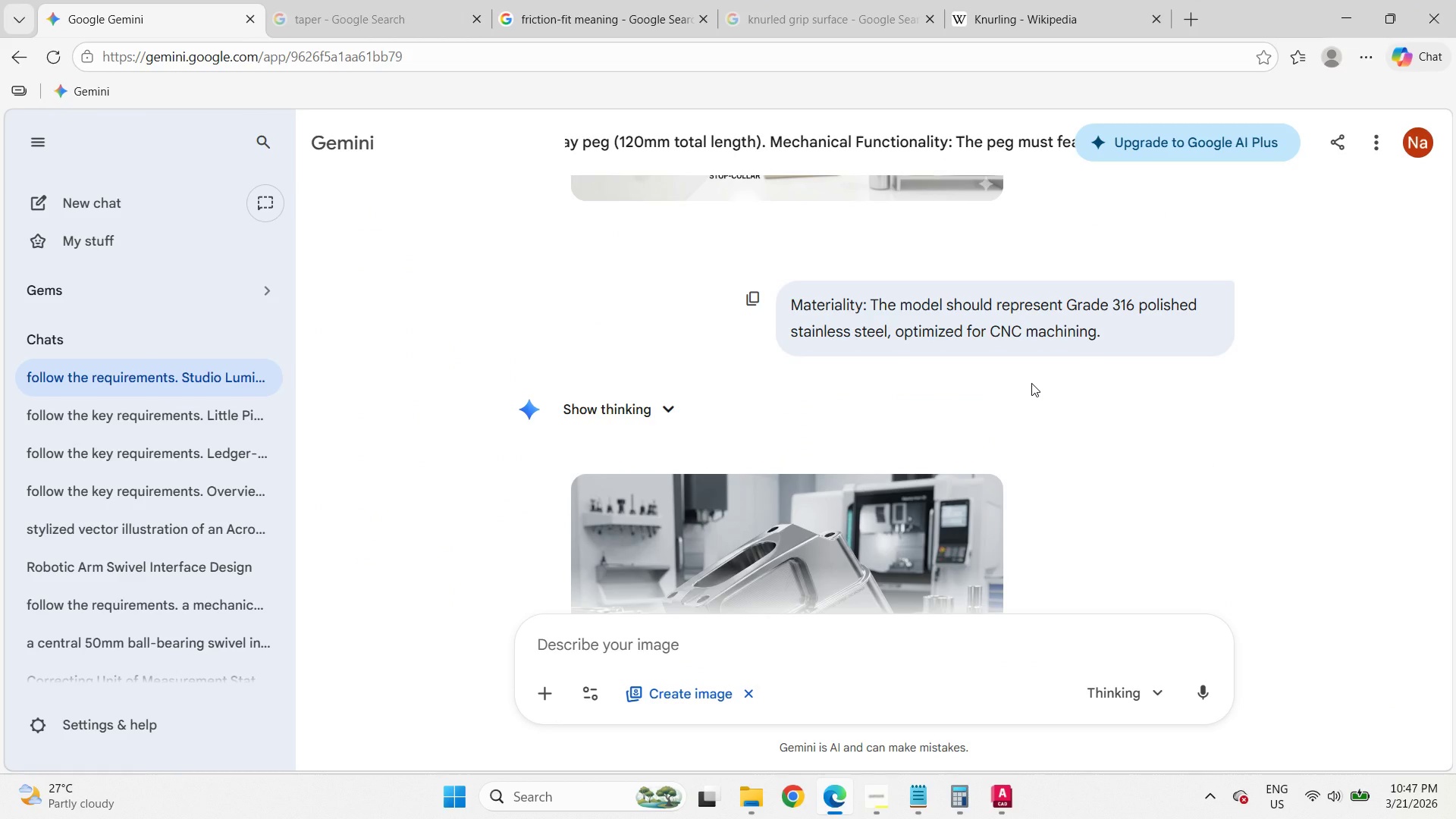 
scroll: coordinate [1031, 383], scroll_direction: down, amount: 2.0
 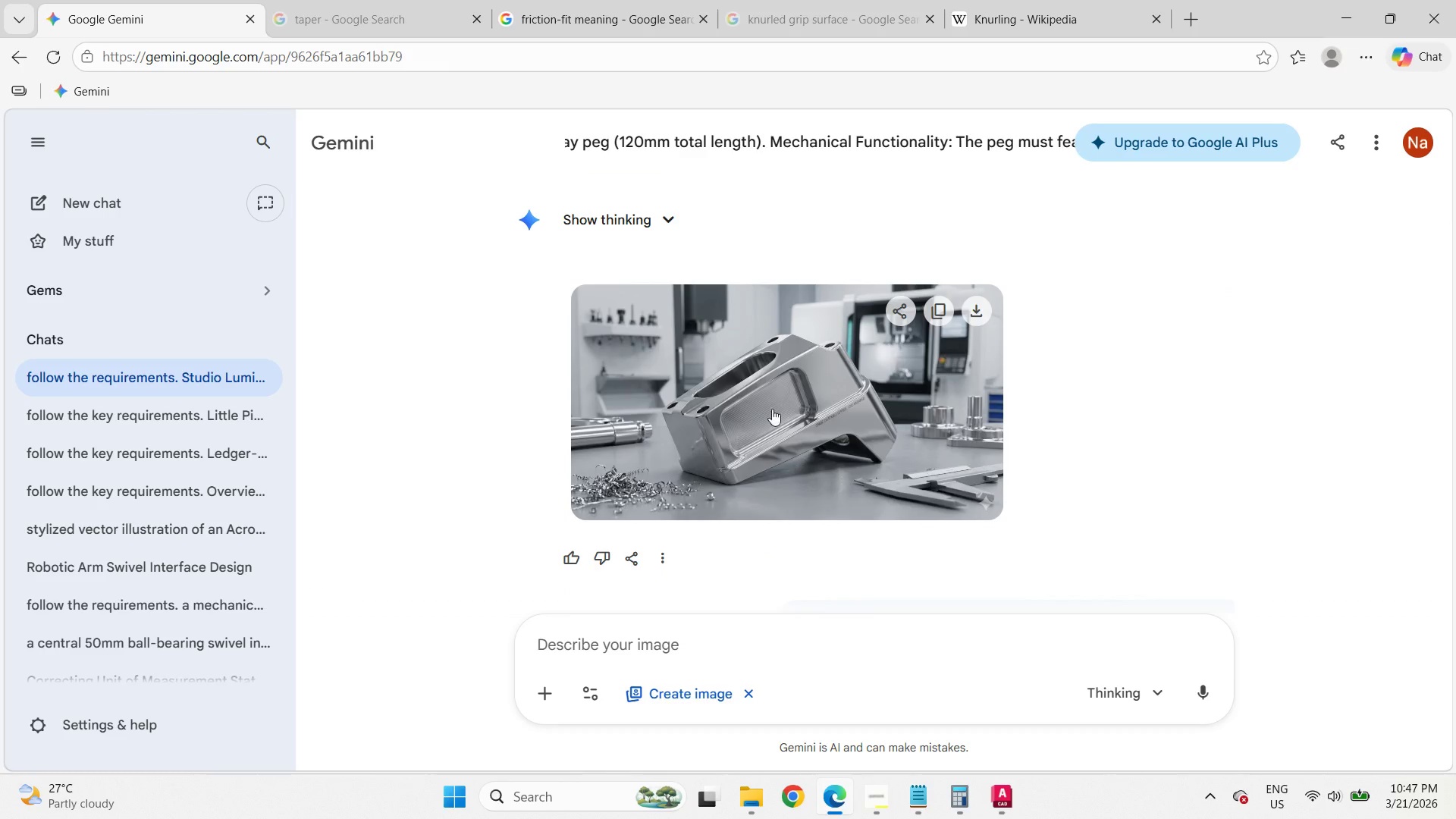 
left_click([768, 410])
 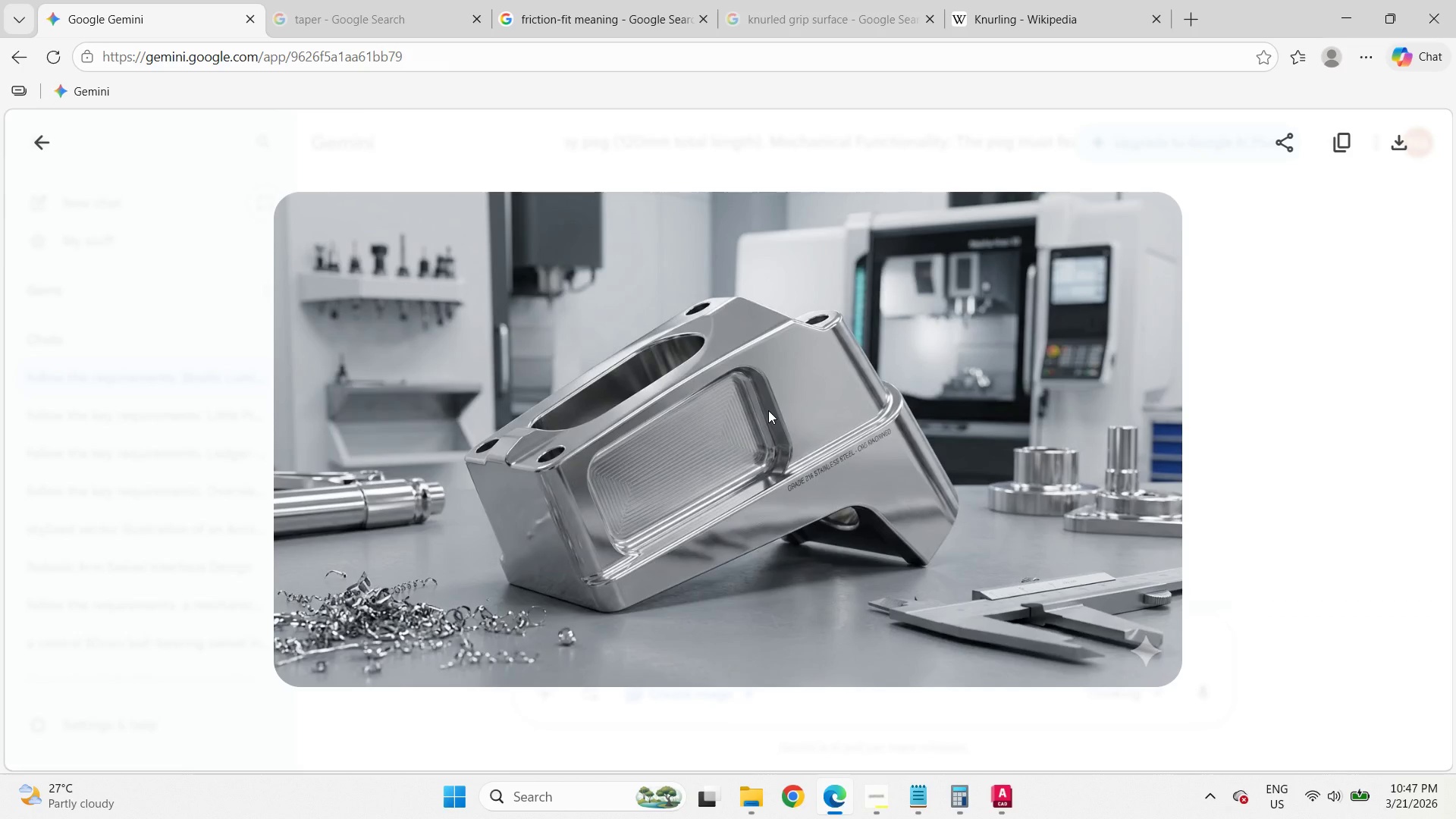 
wait(10.33)
 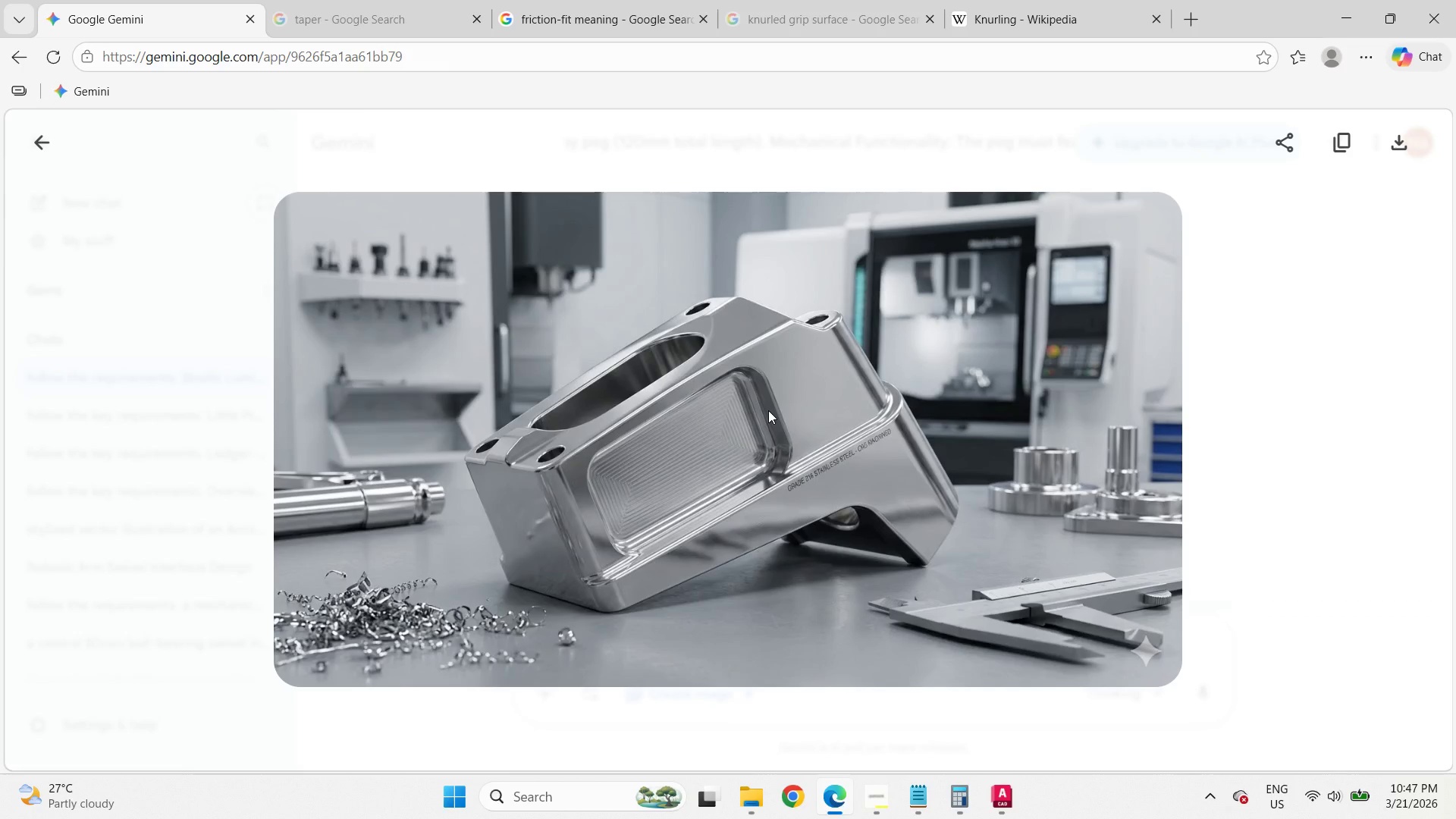 
left_click([1002, 791])
 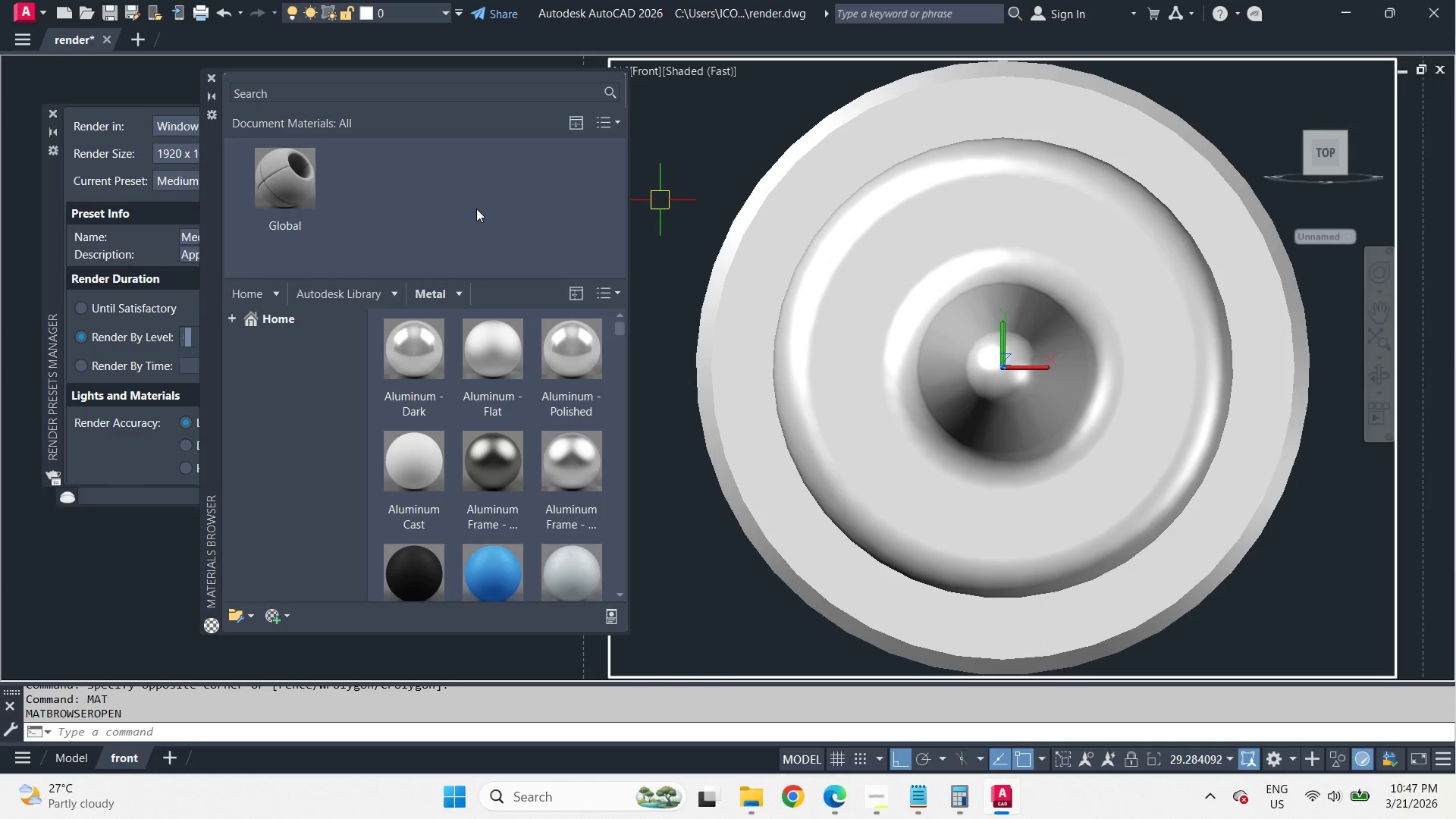 
scroll: coordinate [480, 393], scroll_direction: down, amount: 2.0
 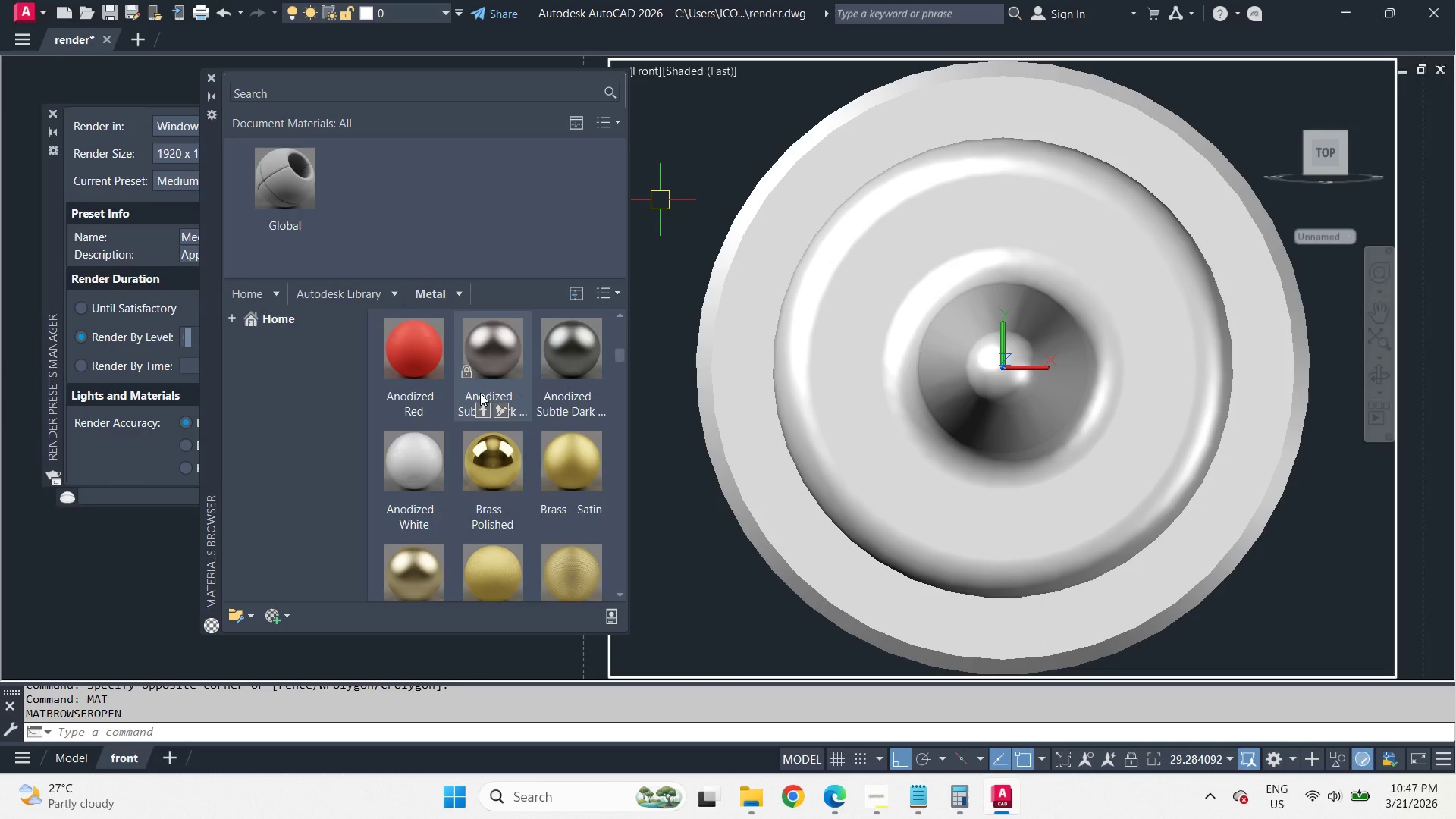 
scroll: coordinate [480, 393], scroll_direction: up, amount: 1.0
 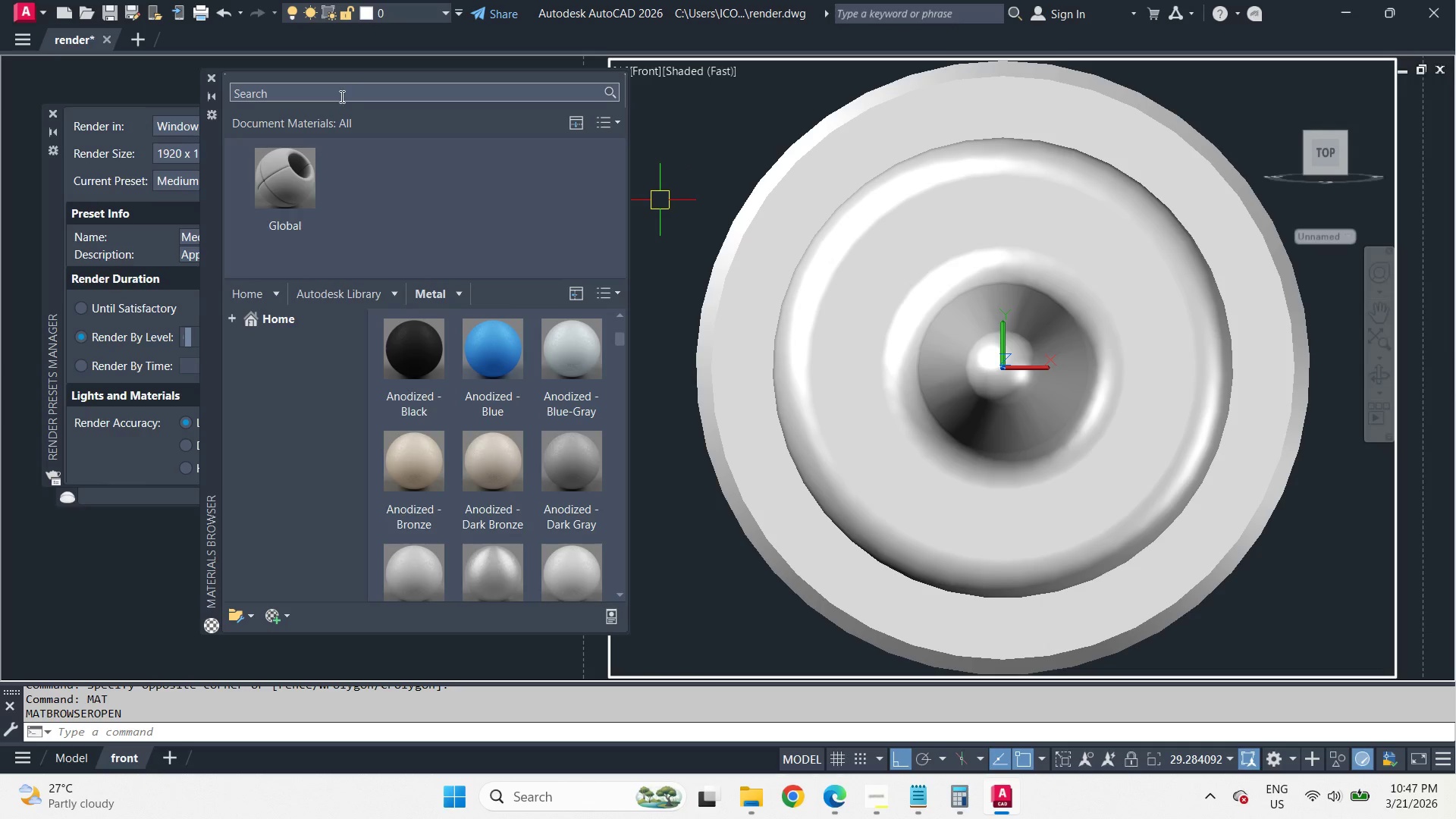 
left_click([337, 93])
 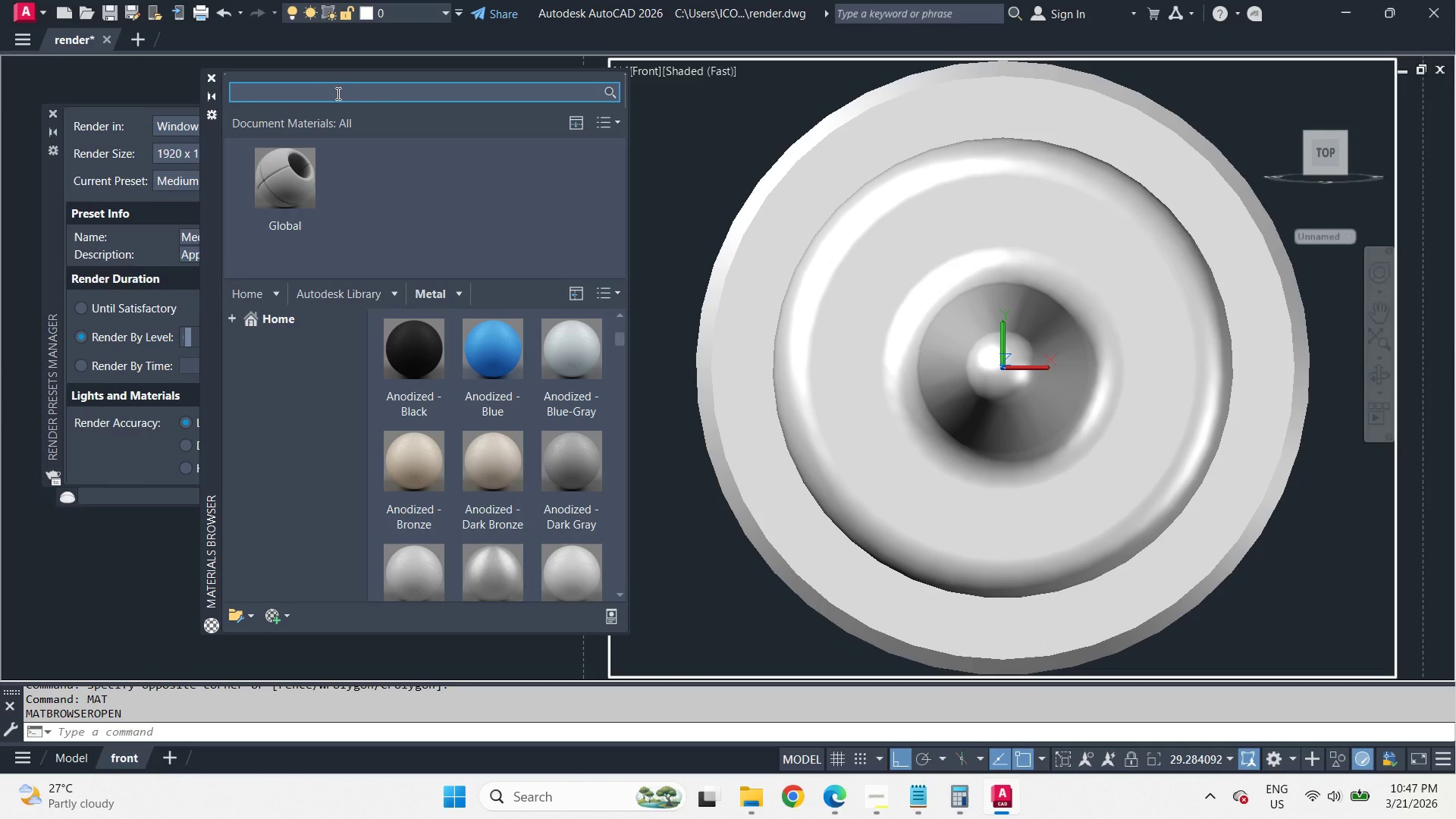 
type(polish)
 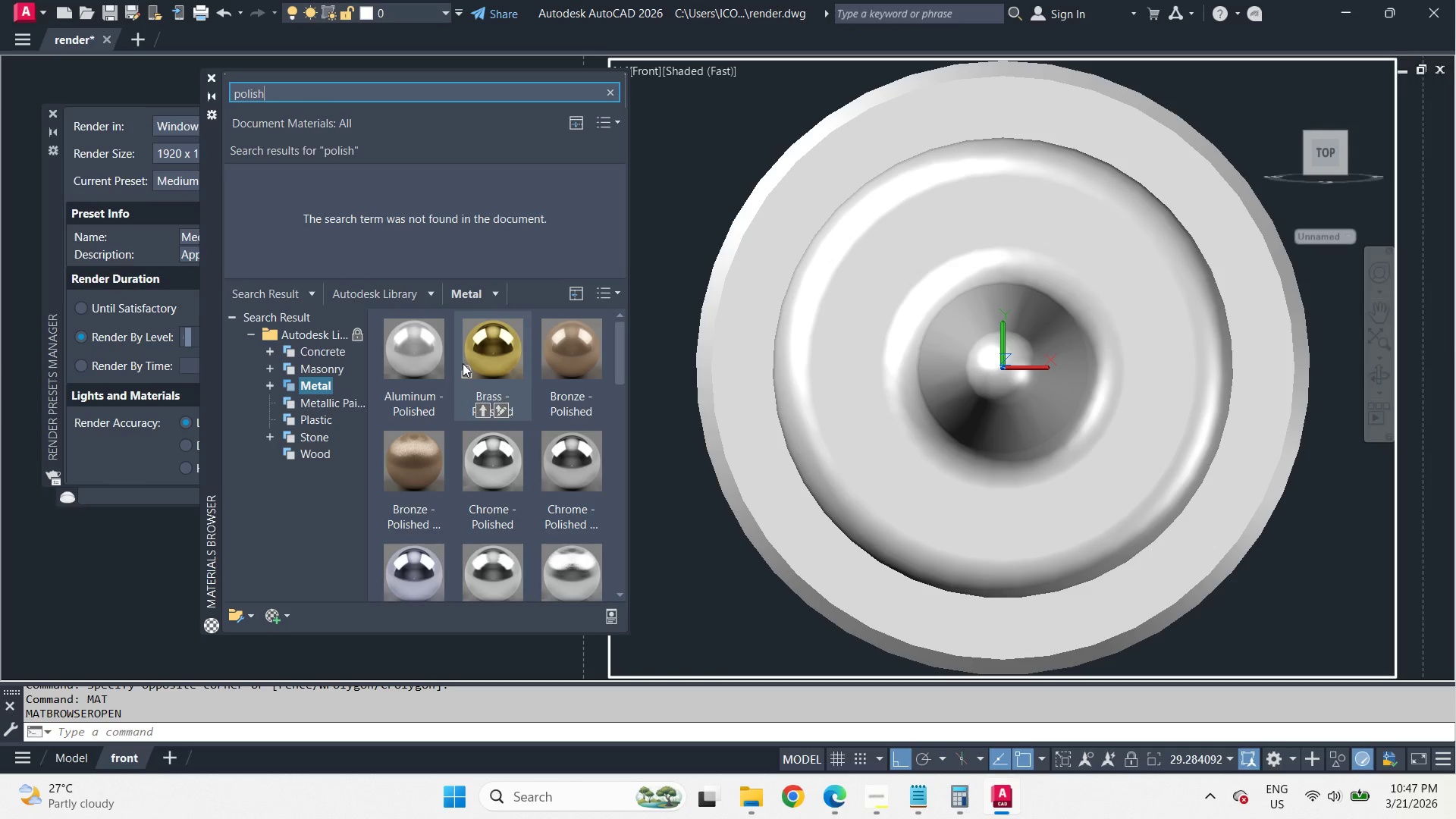 
mouse_move([520, 538])
 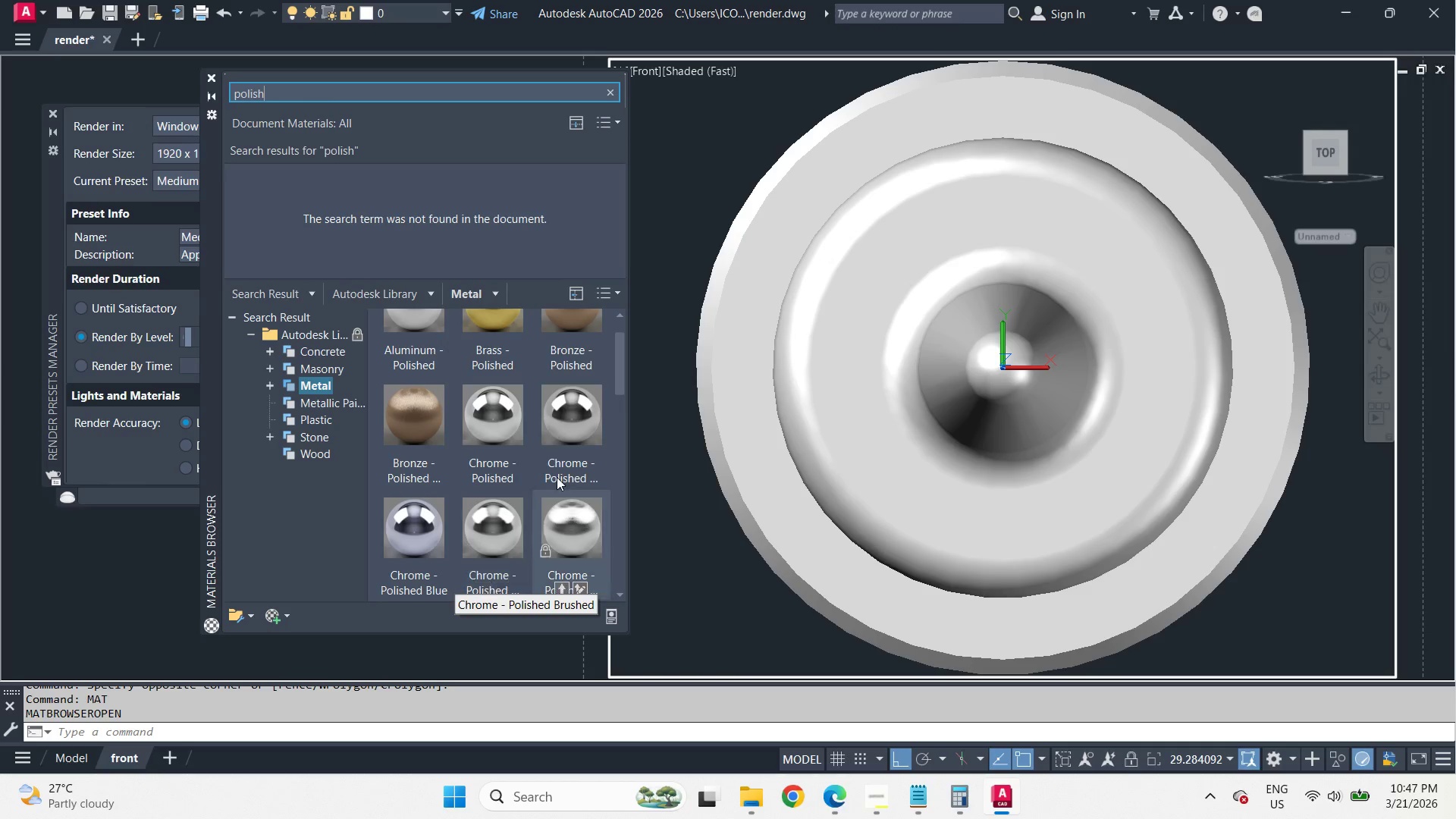 
mouse_move([576, 443])
 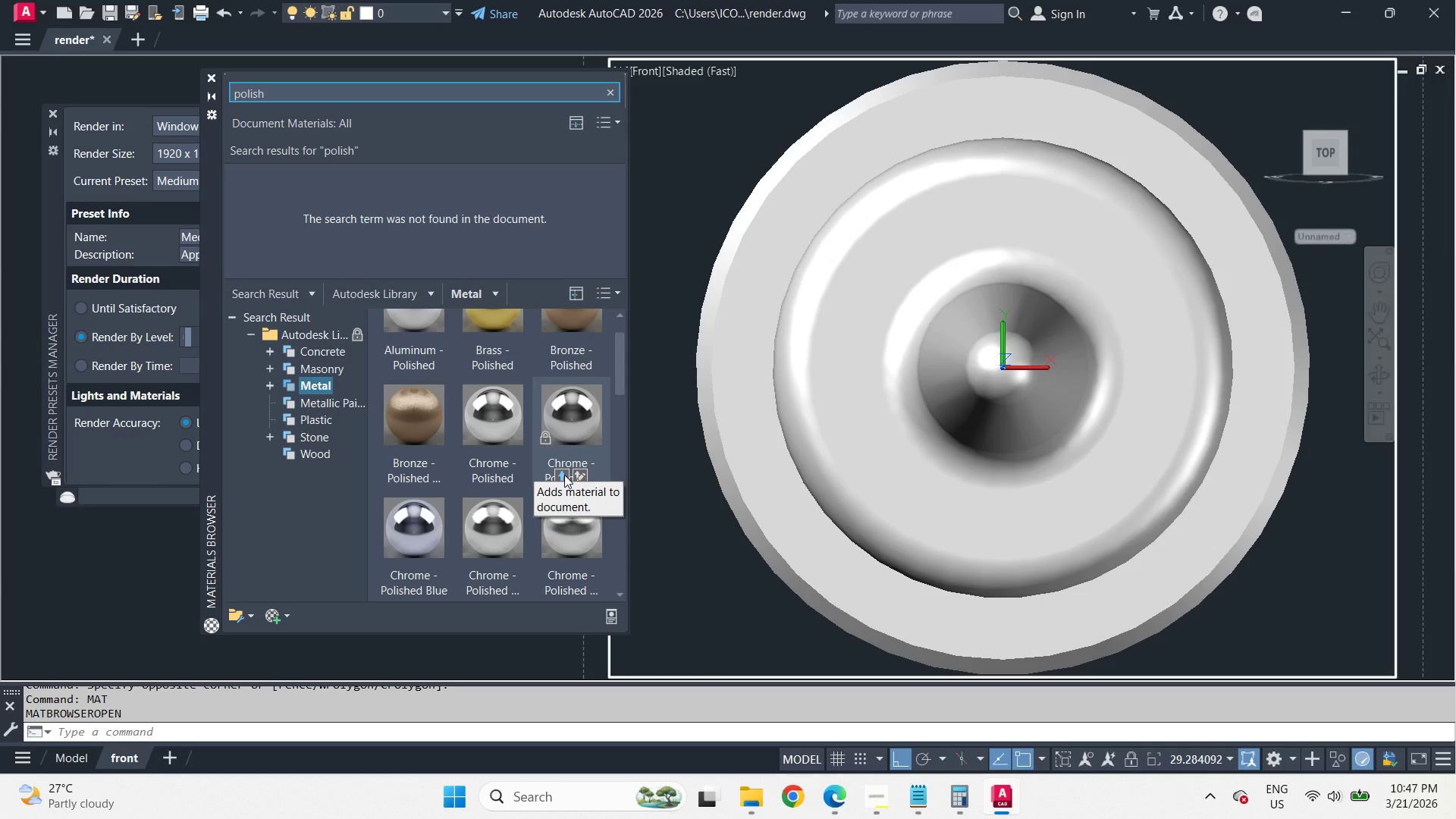 
left_click([564, 475])
 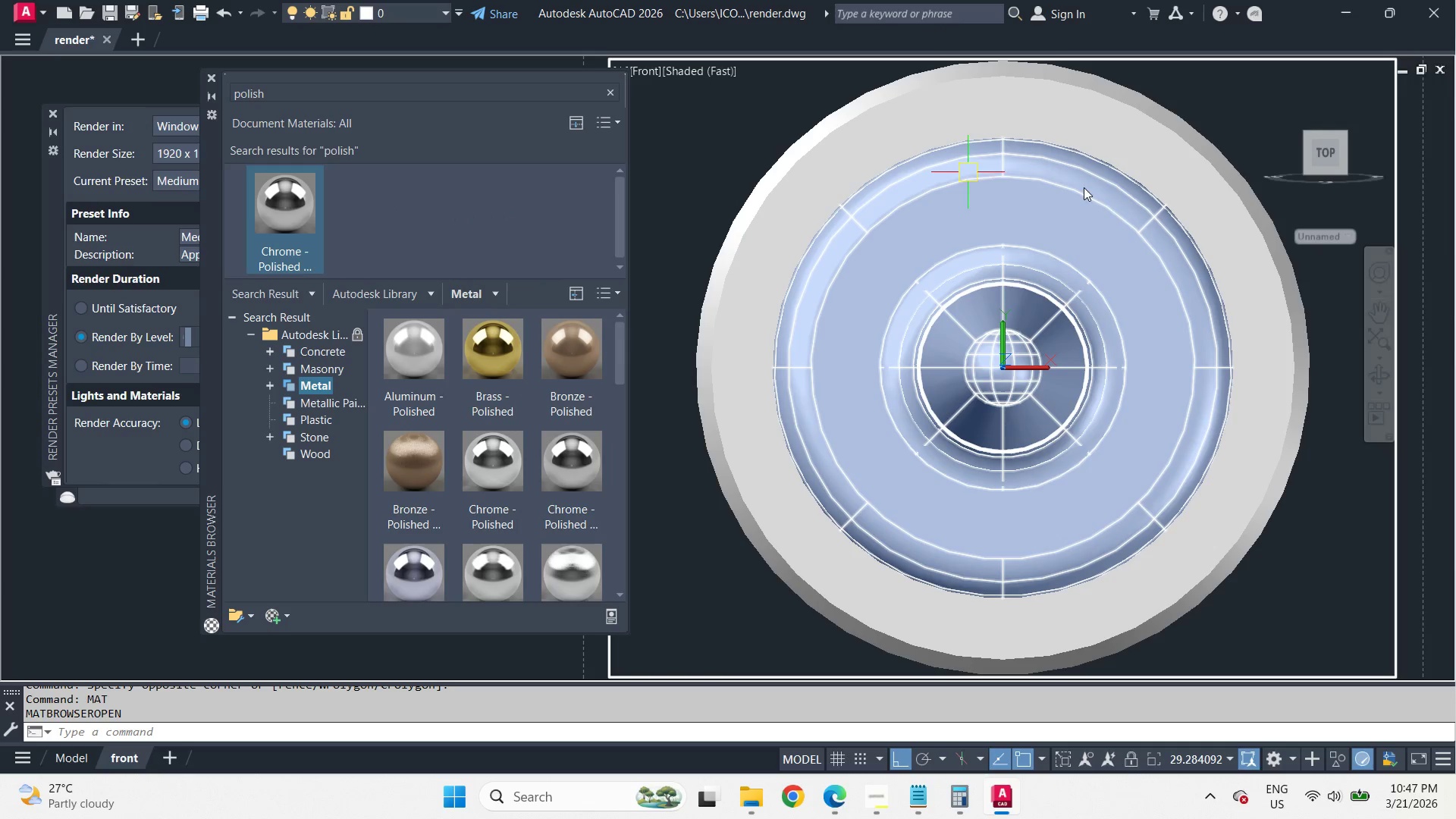 
left_click([1208, 87])
 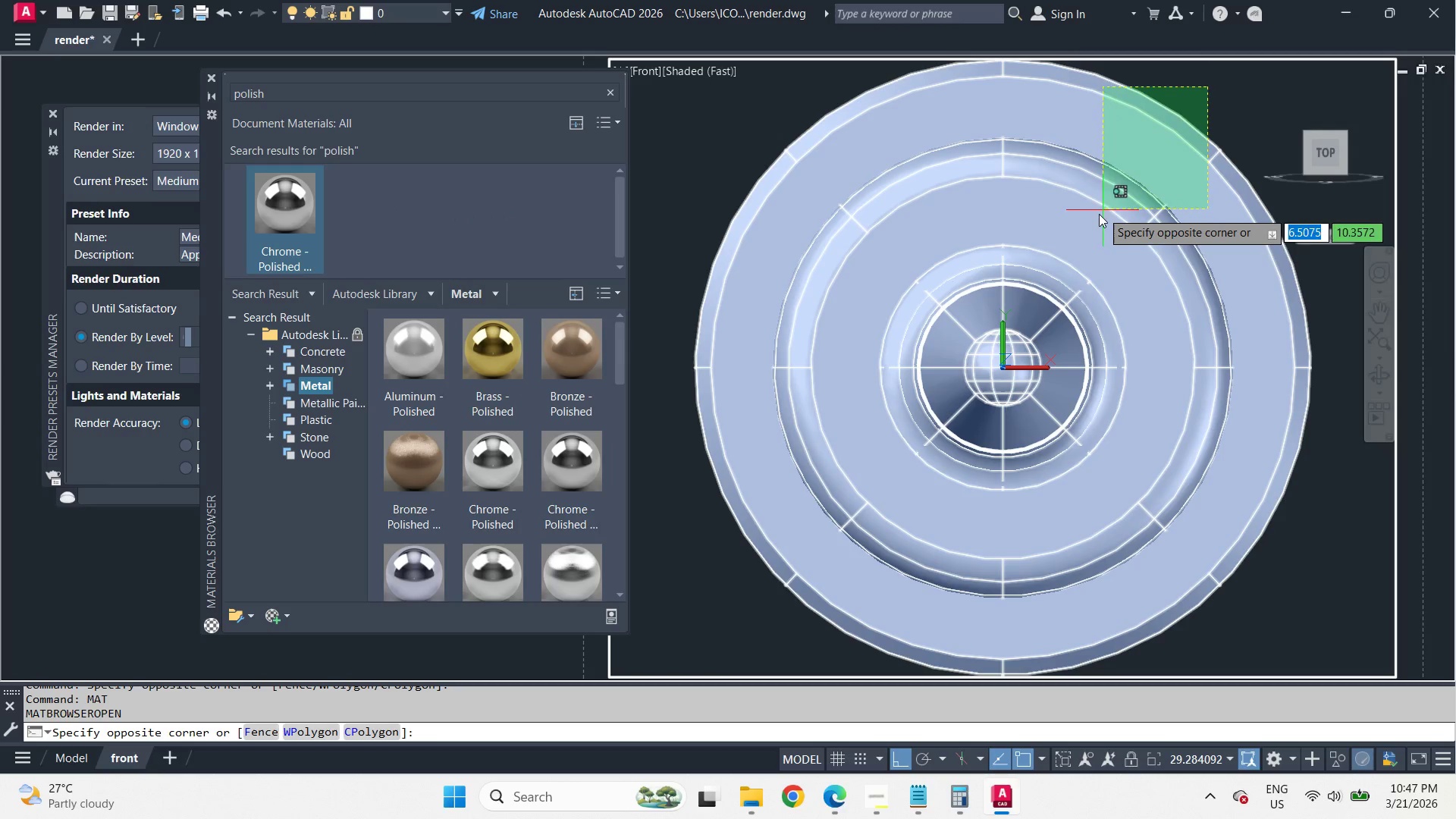 
left_click([1094, 221])
 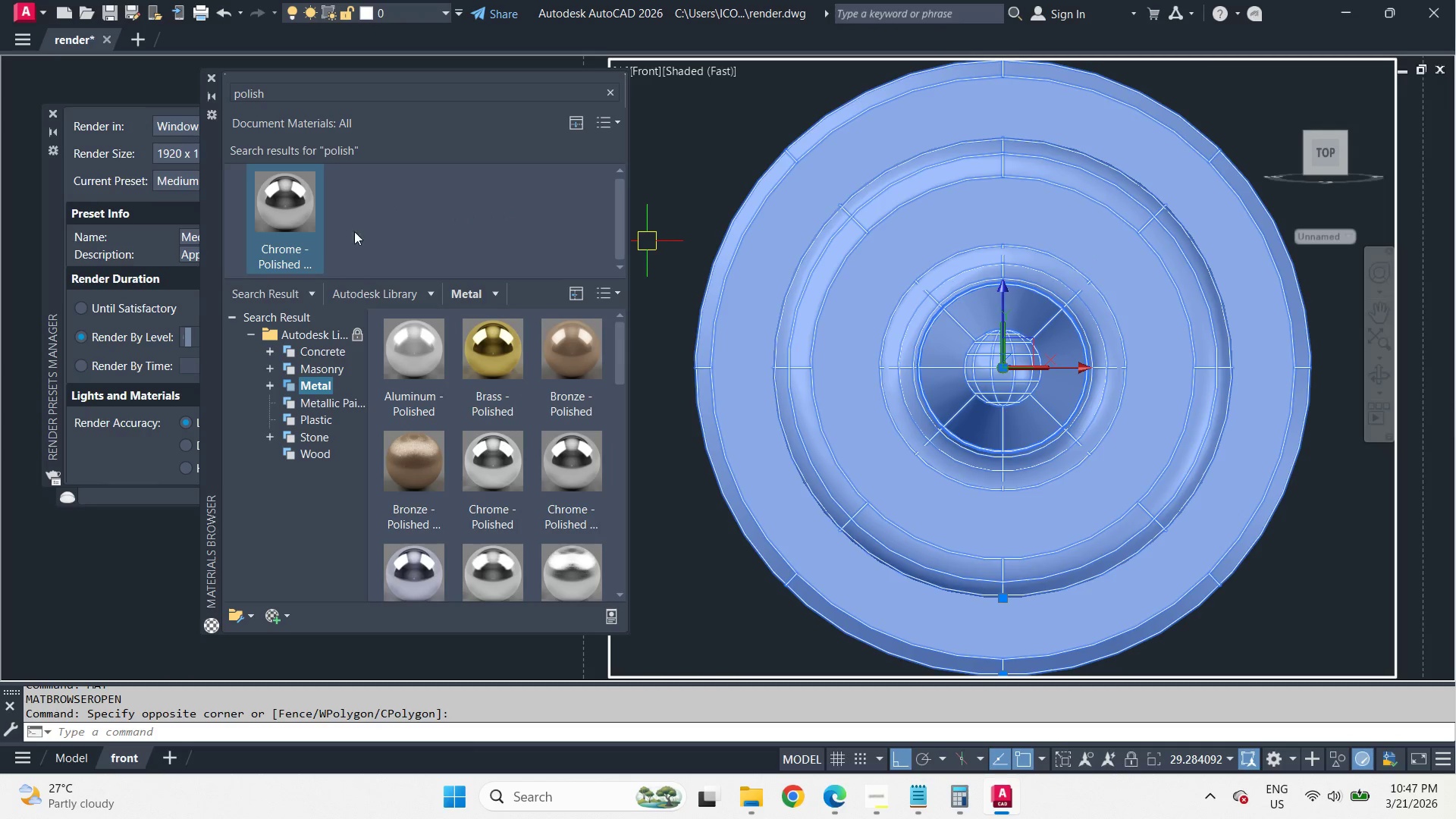 
right_click([297, 215])
 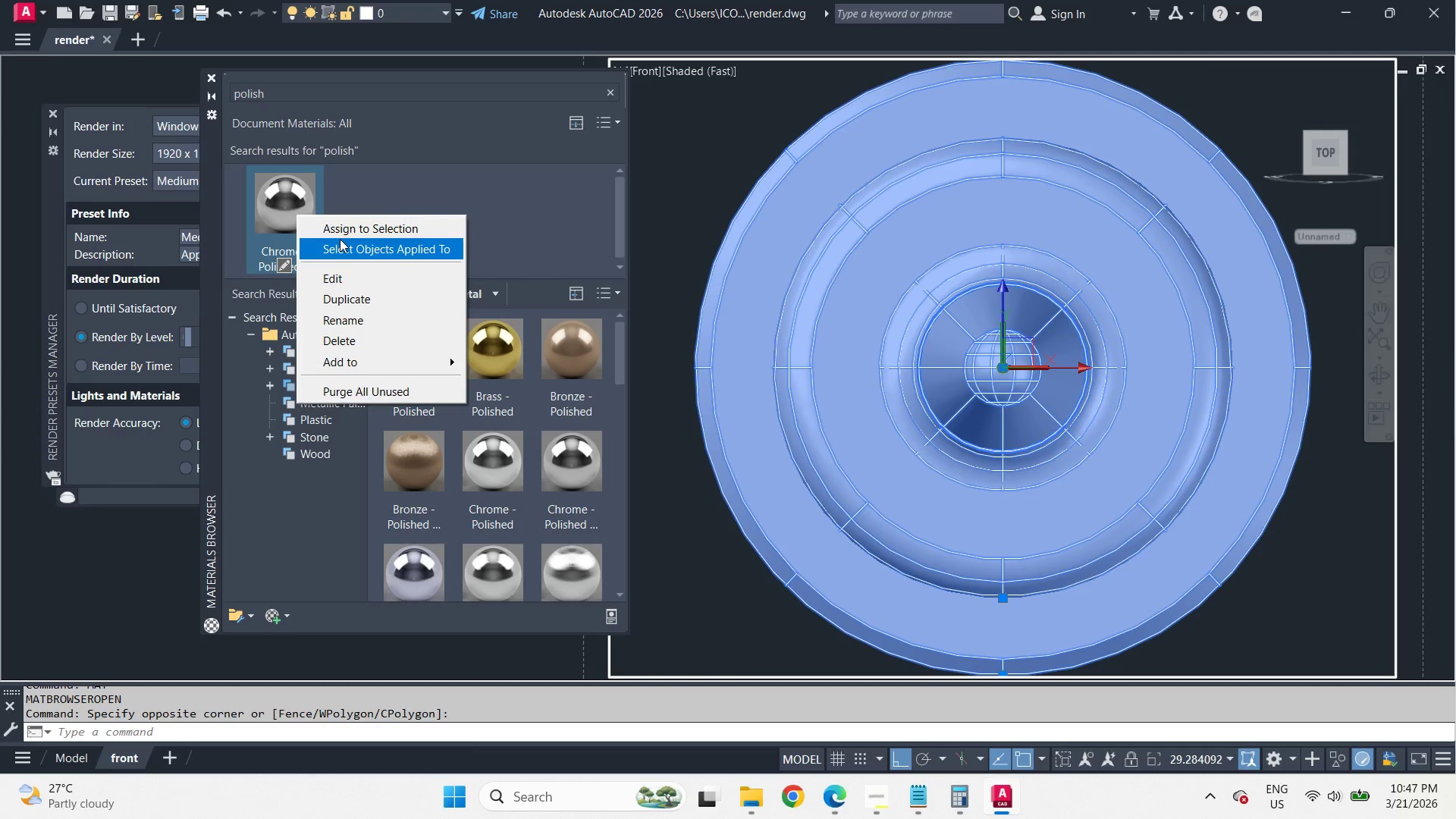 
left_click([342, 225])
 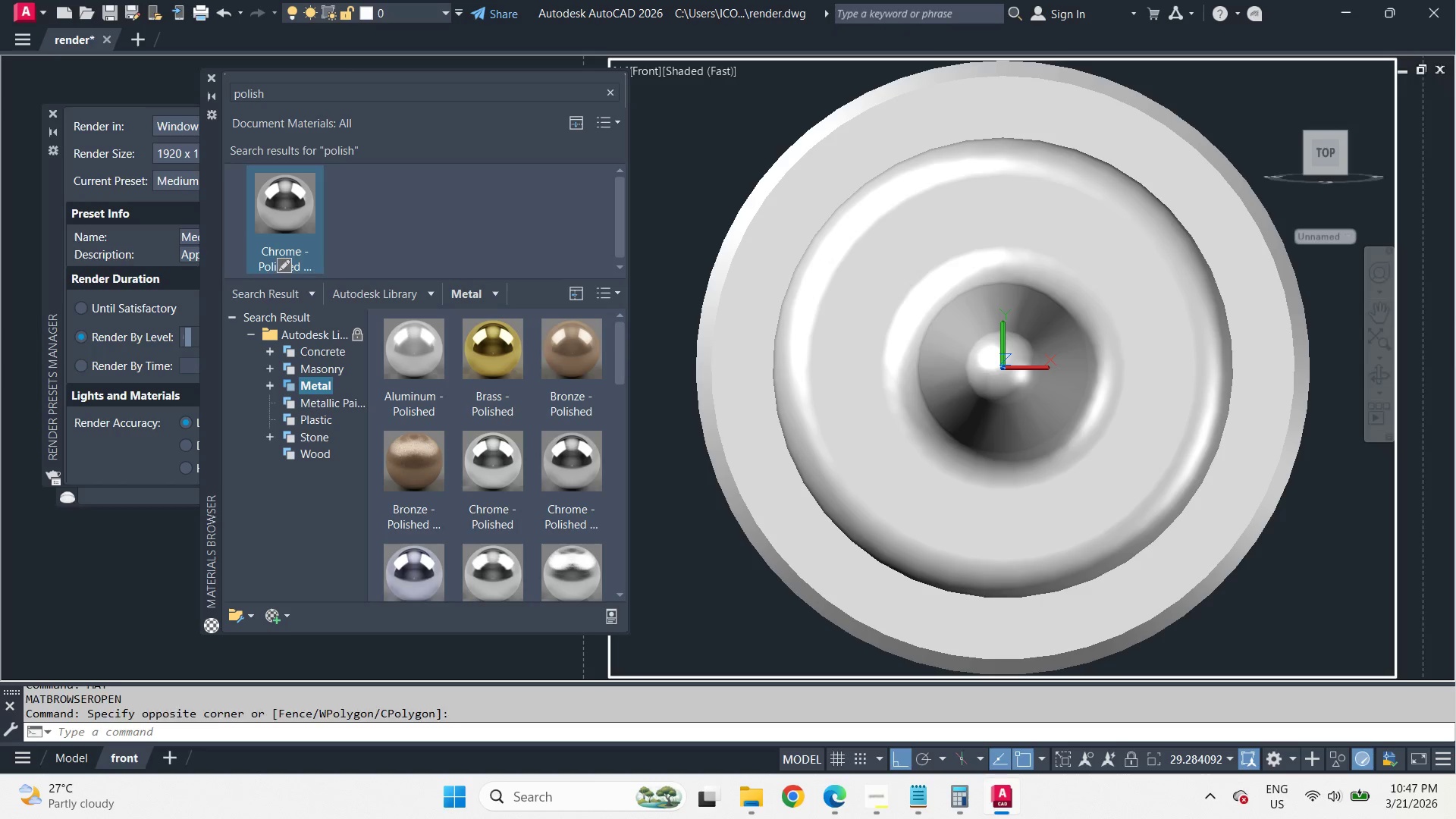 
left_click([688, 182])
 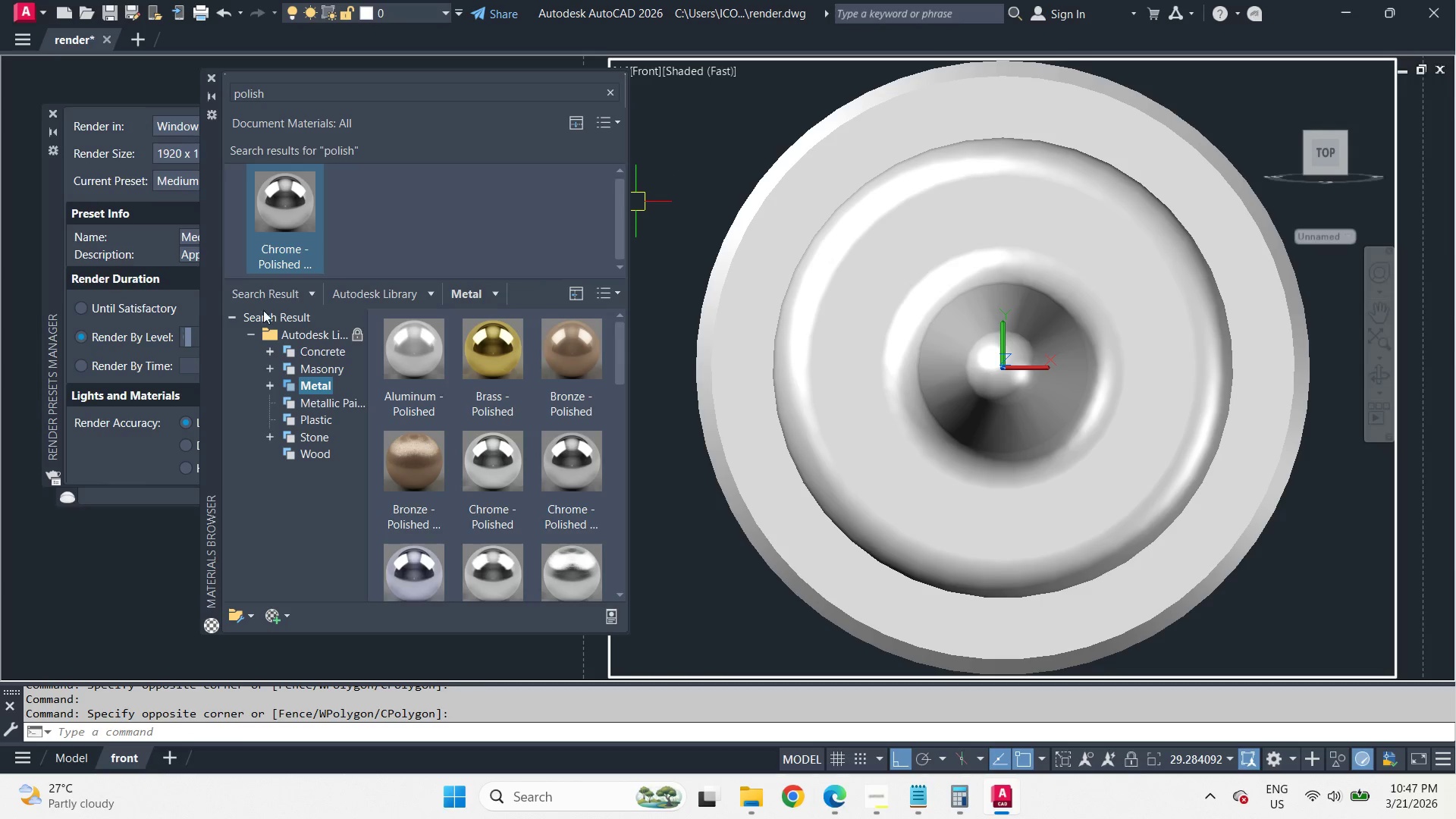 
left_click([57, 253])
 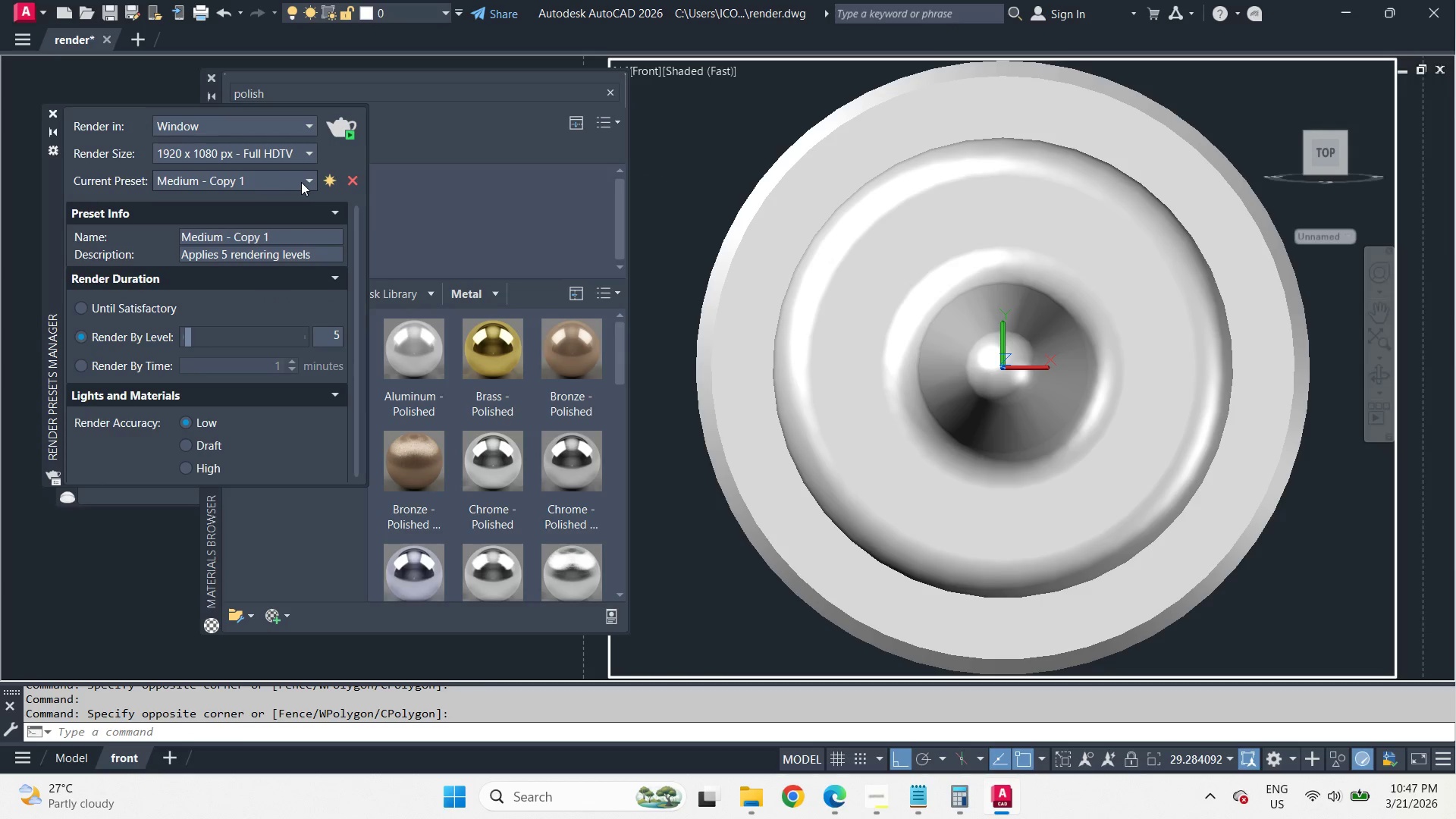 
left_click([307, 181])
 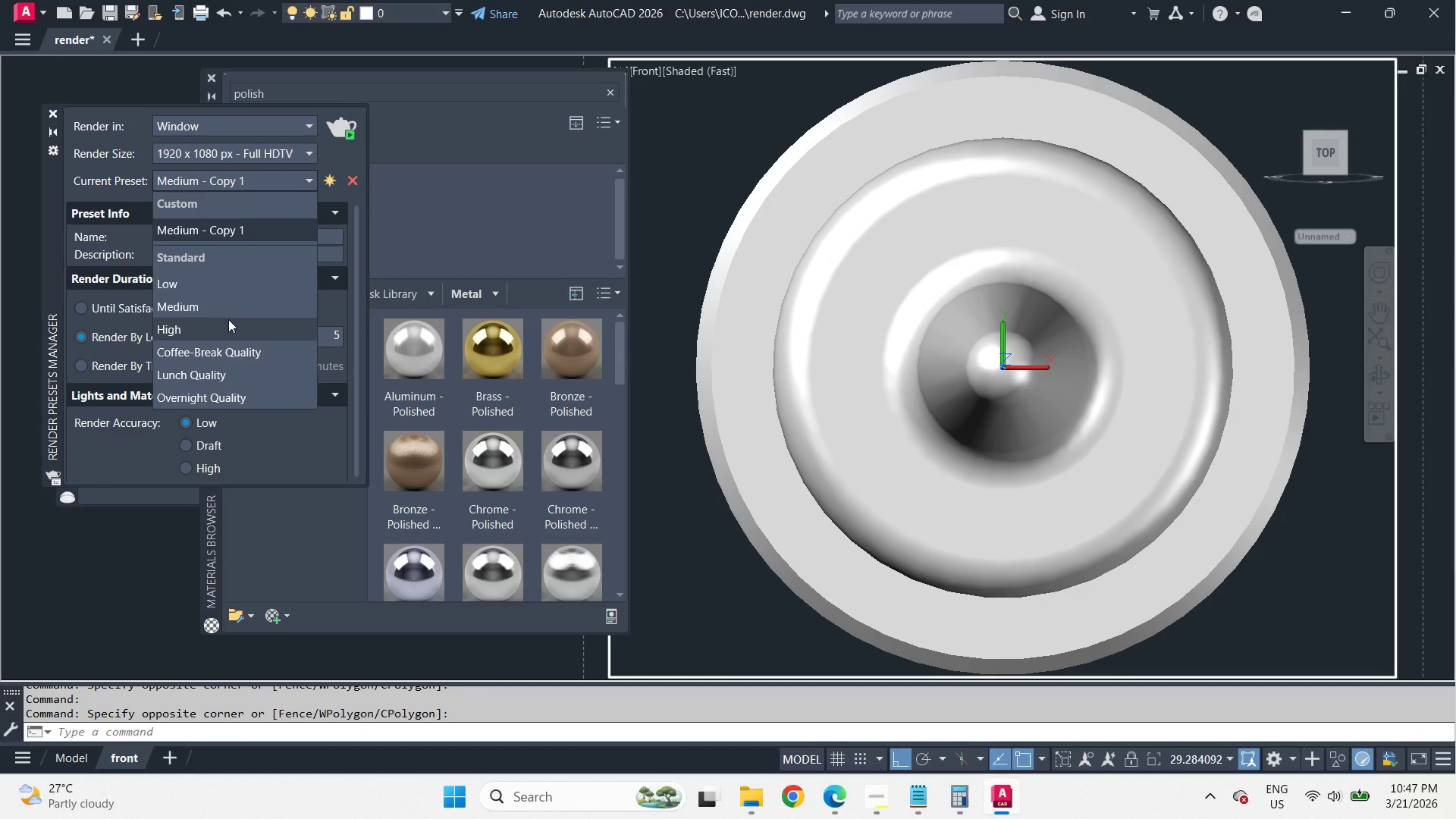 
left_click([227, 324])
 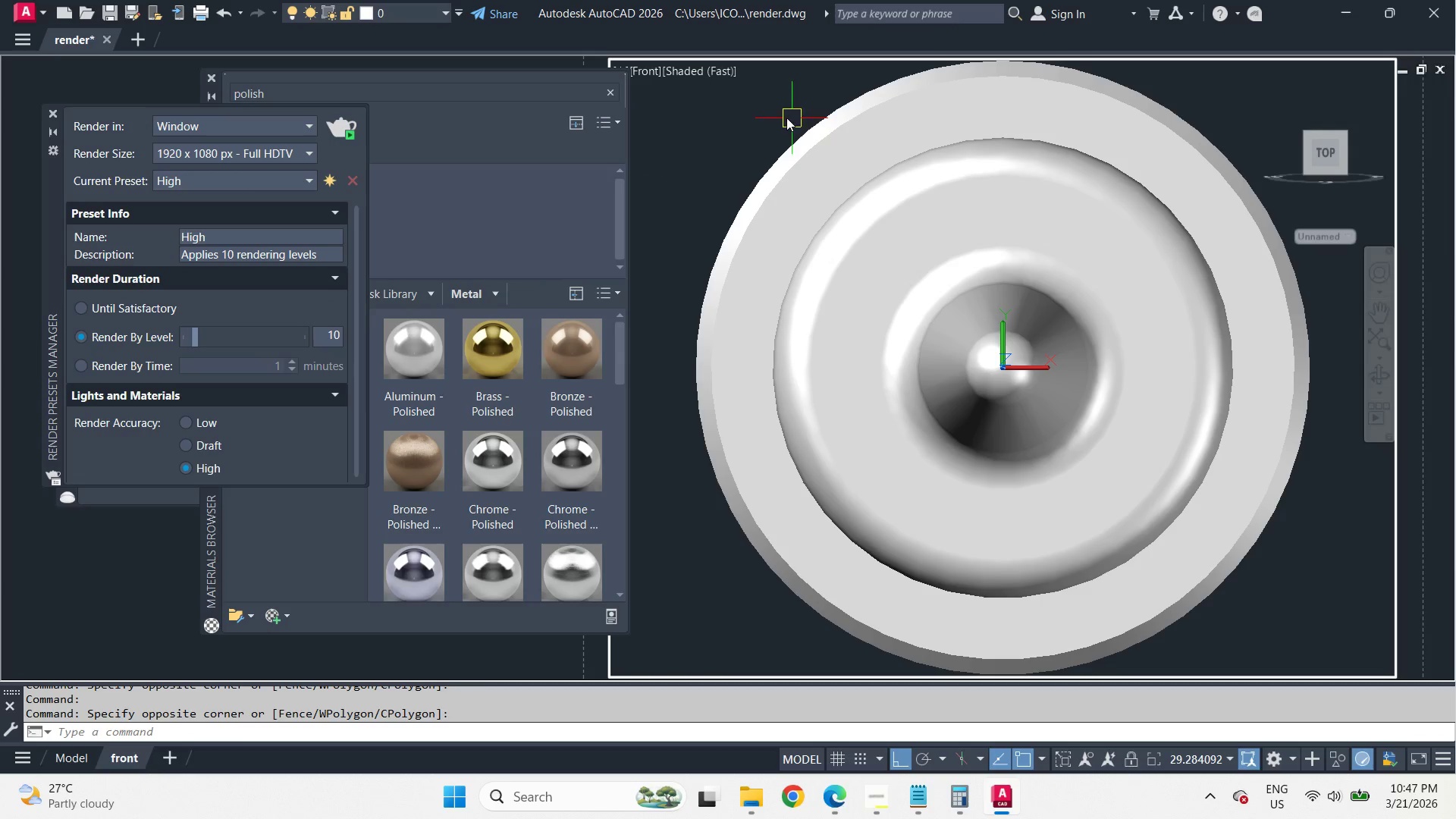 
type(rr )
 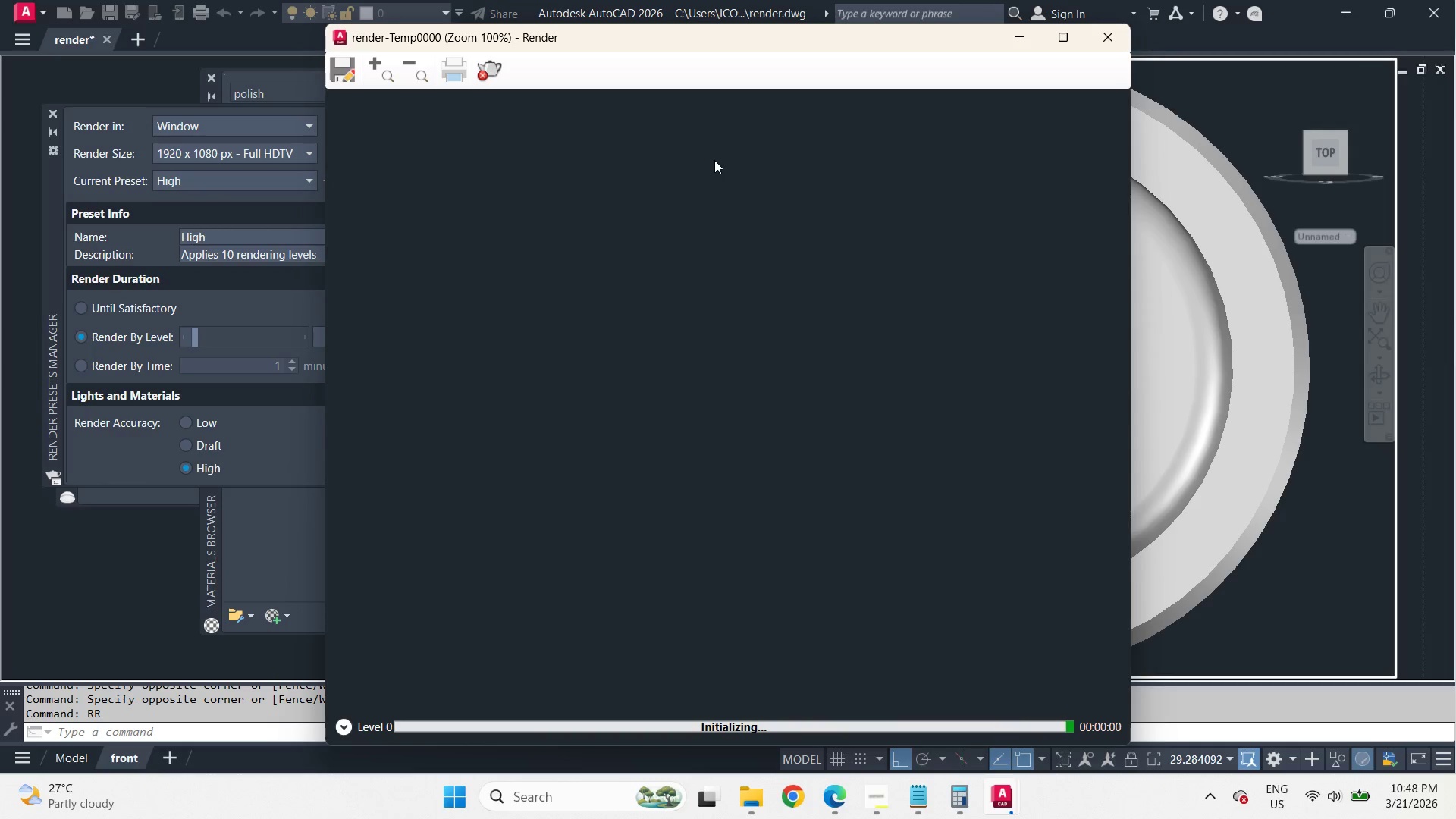 
wait(34.83)
 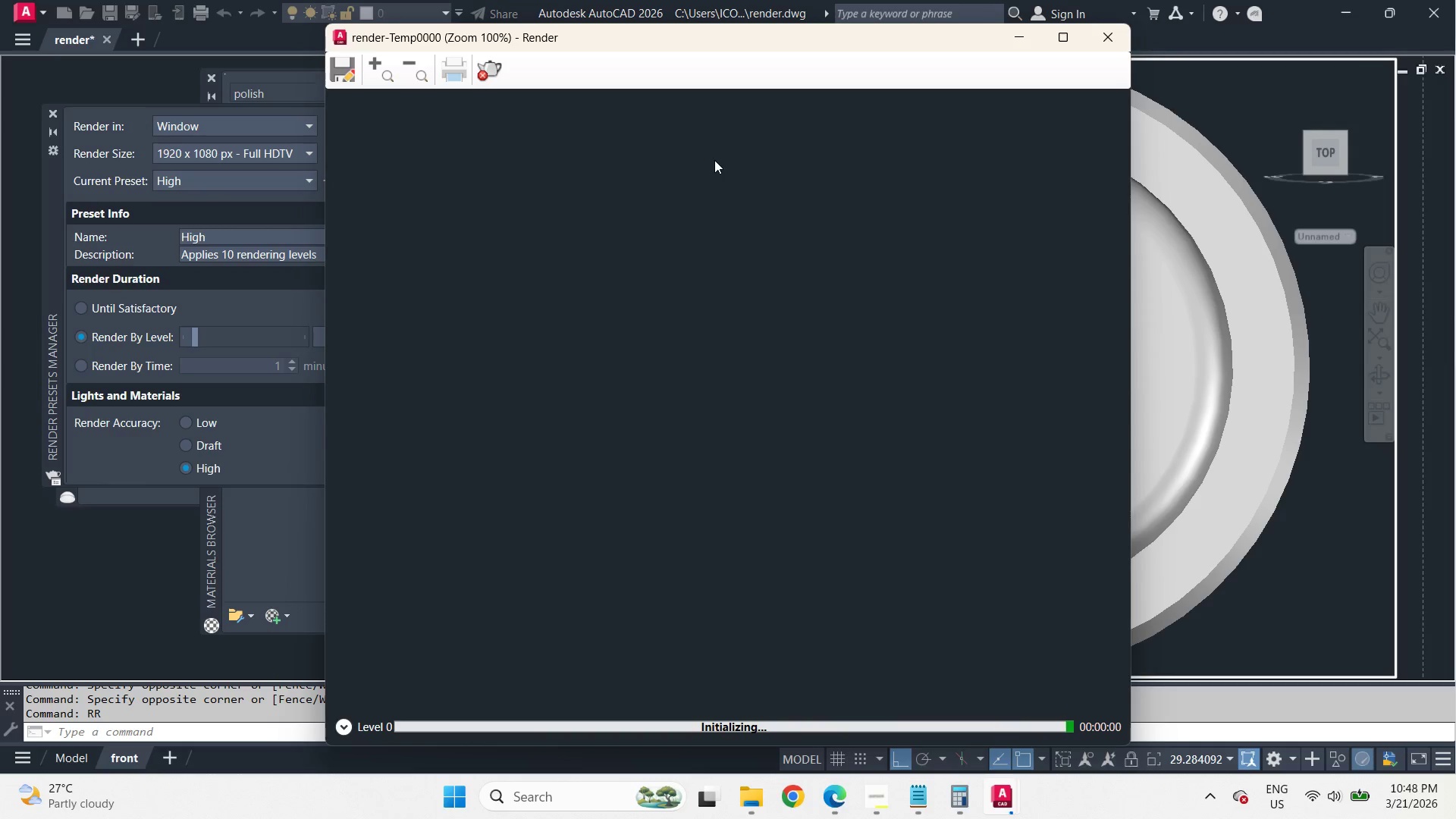 
scroll: coordinate [744, 386], scroll_direction: up, amount: 2.0
 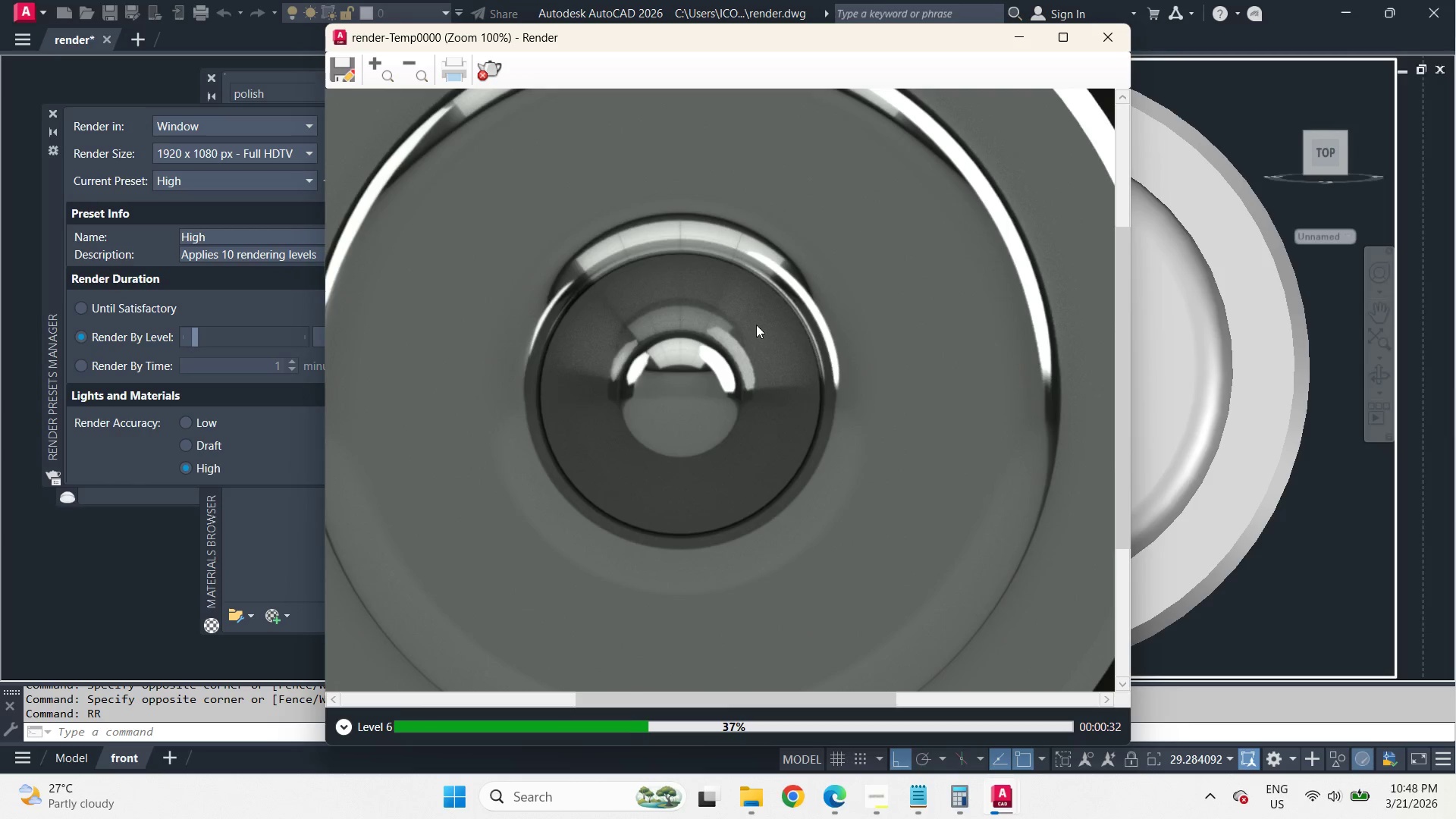 
scroll: coordinate [756, 325], scroll_direction: down, amount: 1.0
 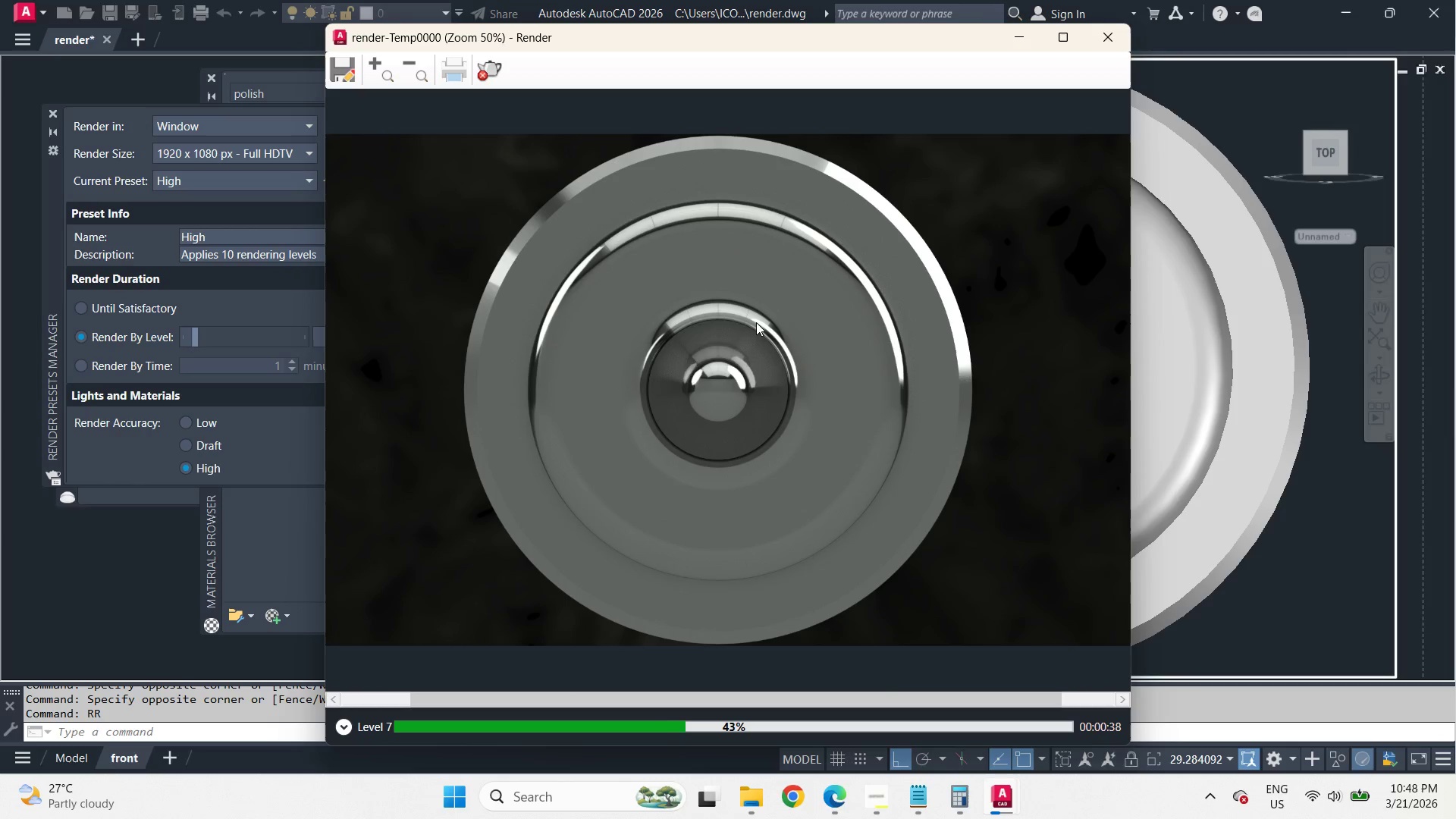 
wait(7.09)
 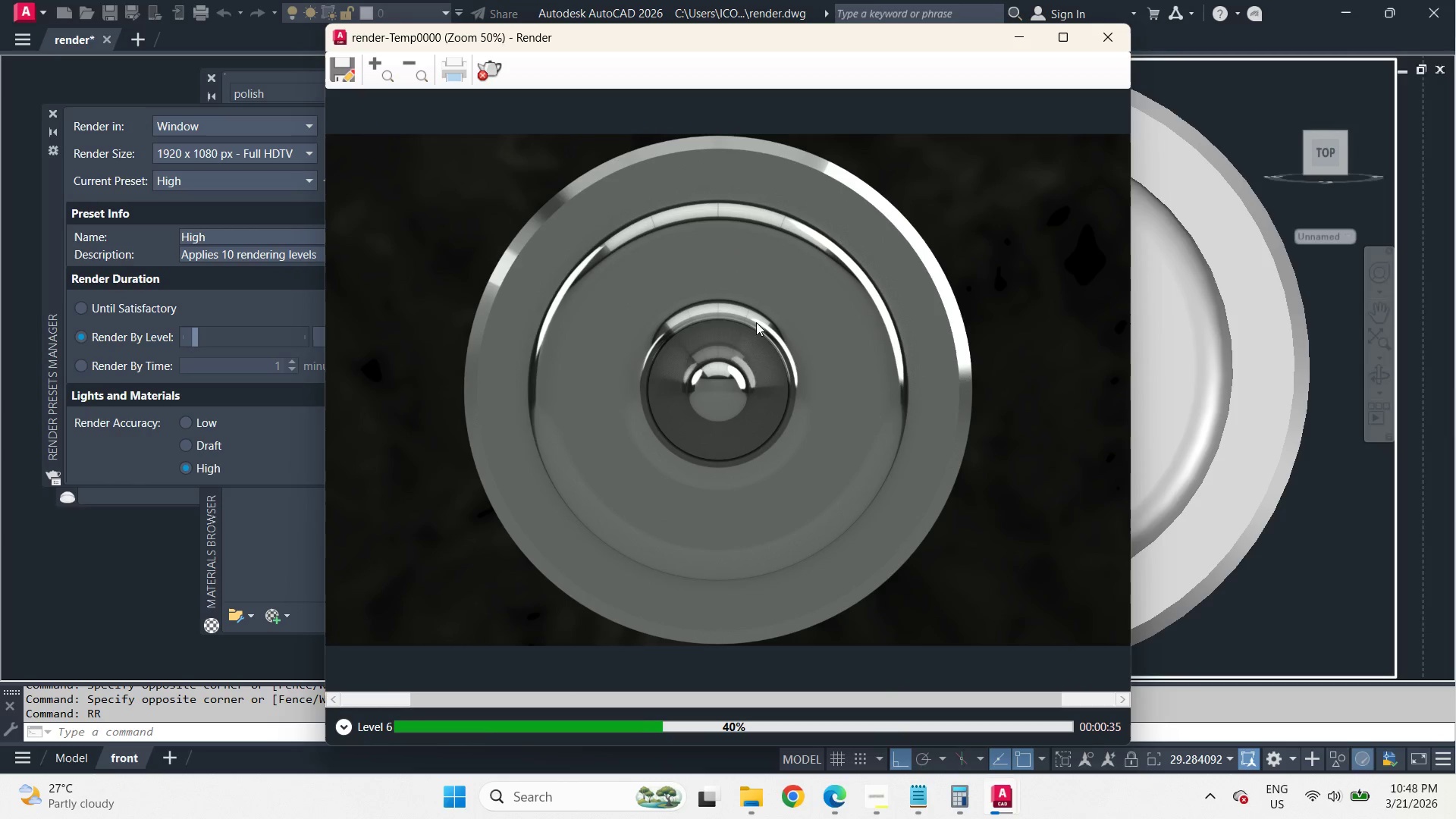 
left_click([494, 74])
 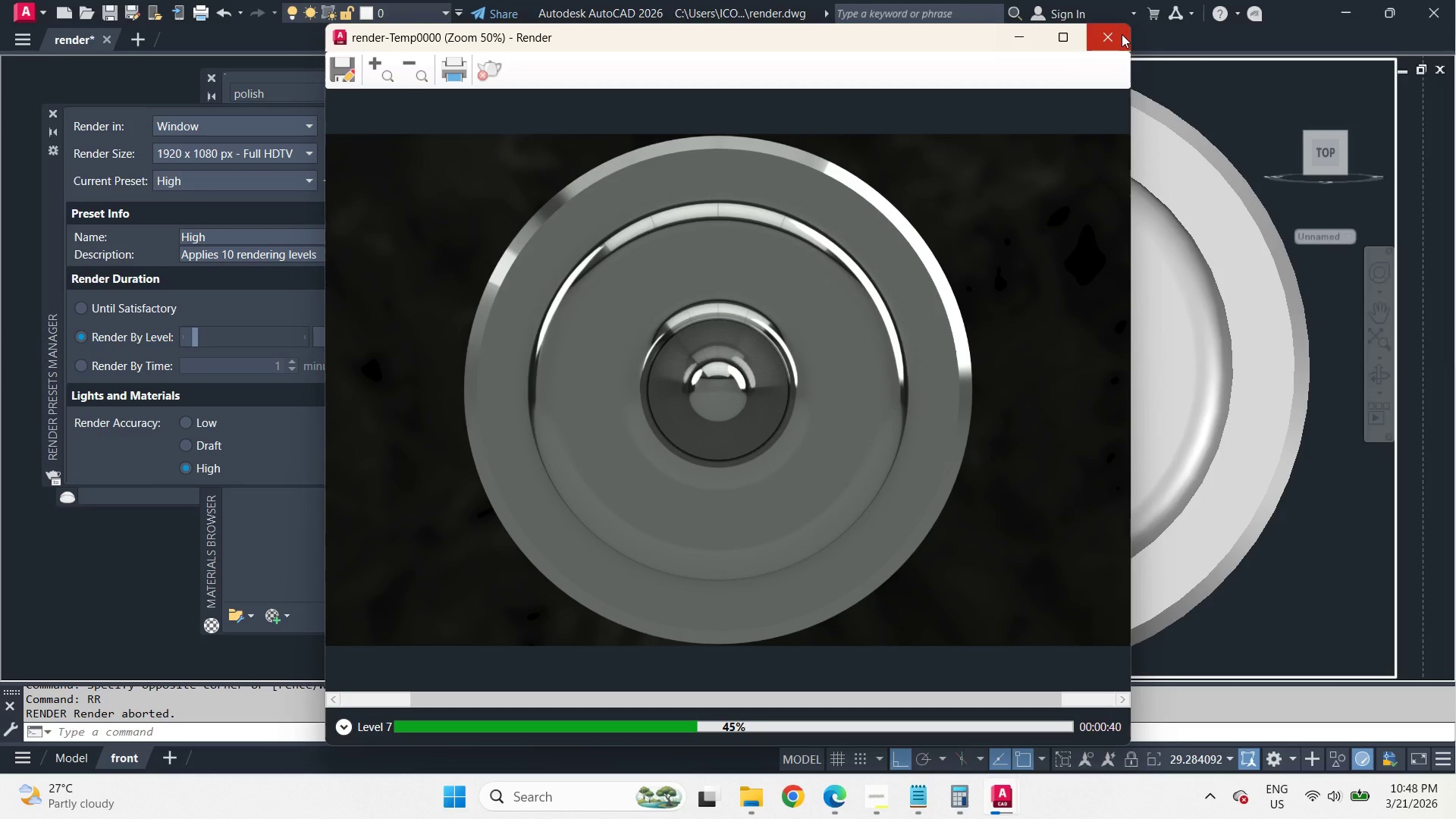 
left_click([1114, 29])
 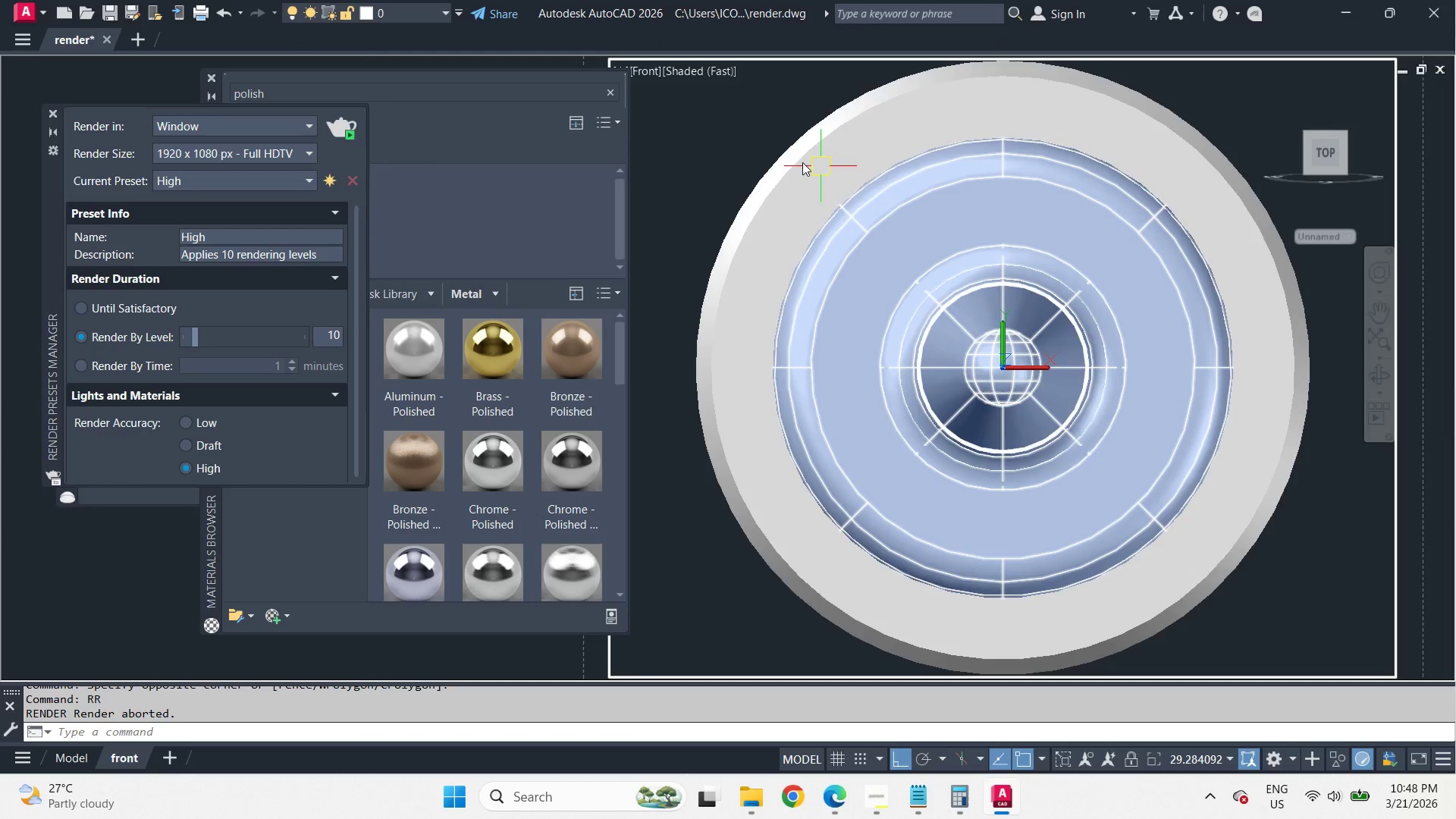 
hold_key(key=ShiftLeft, duration=2.28)
scroll: coordinate [938, 255], scroll_direction: down, amount: 4.0
 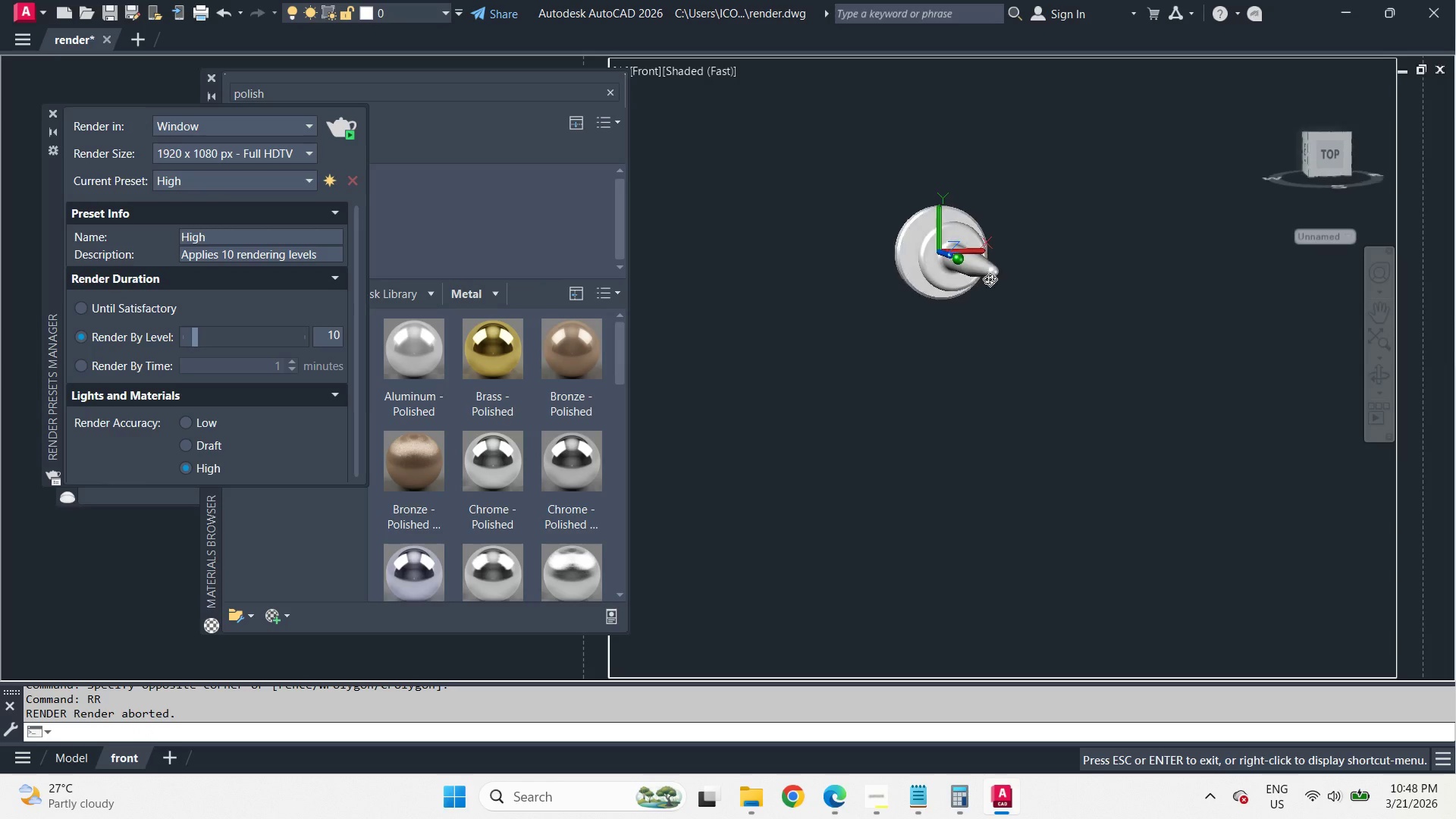 
scroll: coordinate [911, 213], scroll_direction: up, amount: 3.0
 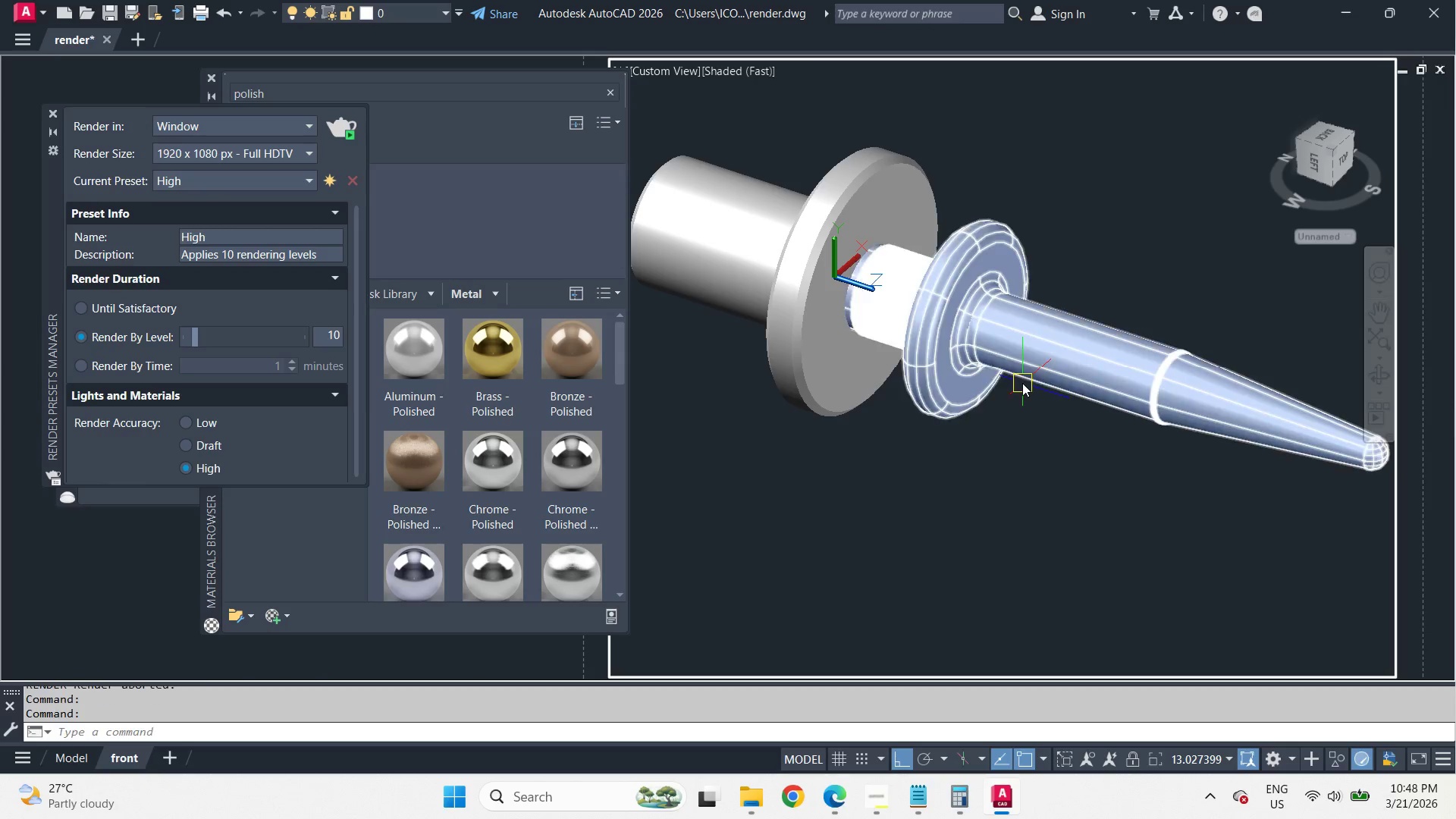 
type(rr )
 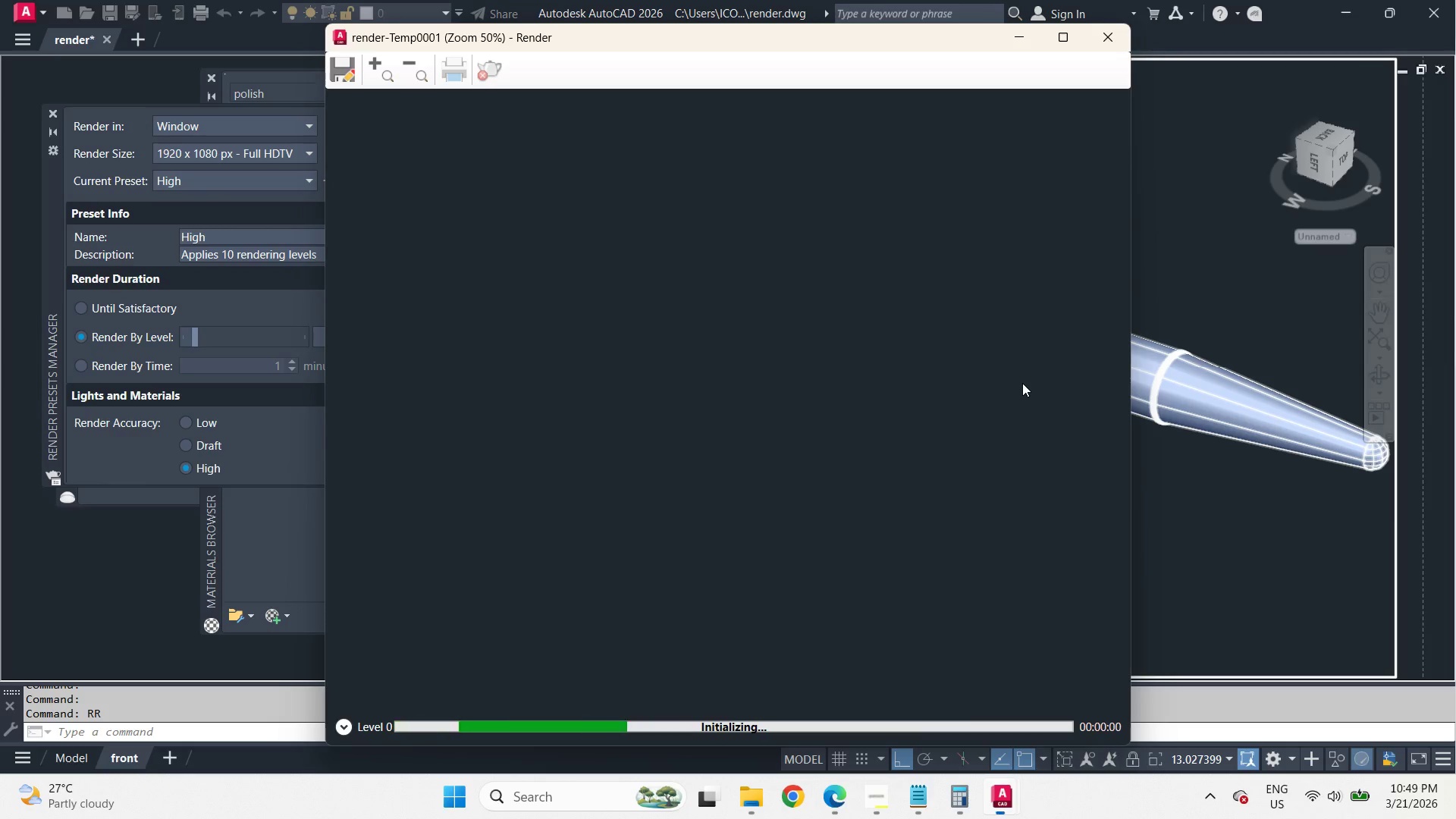 
wait(20.34)
 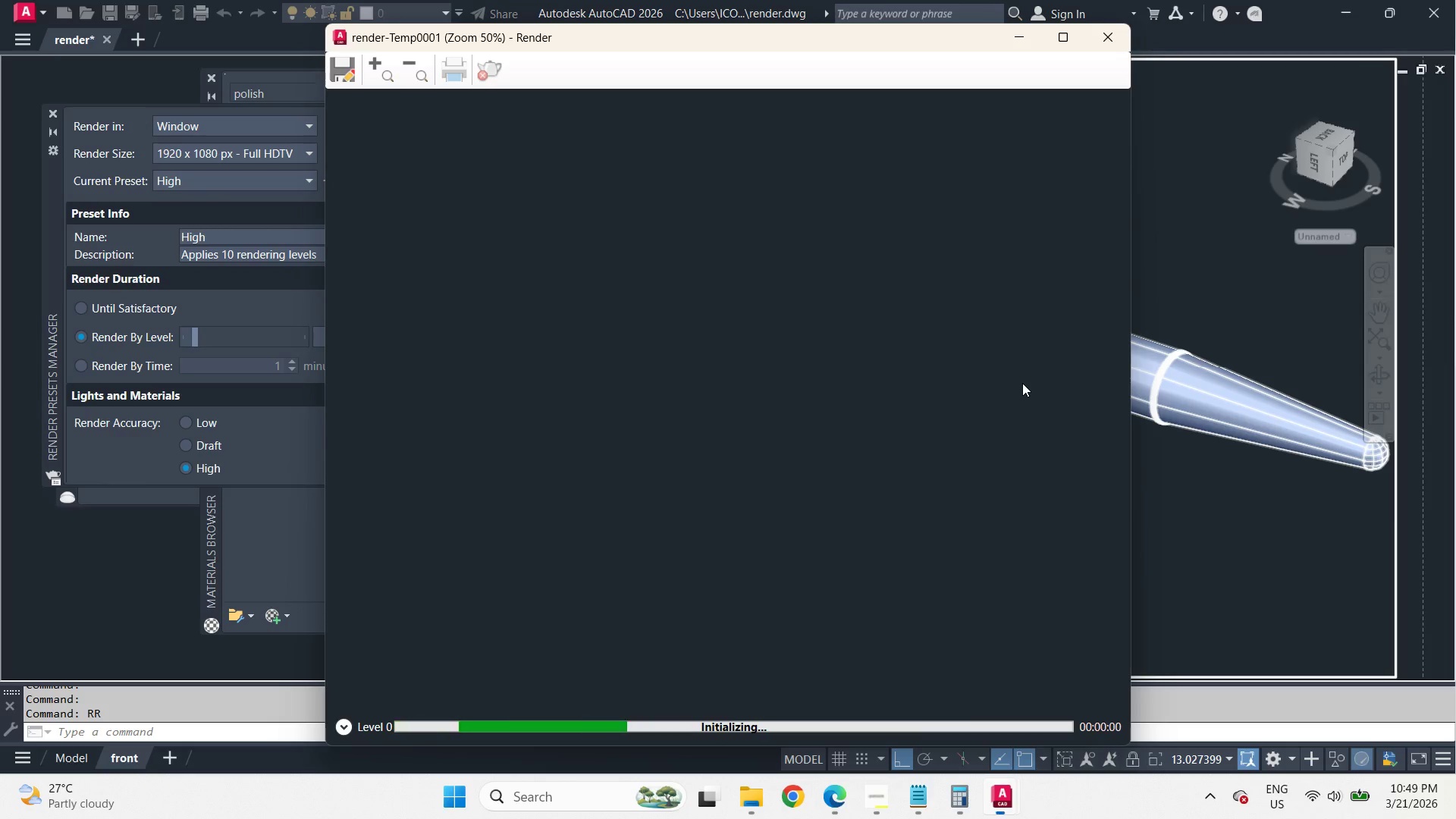 
left_click([836, 808])
 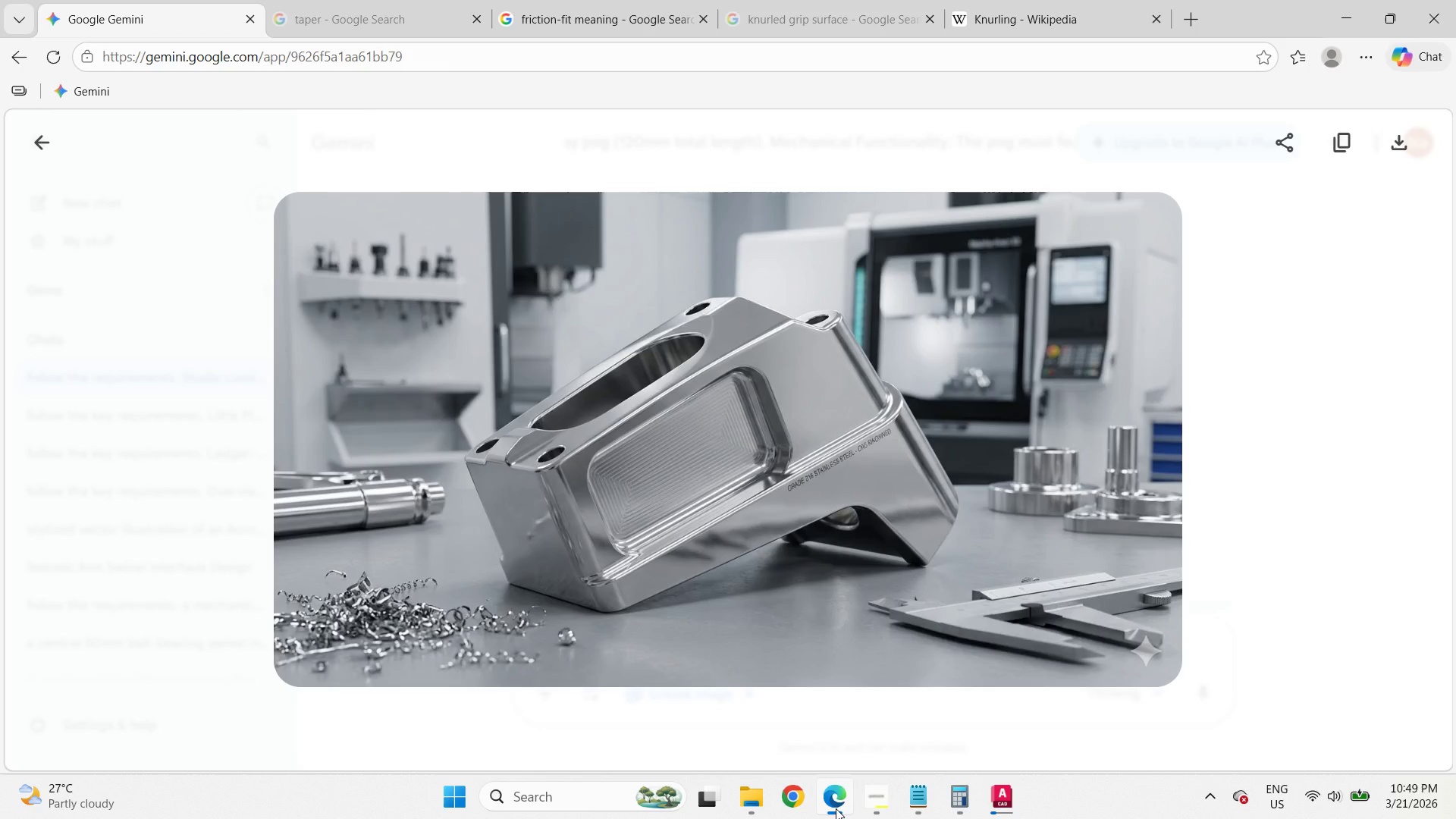 
left_click([836, 808])
 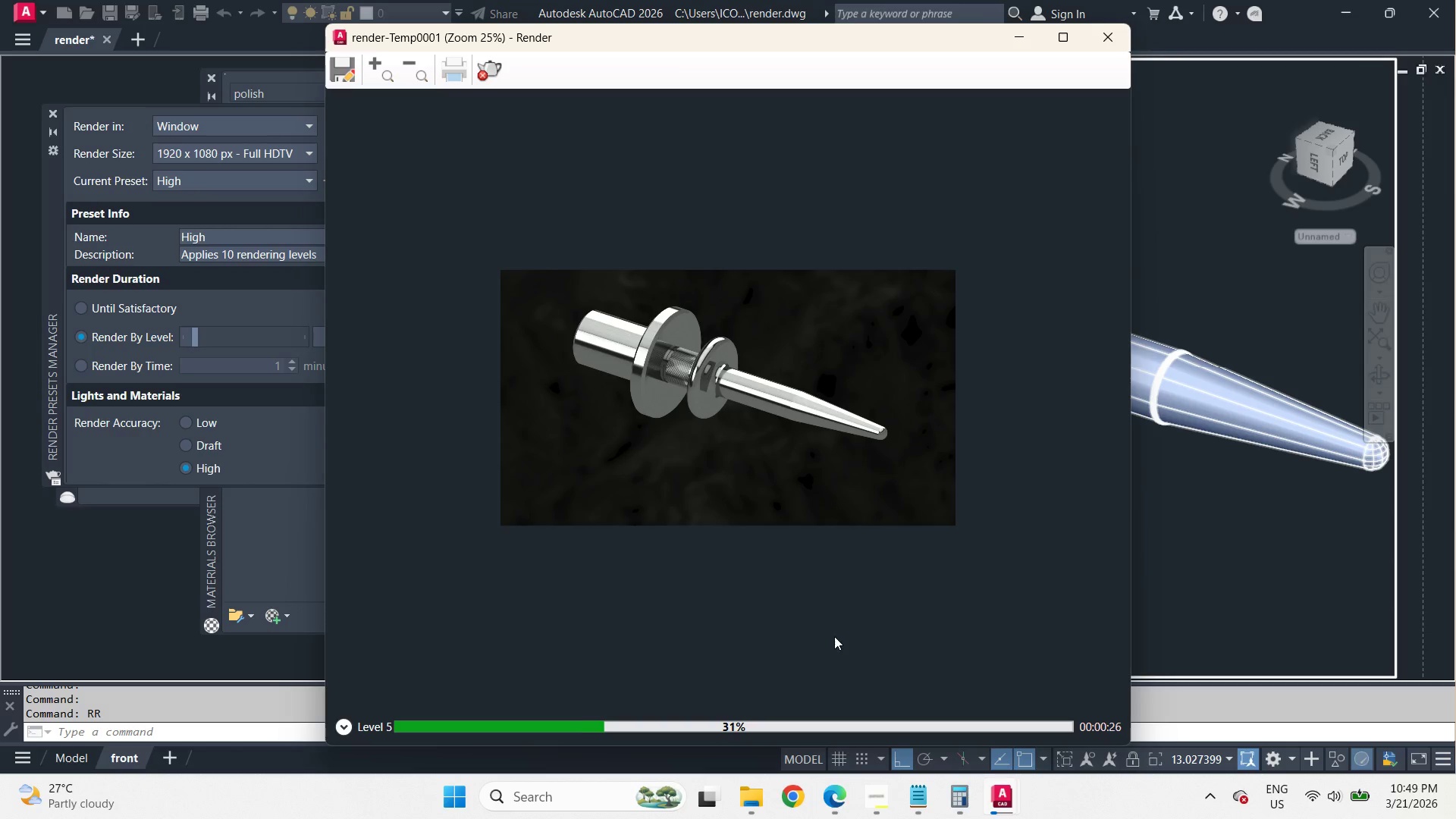 
scroll: coordinate [681, 380], scroll_direction: up, amount: 2.0
 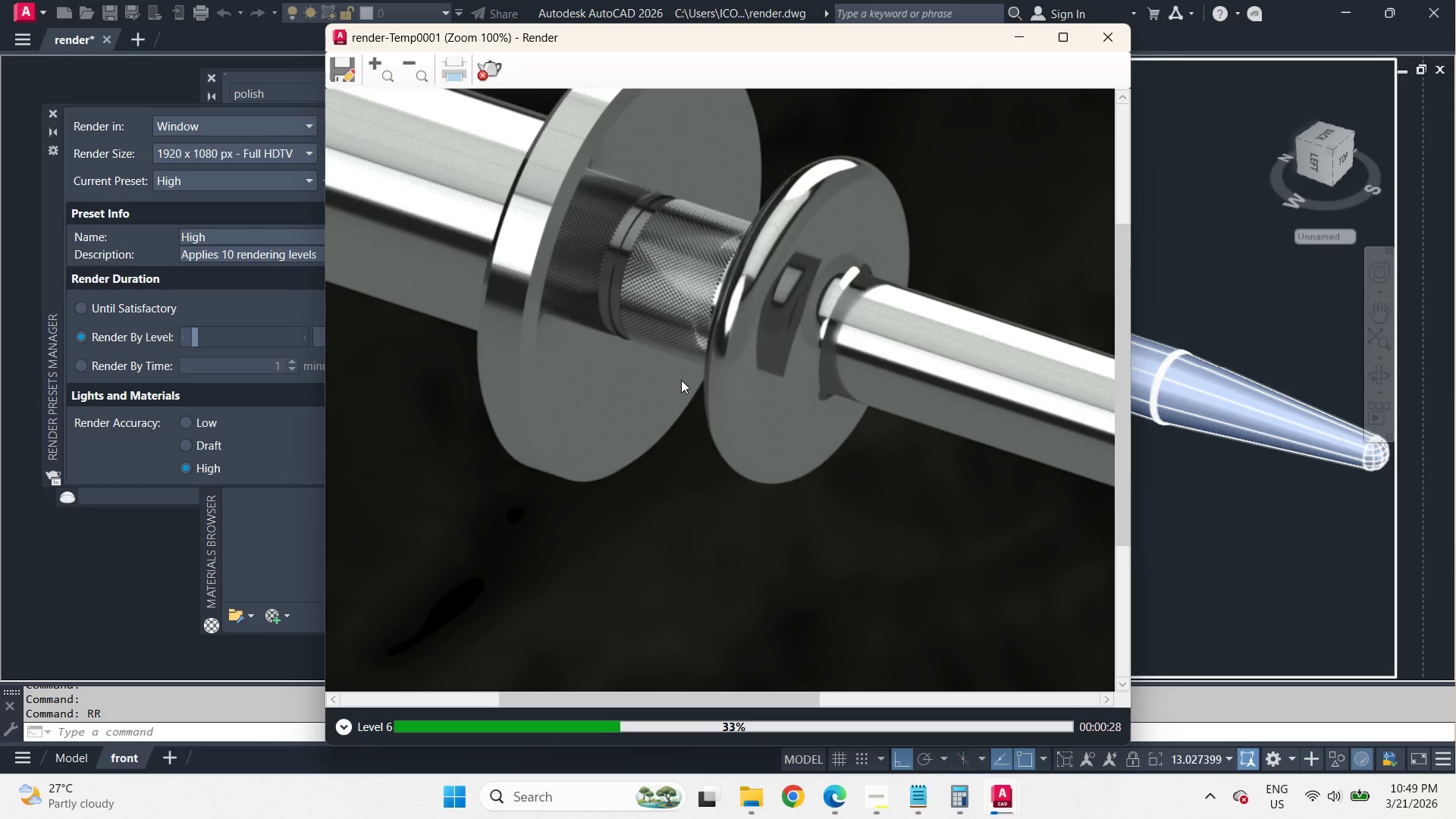 
scroll: coordinate [681, 380], scroll_direction: none, amount: 0.0
 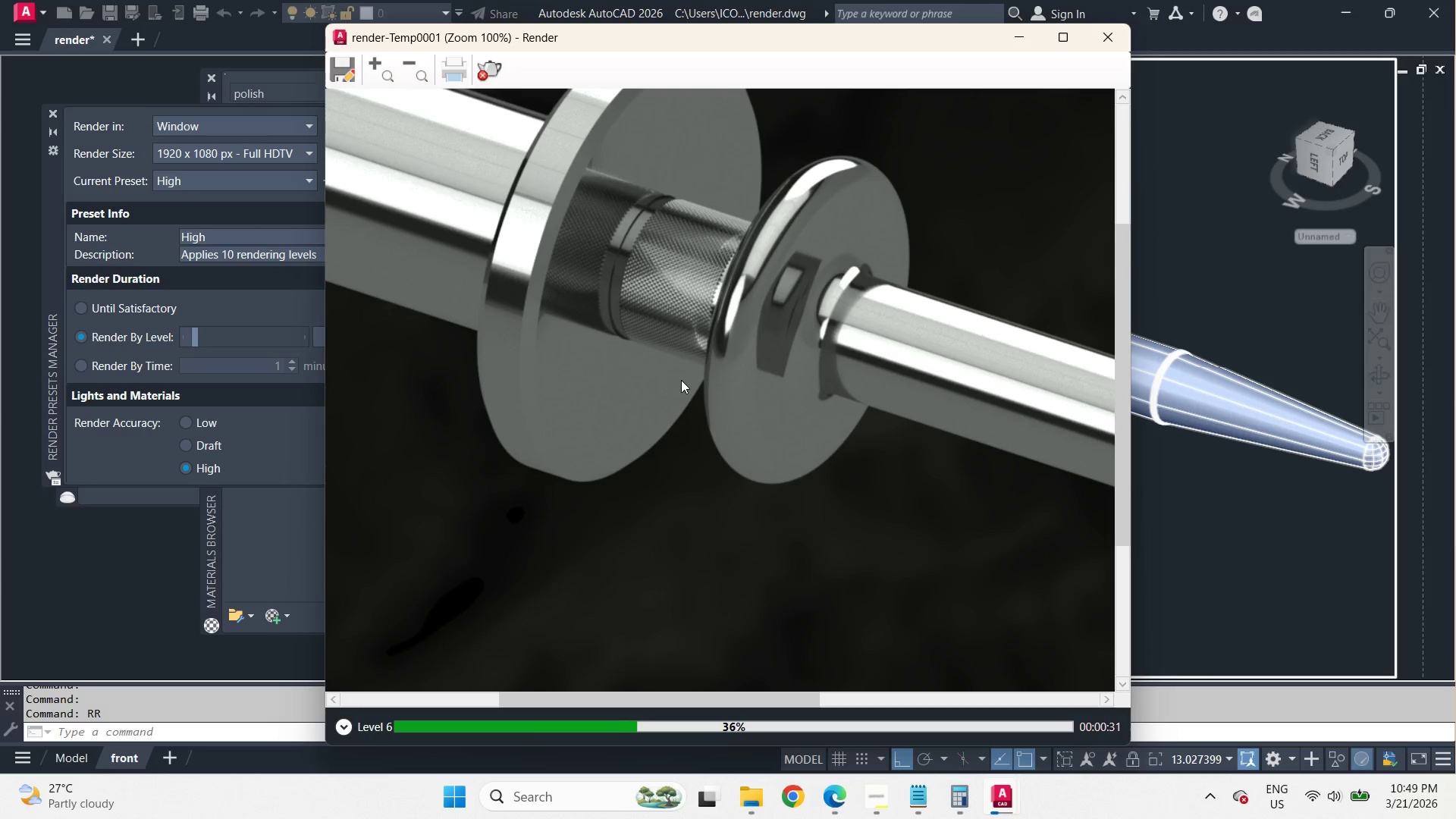 
scroll: coordinate [681, 380], scroll_direction: down, amount: 1.0
 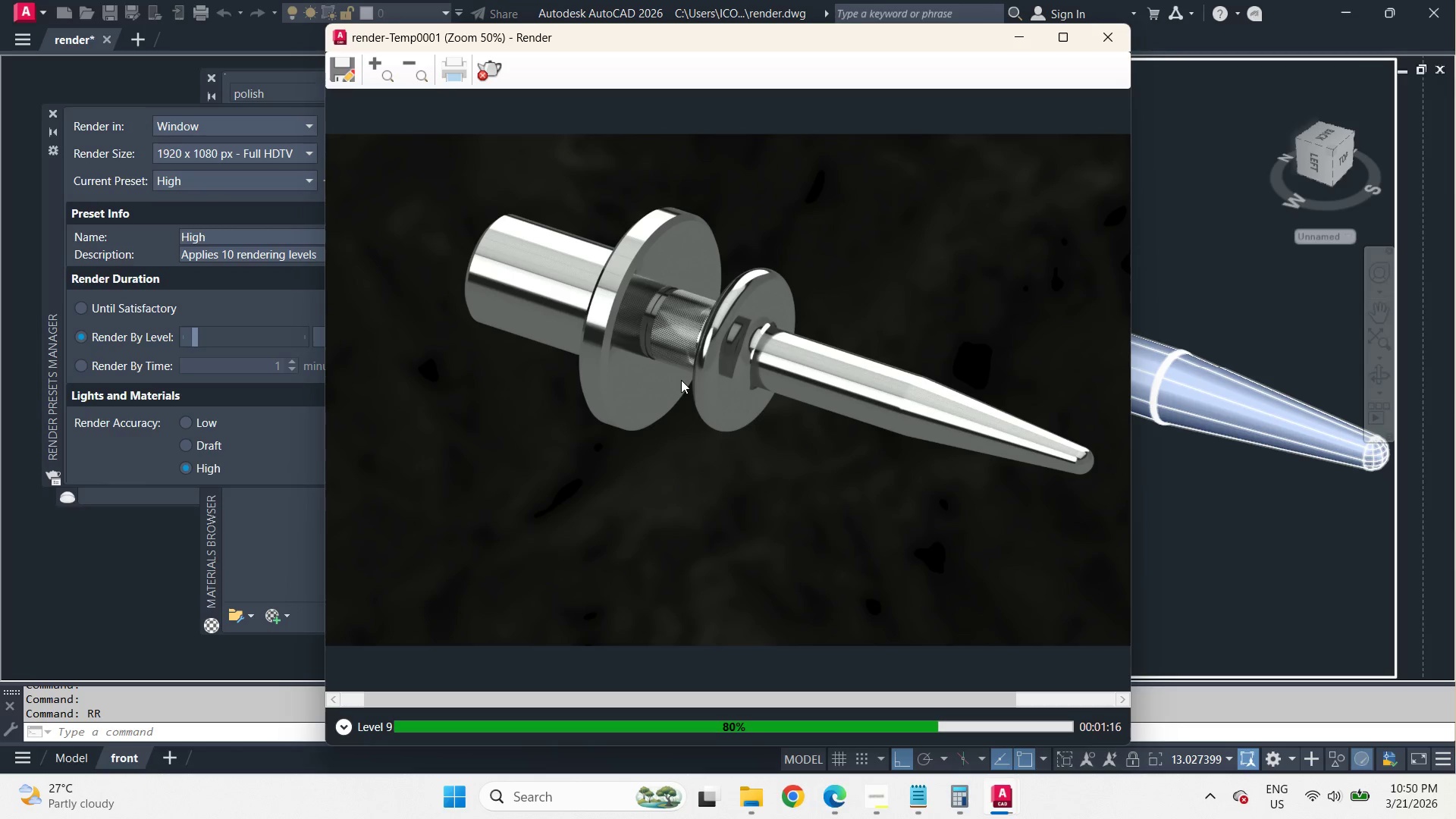 
wait(49.73)
 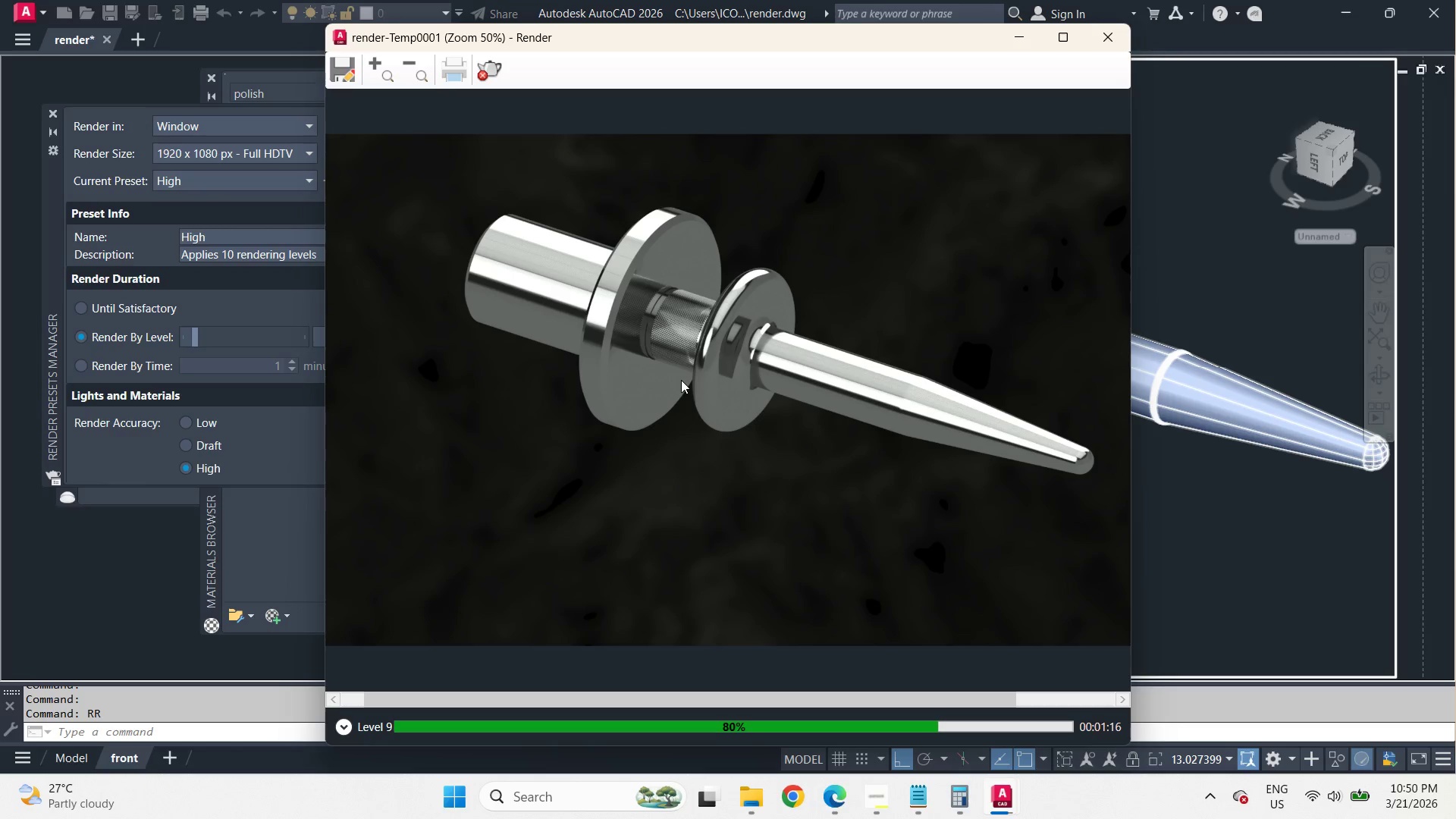 
scroll: coordinate [738, 336], scroll_direction: up, amount: 2.0
 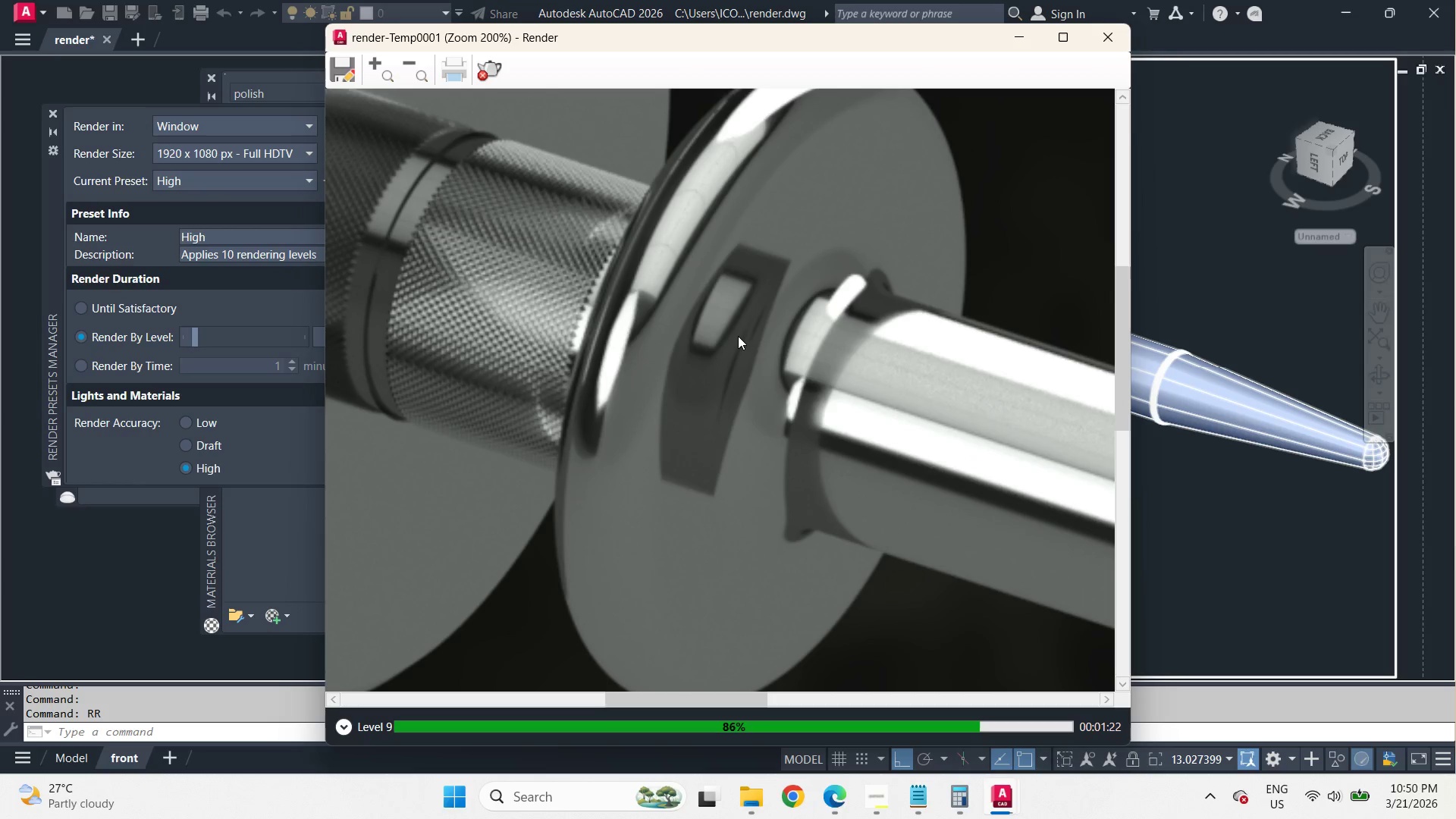 
scroll: coordinate [726, 353], scroll_direction: none, amount: 0.0
 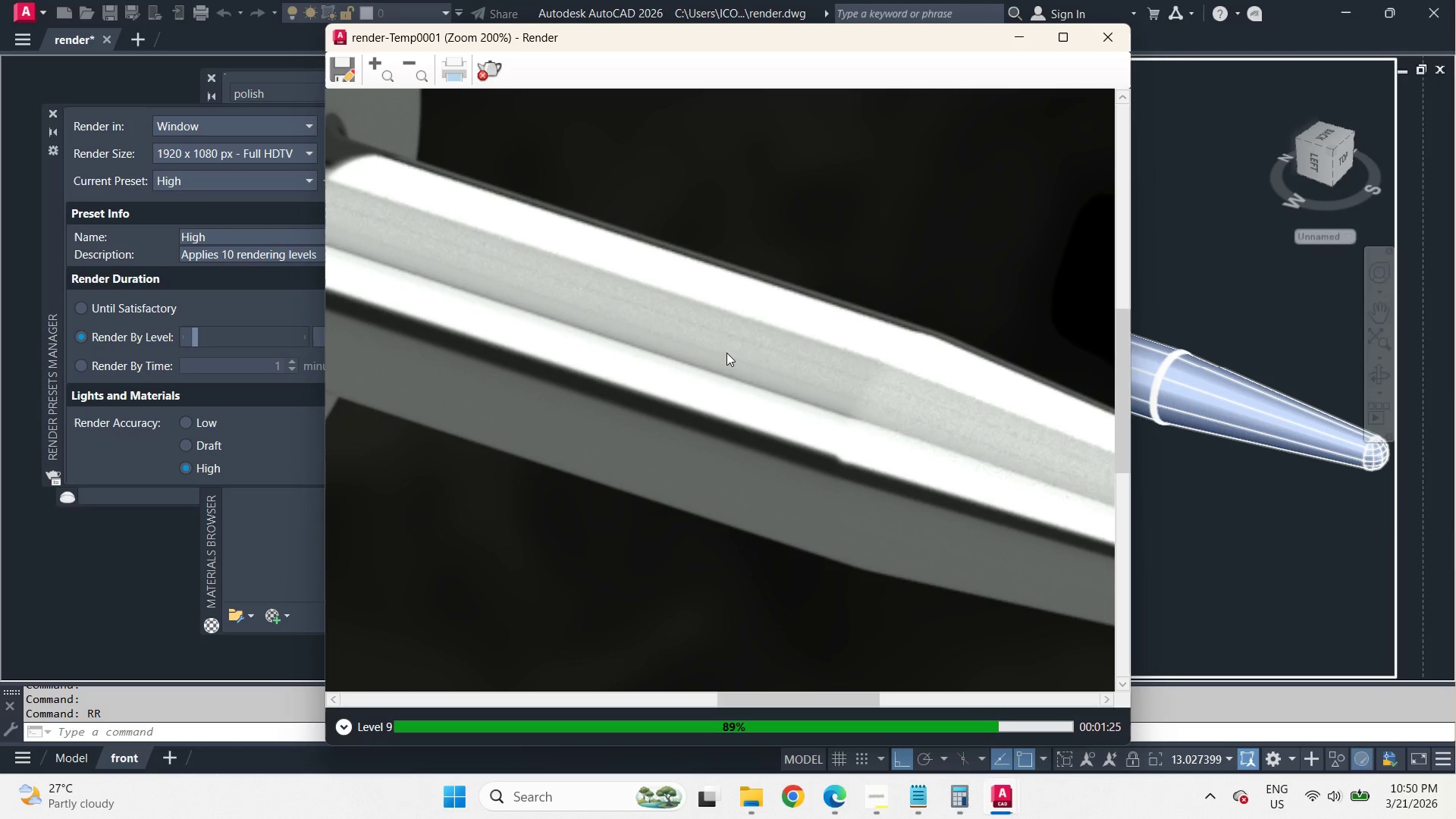 
scroll: coordinate [726, 353], scroll_direction: down, amount: 1.0
 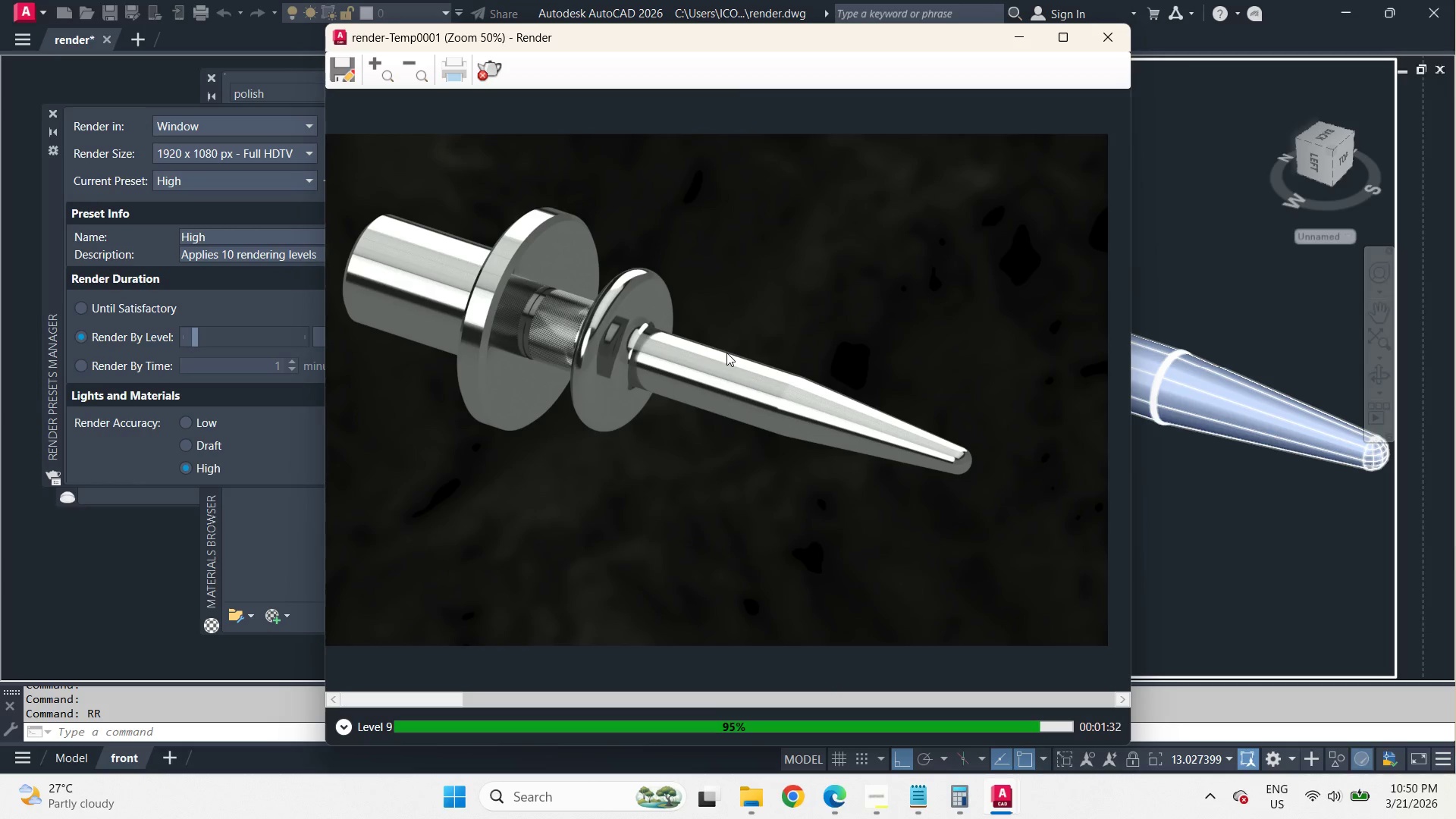 
wait(6.83)
 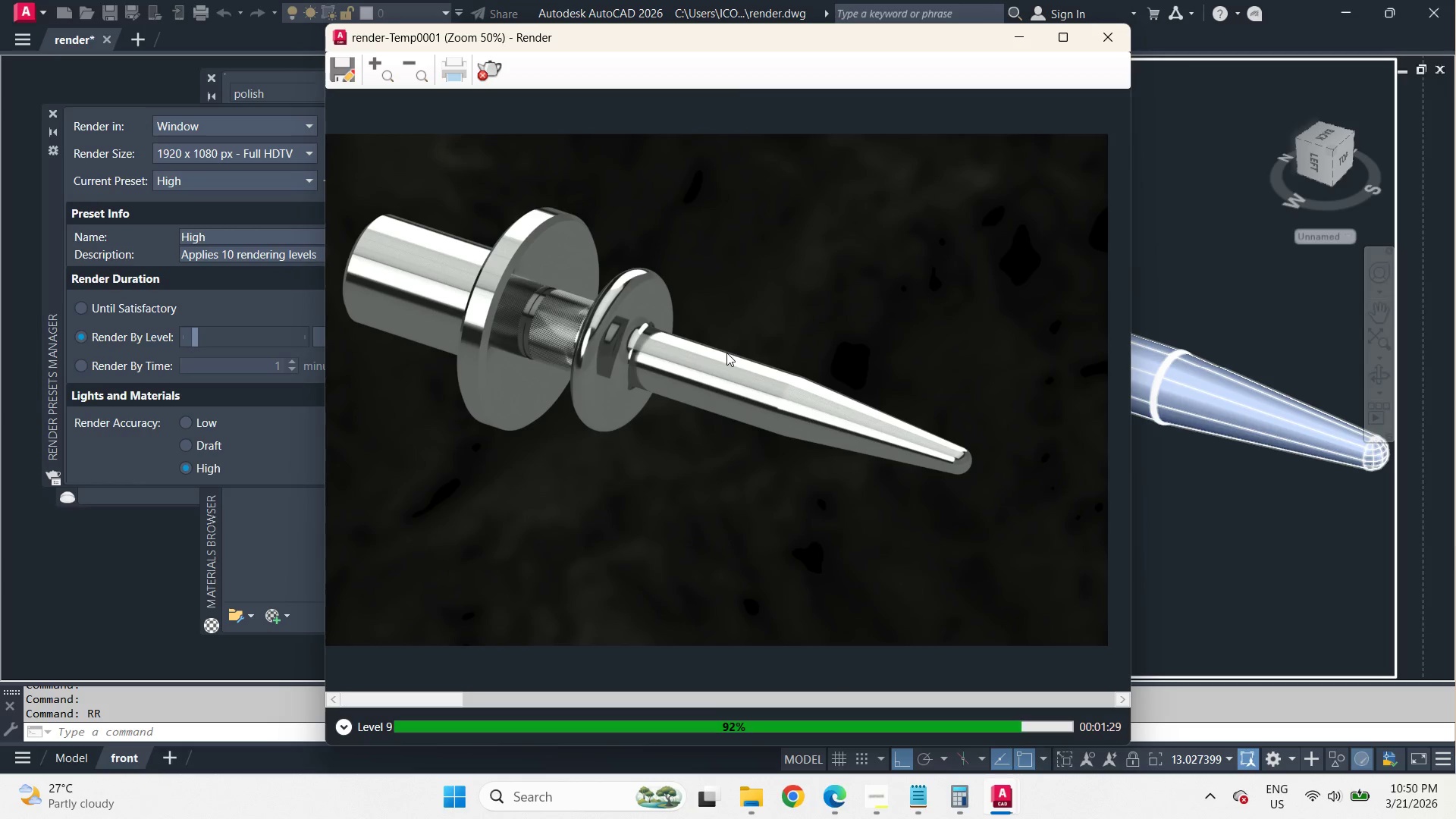 
scroll: coordinate [726, 354], scroll_direction: up, amount: 2.0
 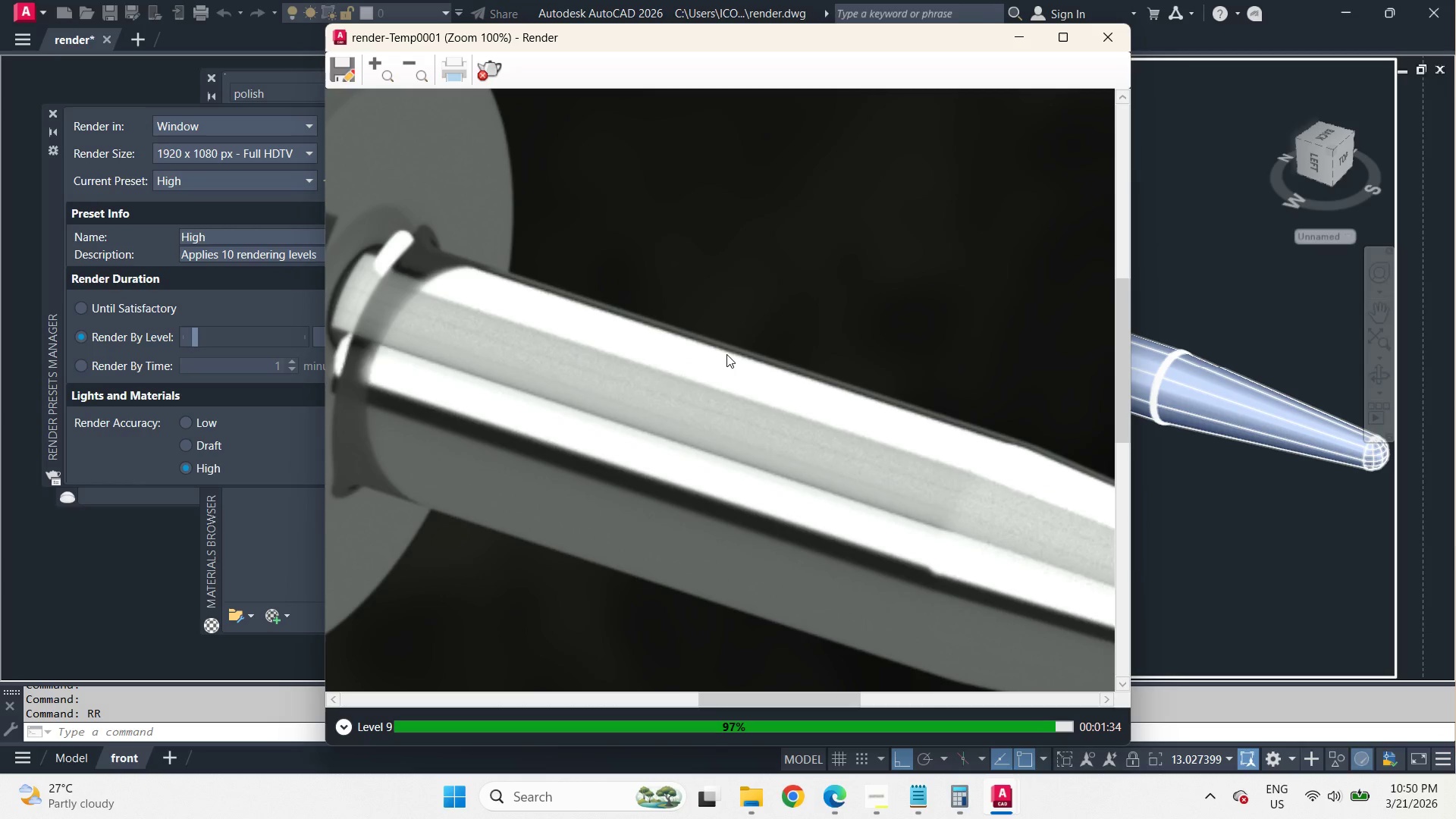 
scroll: coordinate [726, 354], scroll_direction: down, amount: 1.0
 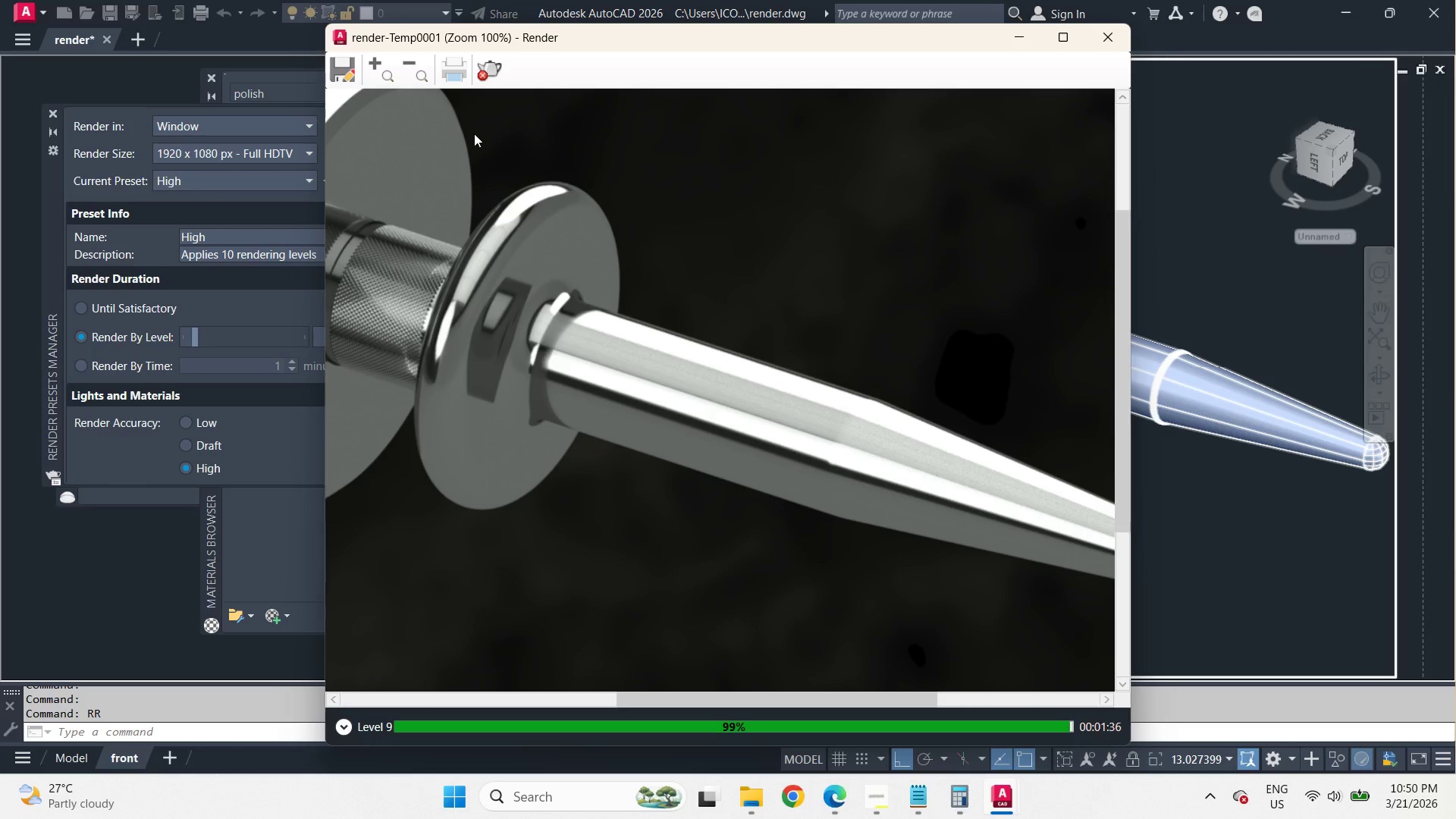 
left_click([493, 72])
 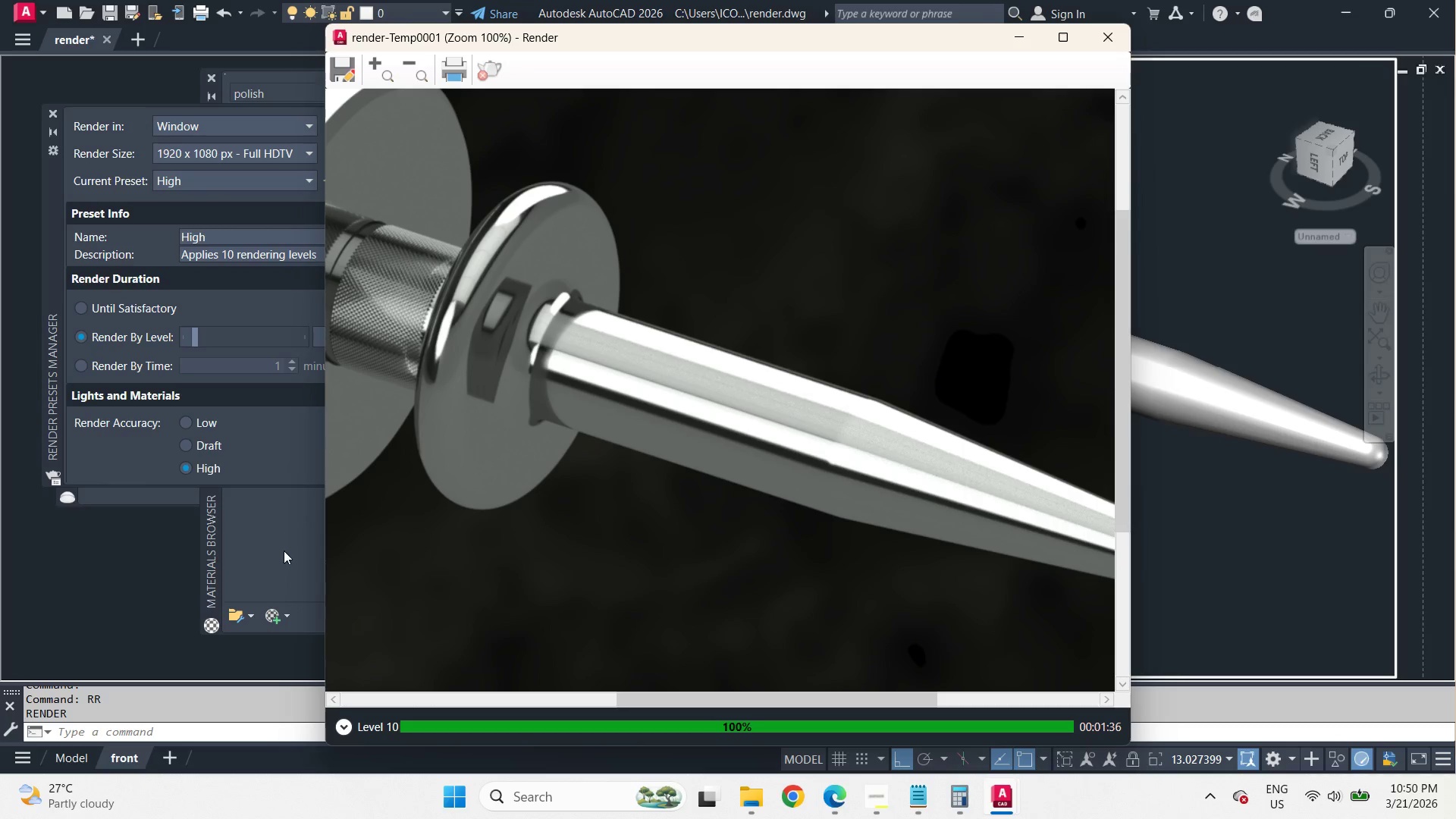 
left_click([284, 551])
 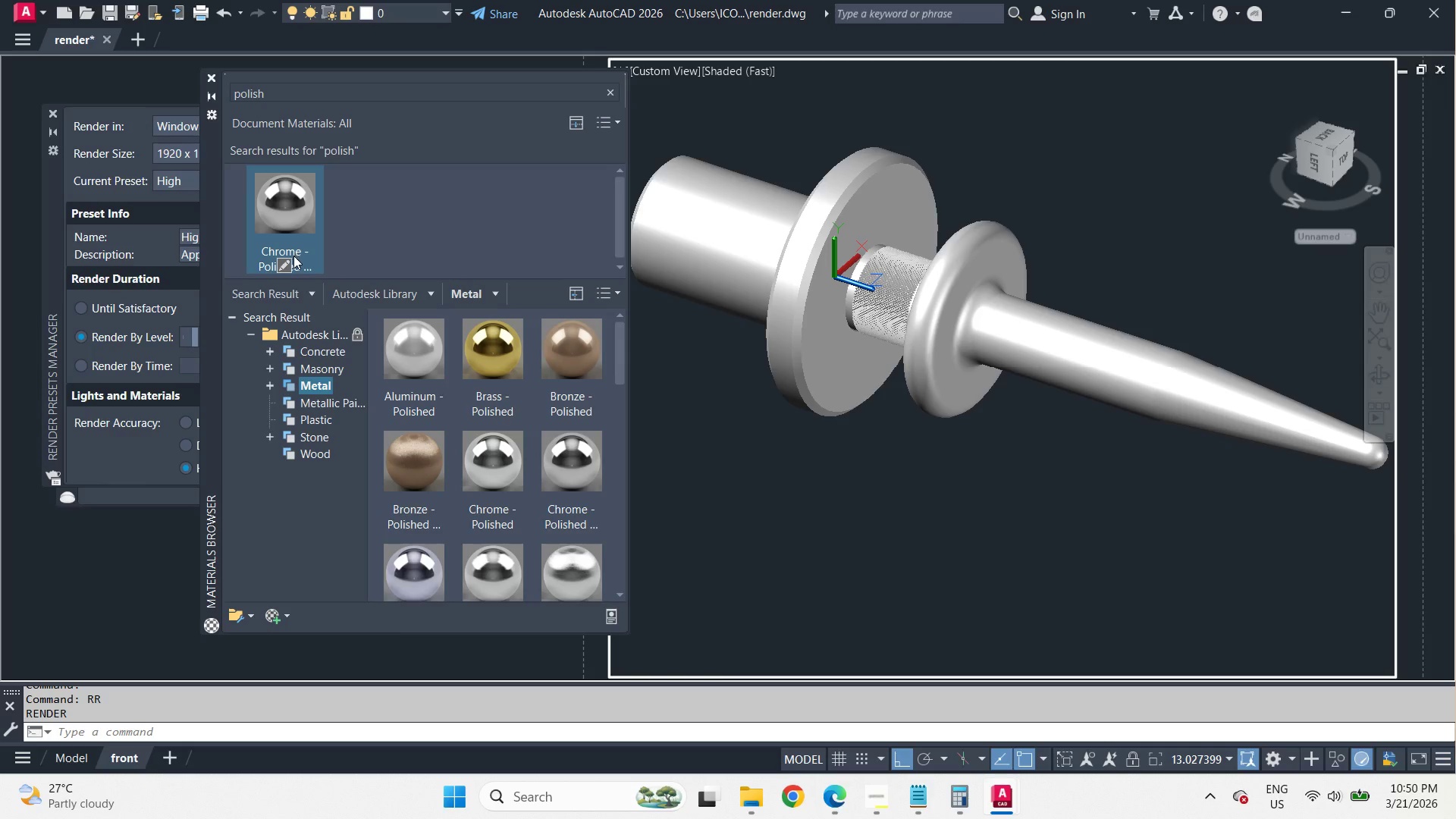 
left_click([274, 274])
 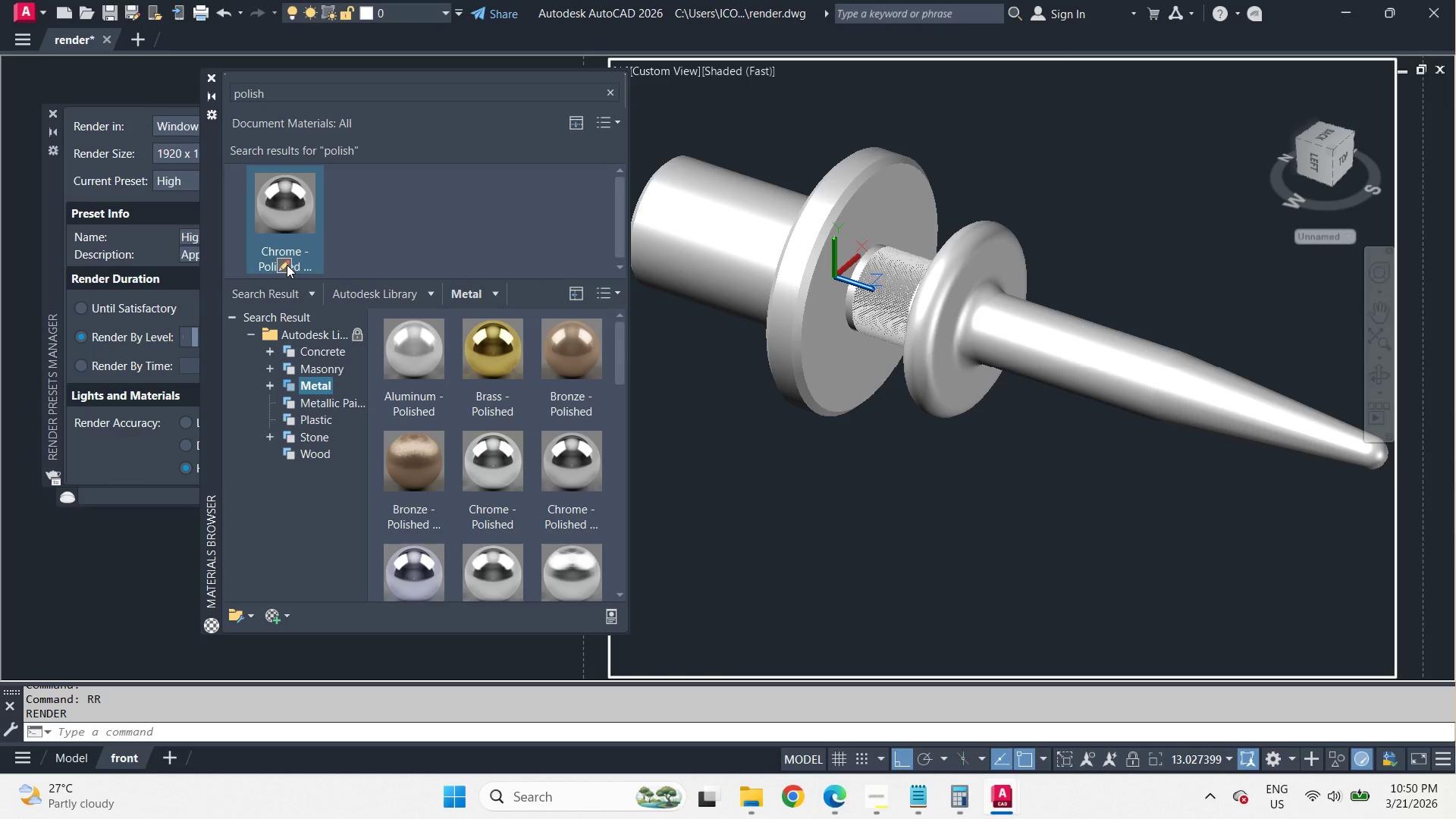 
left_click([287, 265])
 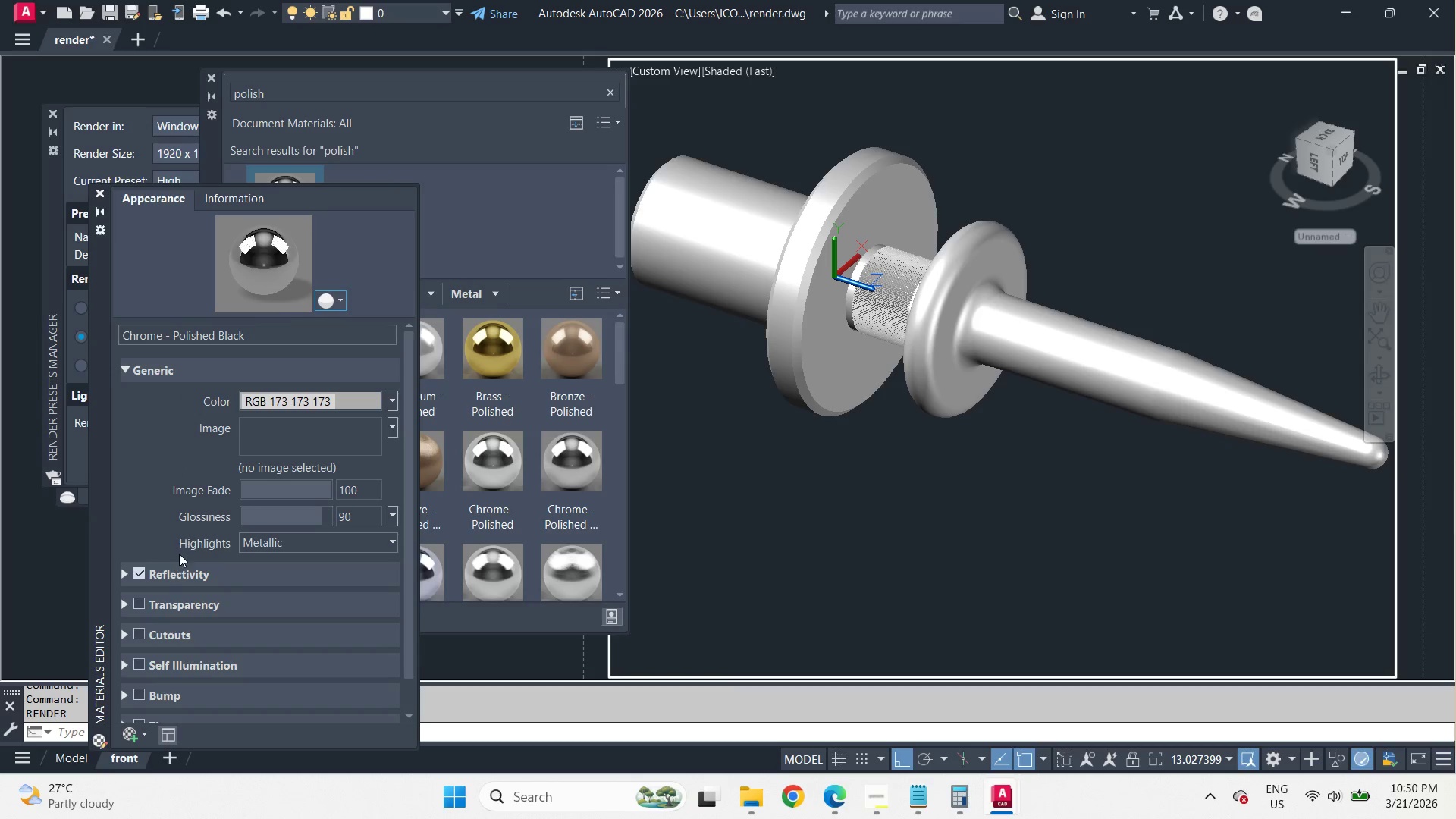 
left_click([124, 573])
 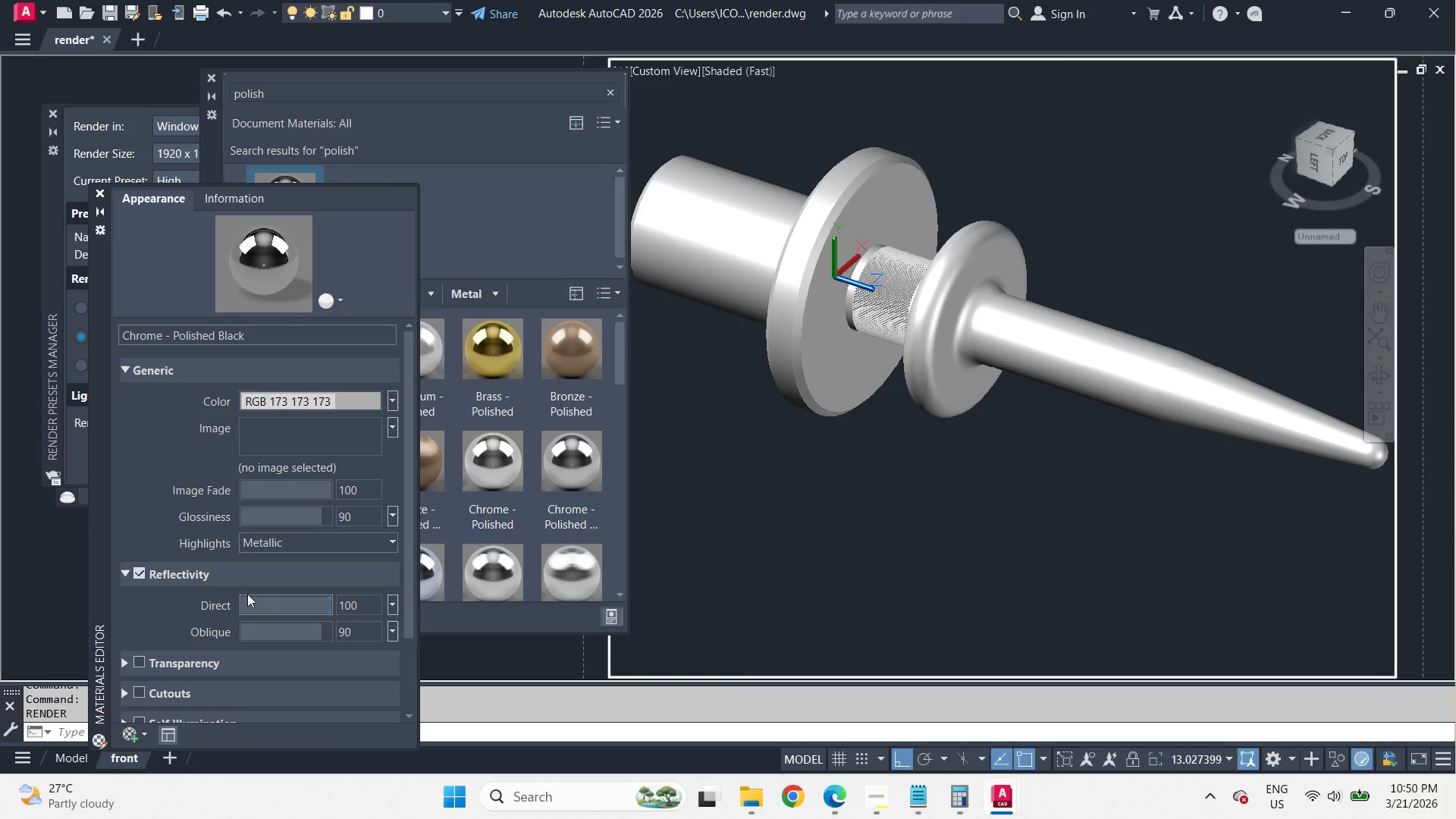 
mouse_move([297, 632])
 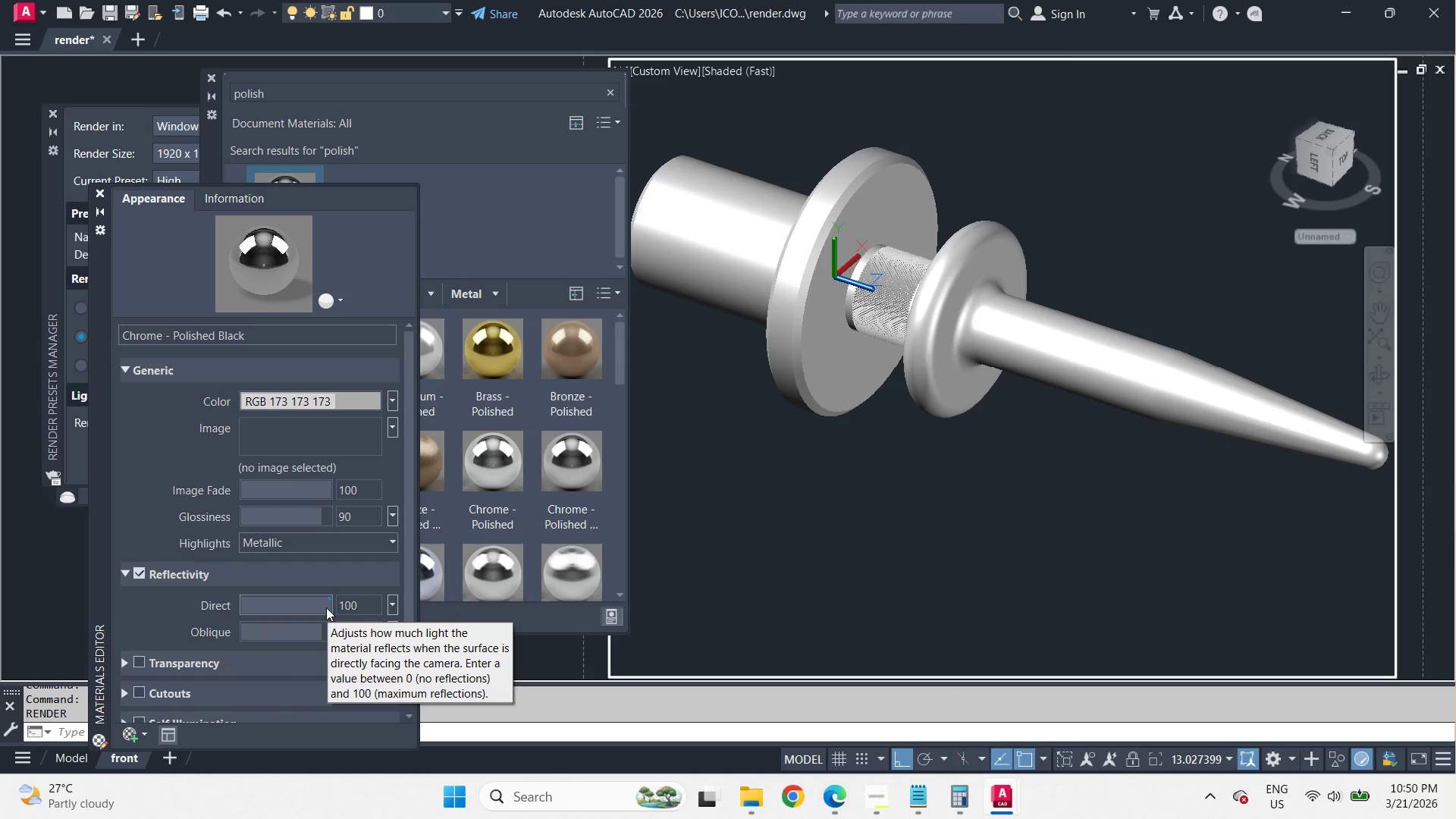 
wait(10.41)
 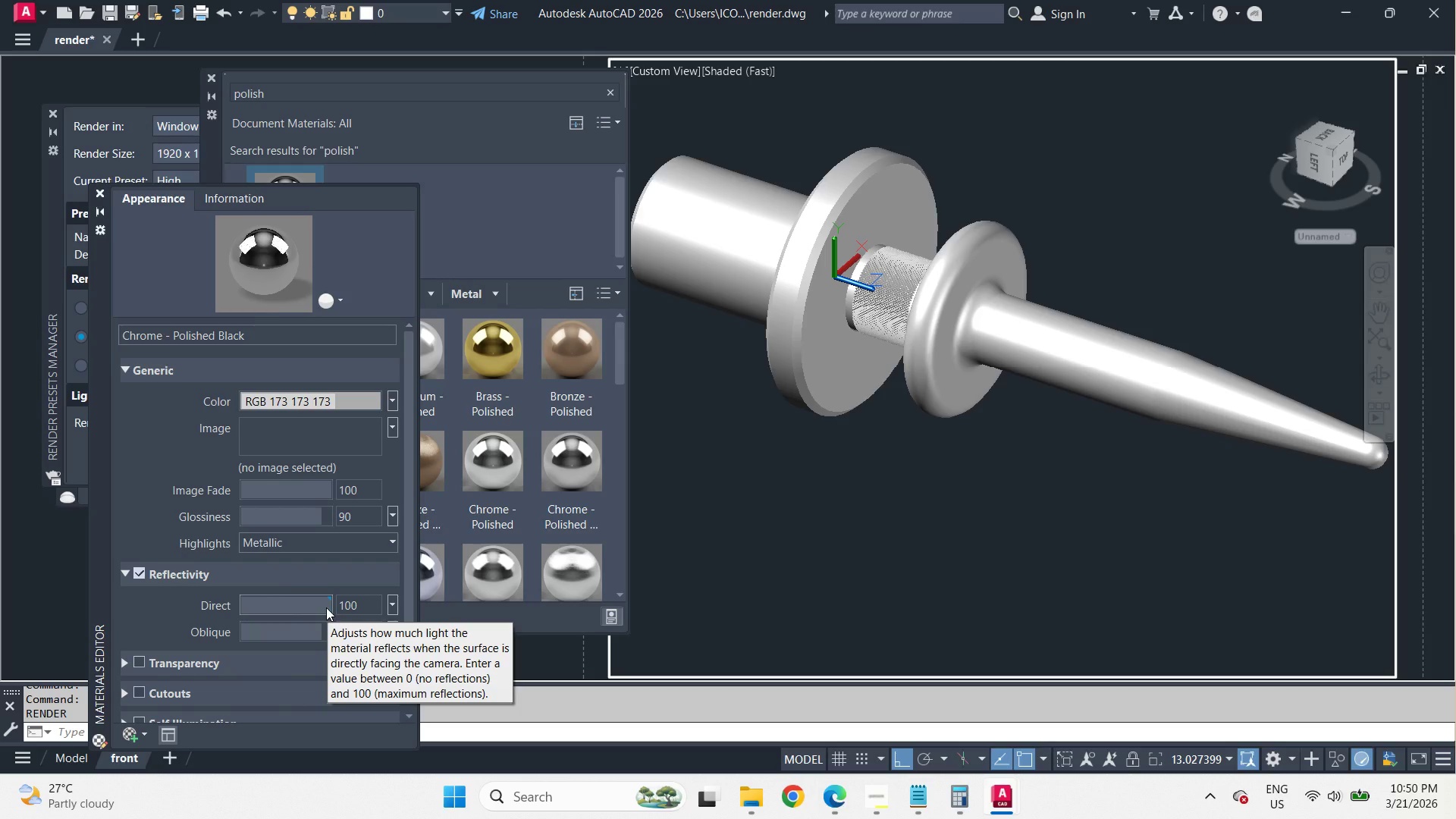 
left_click_drag(start_coordinate=[319, 639], to_coordinate=[284, 635])
 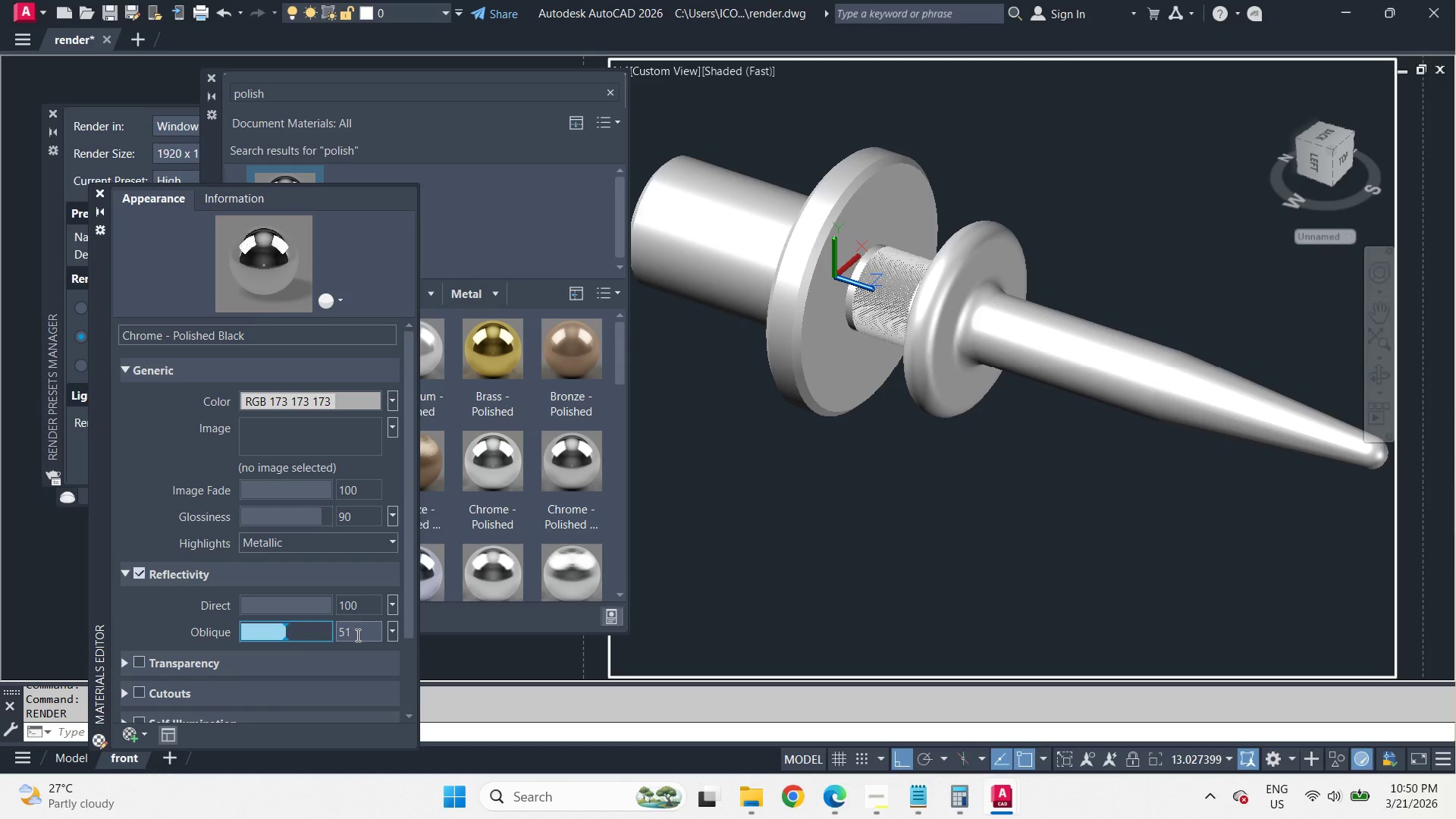 
left_click([356, 635])
 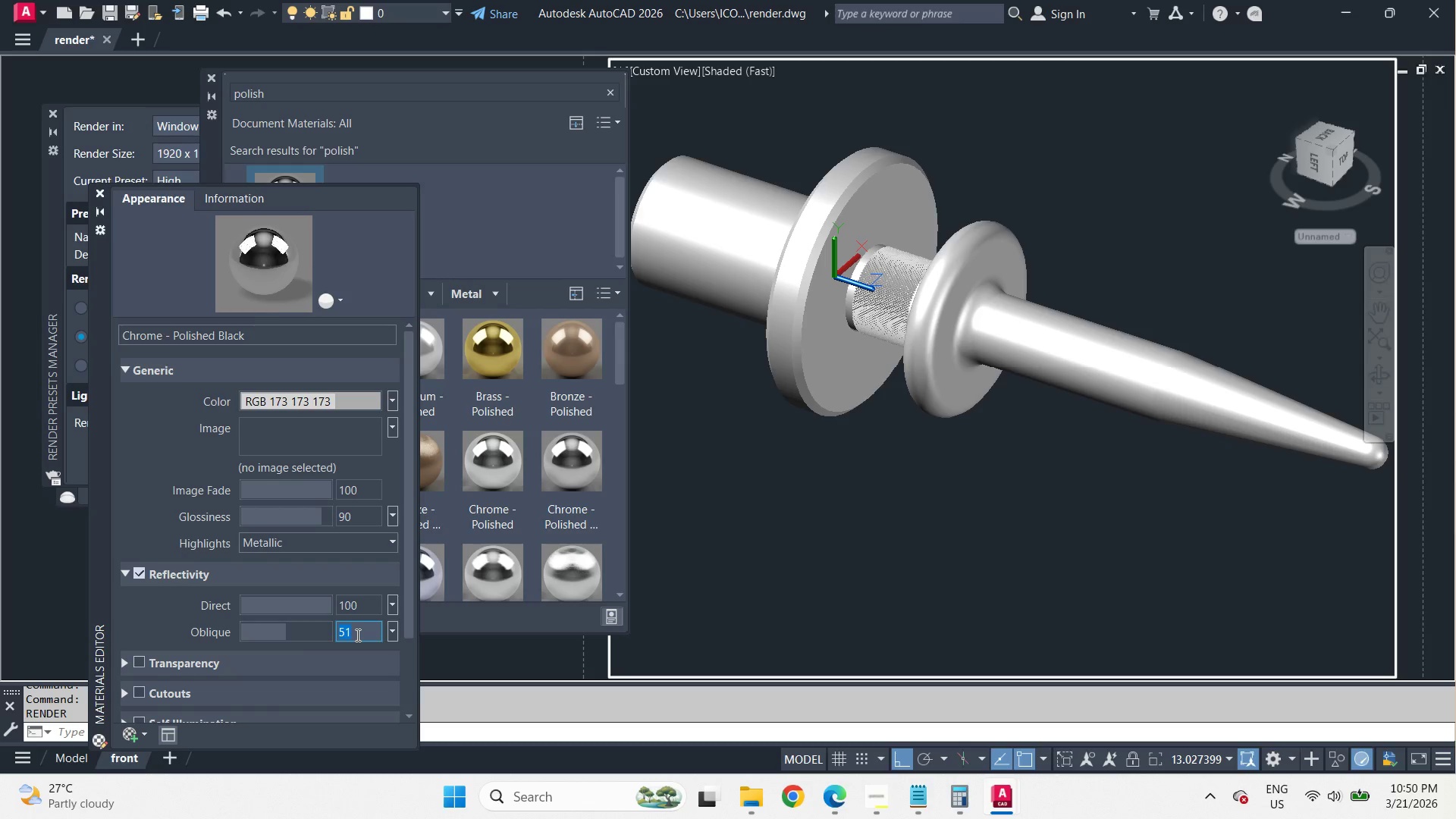 
key(Numpad5)
 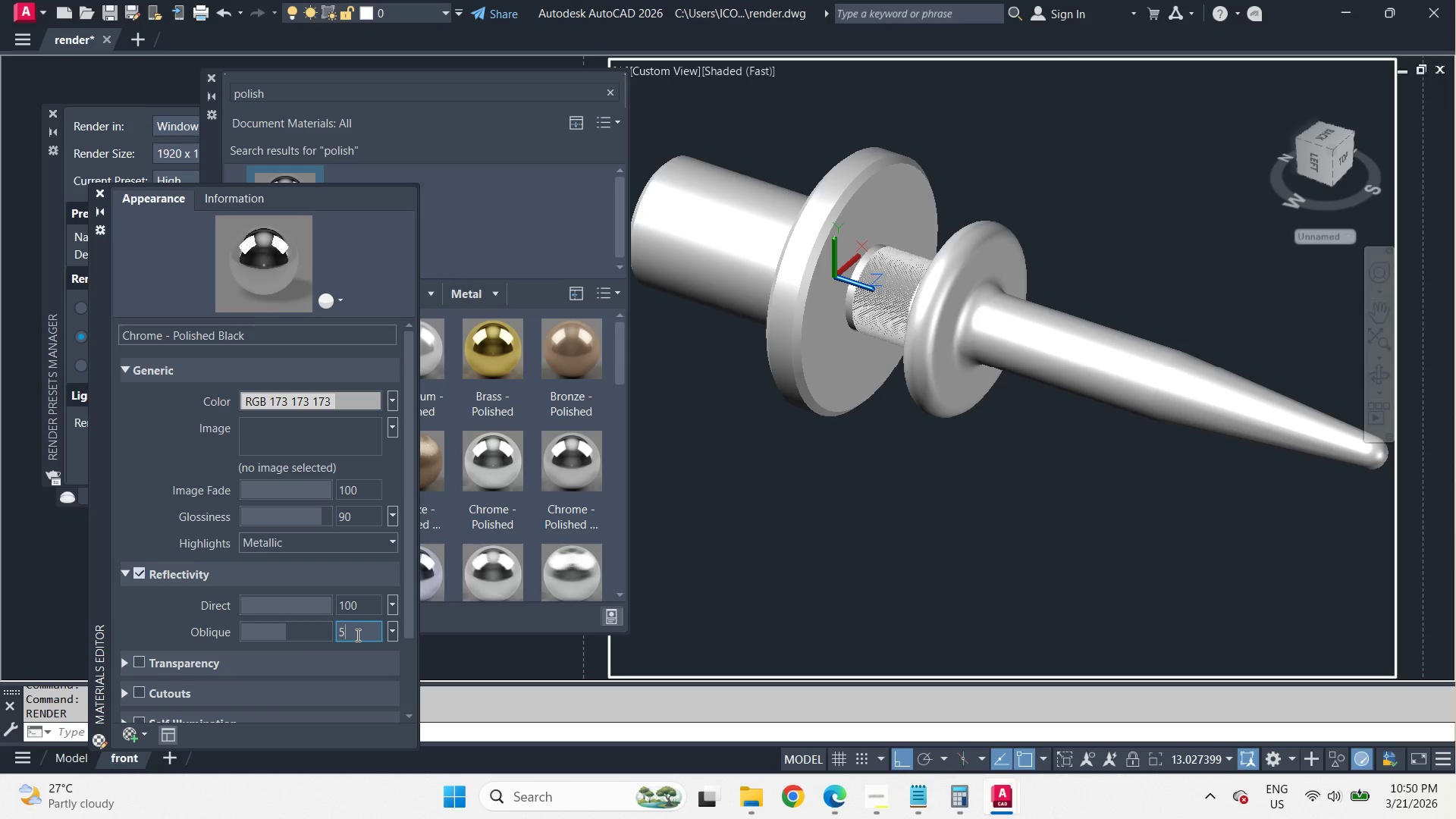 
key(Numpad0)
 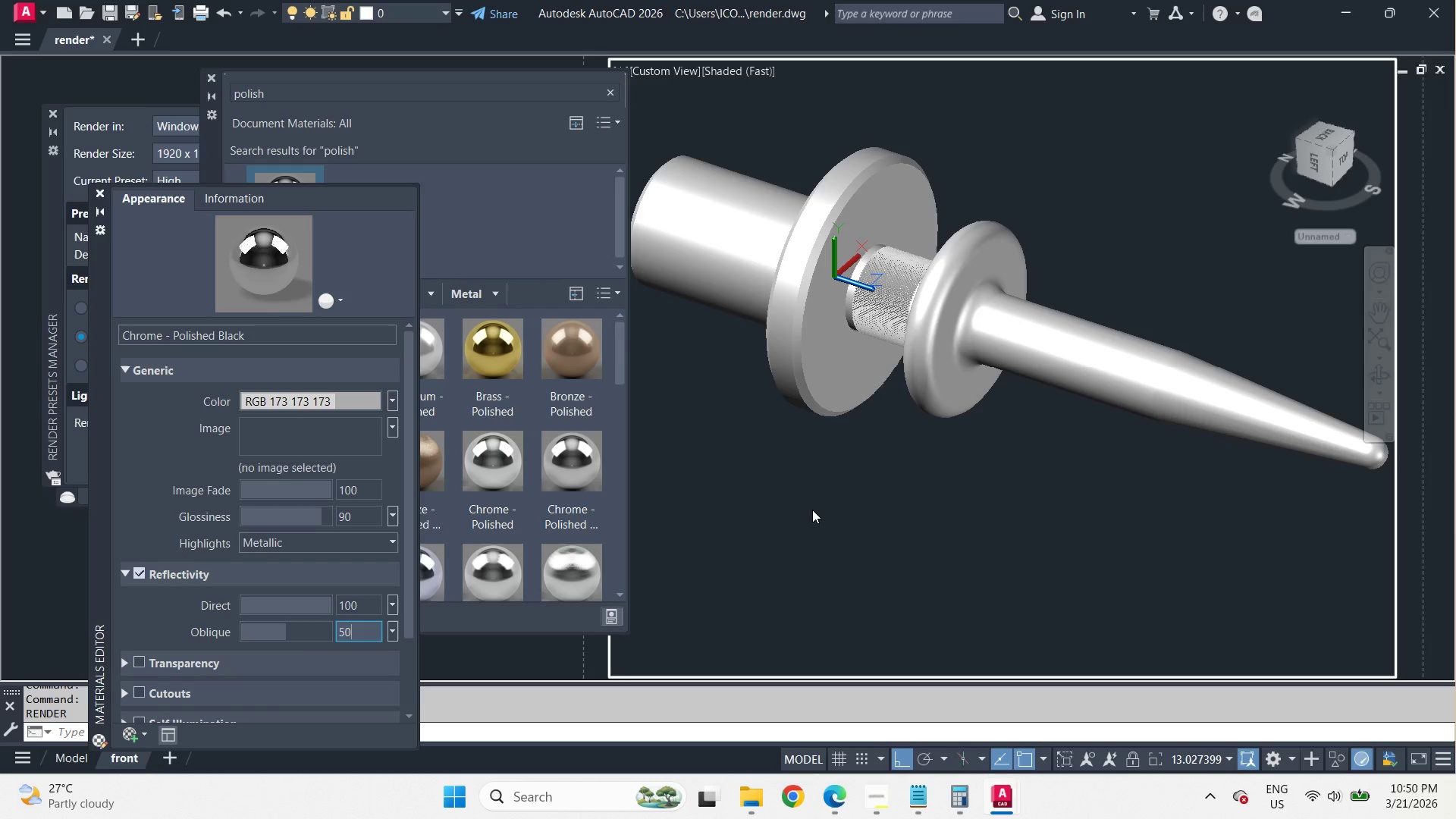 
left_click([813, 510])
 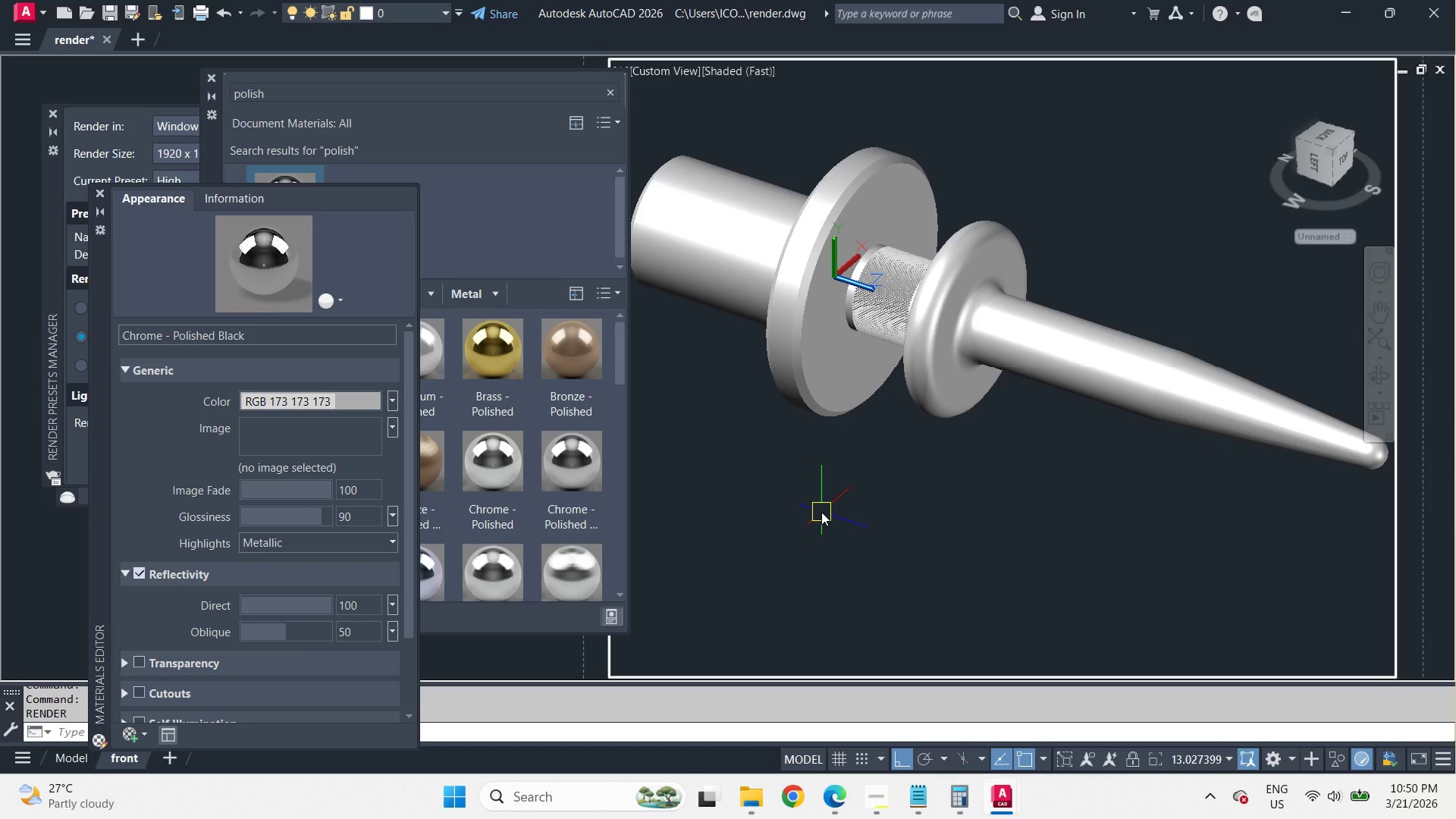 
type(rr )
 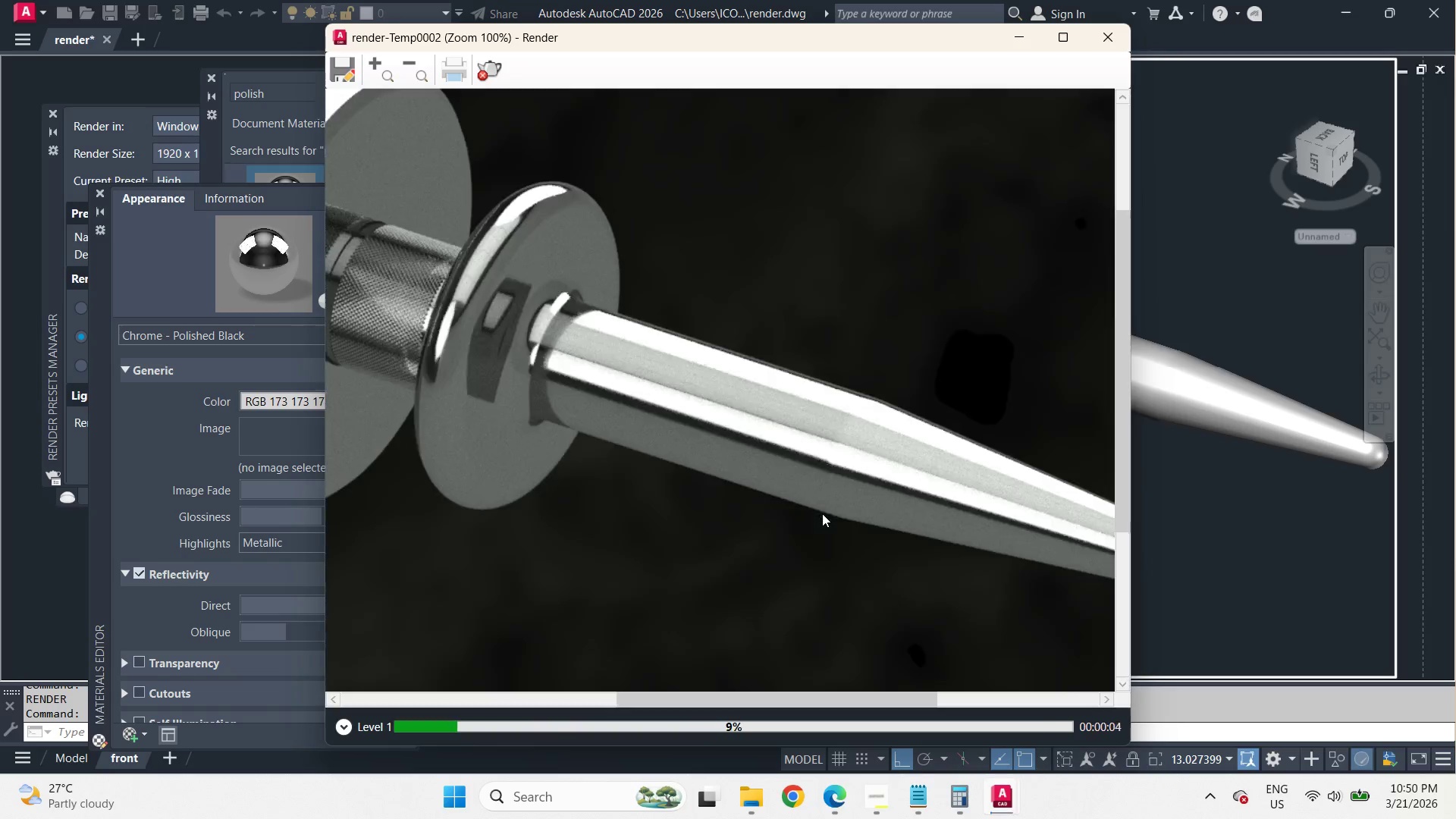 
wait(6.67)
 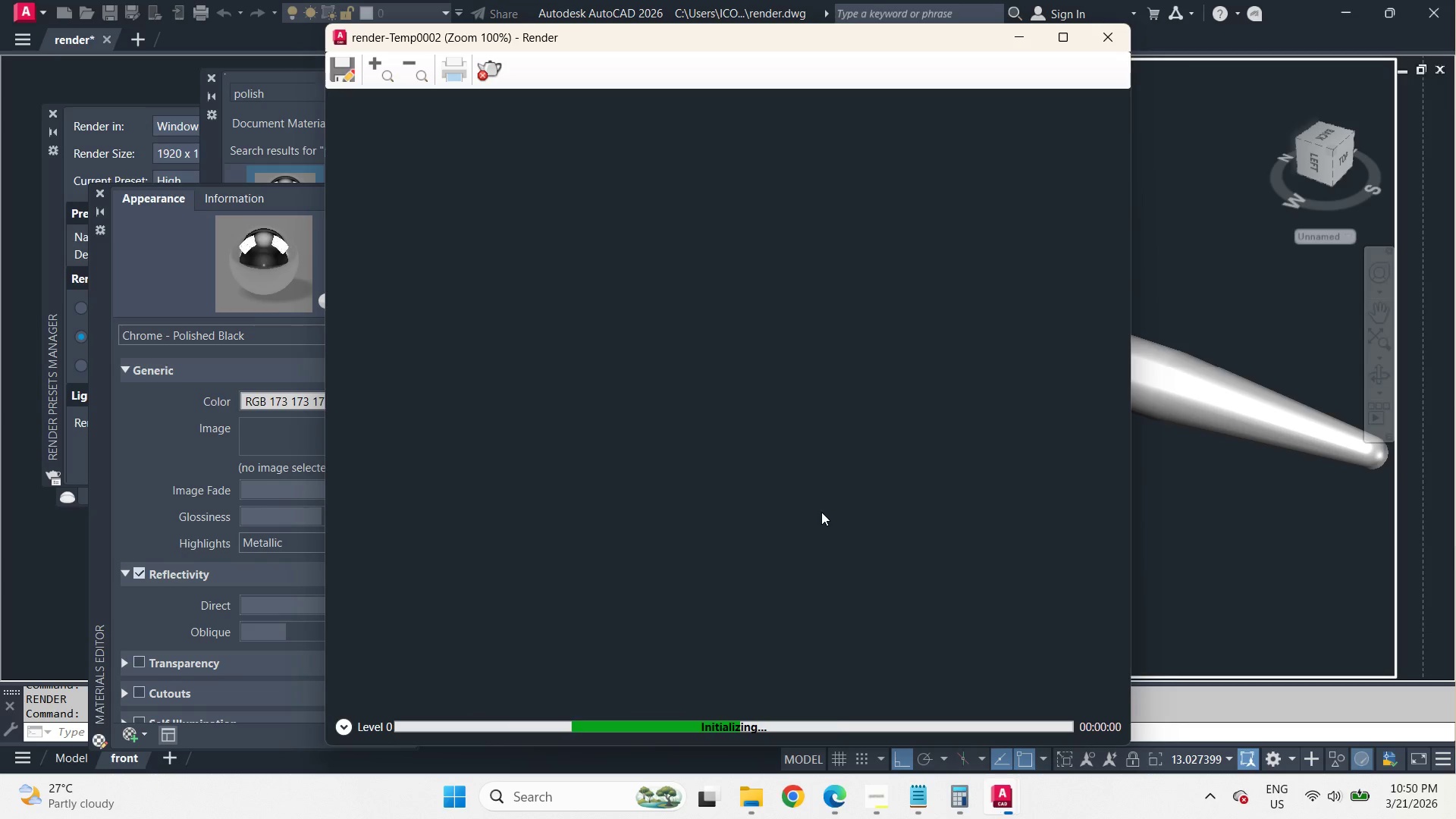 
scroll: coordinate [825, 416], scroll_direction: up, amount: 3.0
 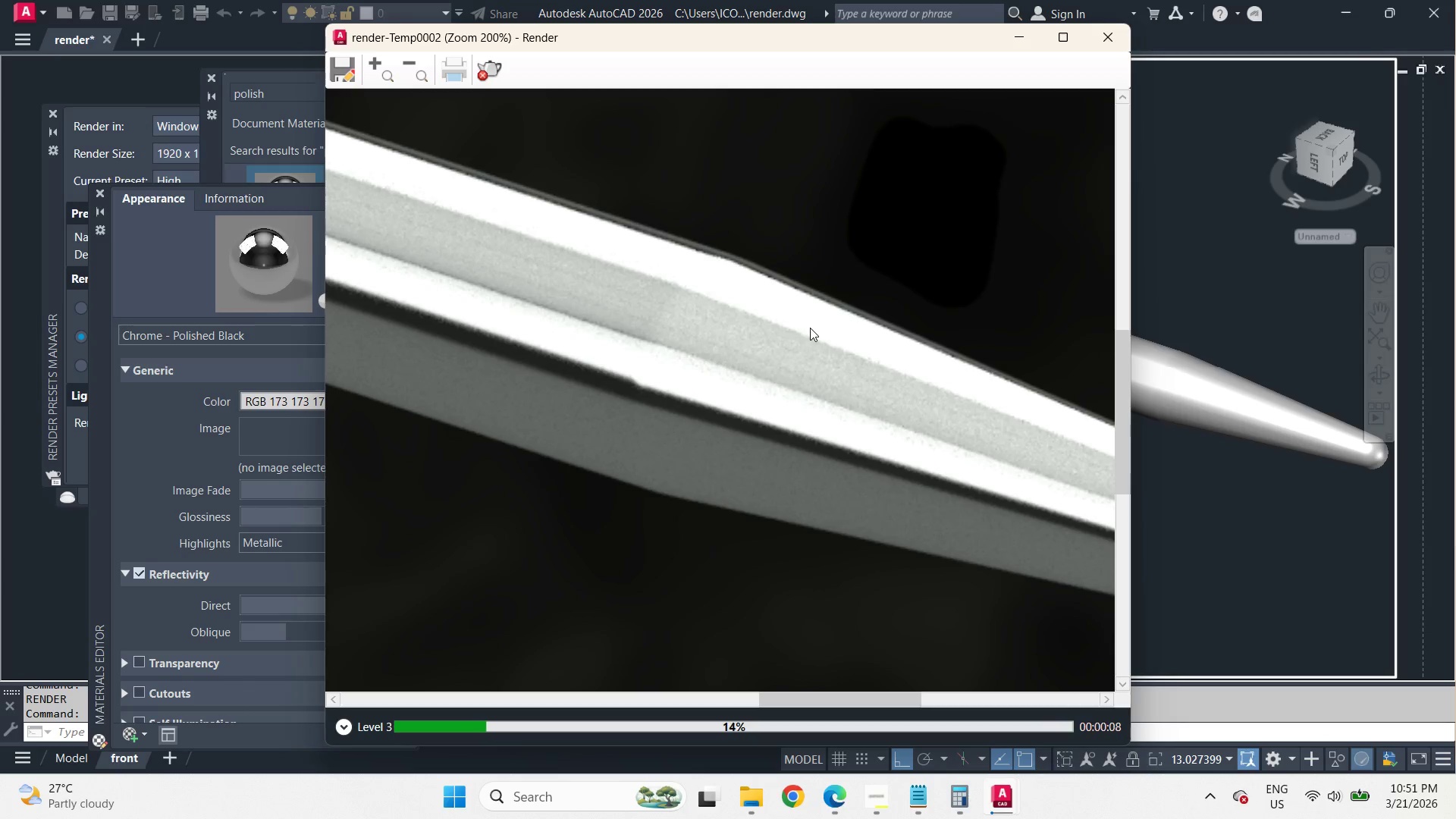 
scroll: coordinate [811, 328], scroll_direction: down, amount: 2.0
 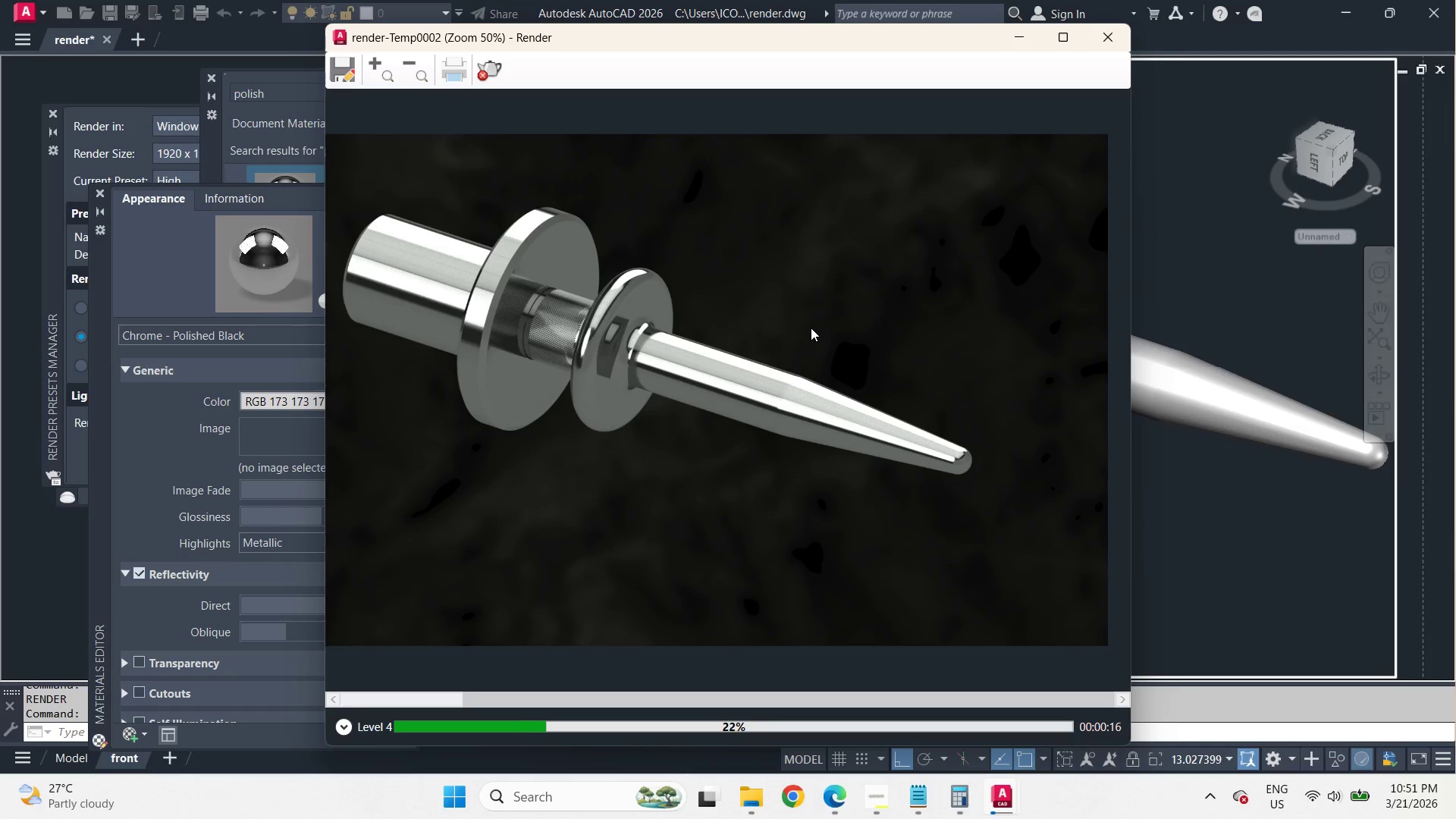 
wait(5.52)
 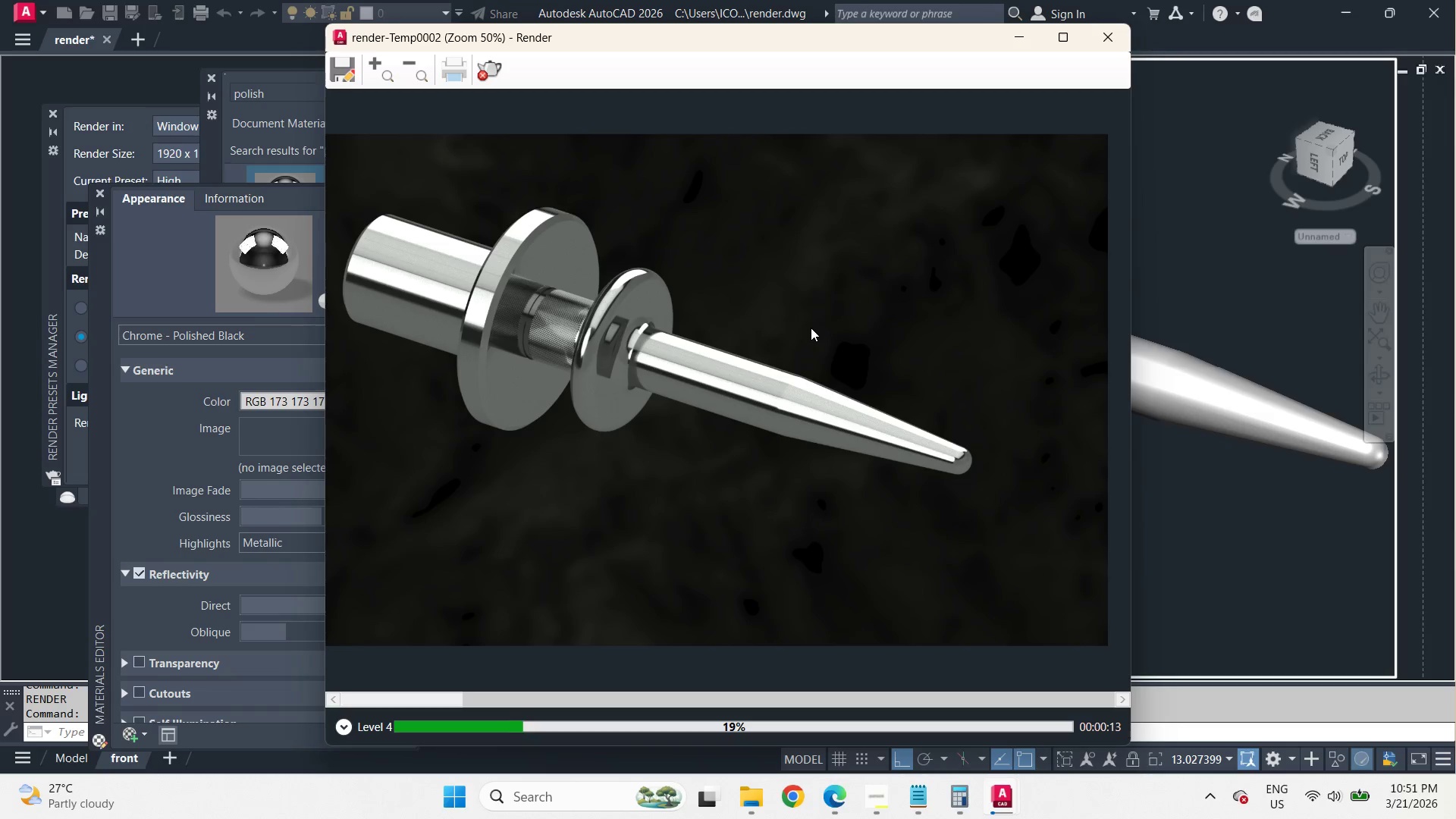 
scroll: coordinate [727, 353], scroll_direction: up, amount: 2.0
 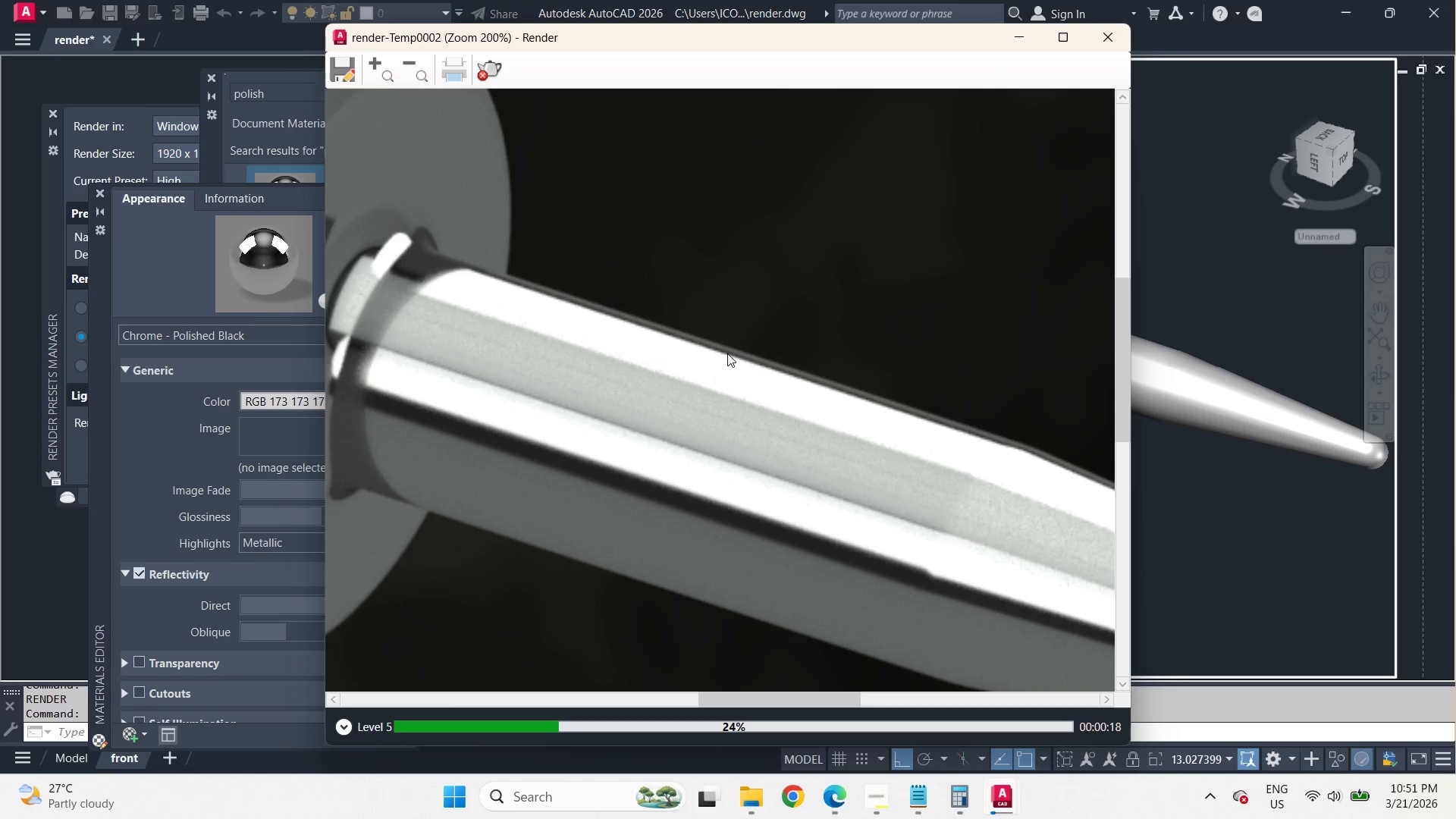 
scroll: coordinate [727, 353], scroll_direction: down, amount: 2.0
 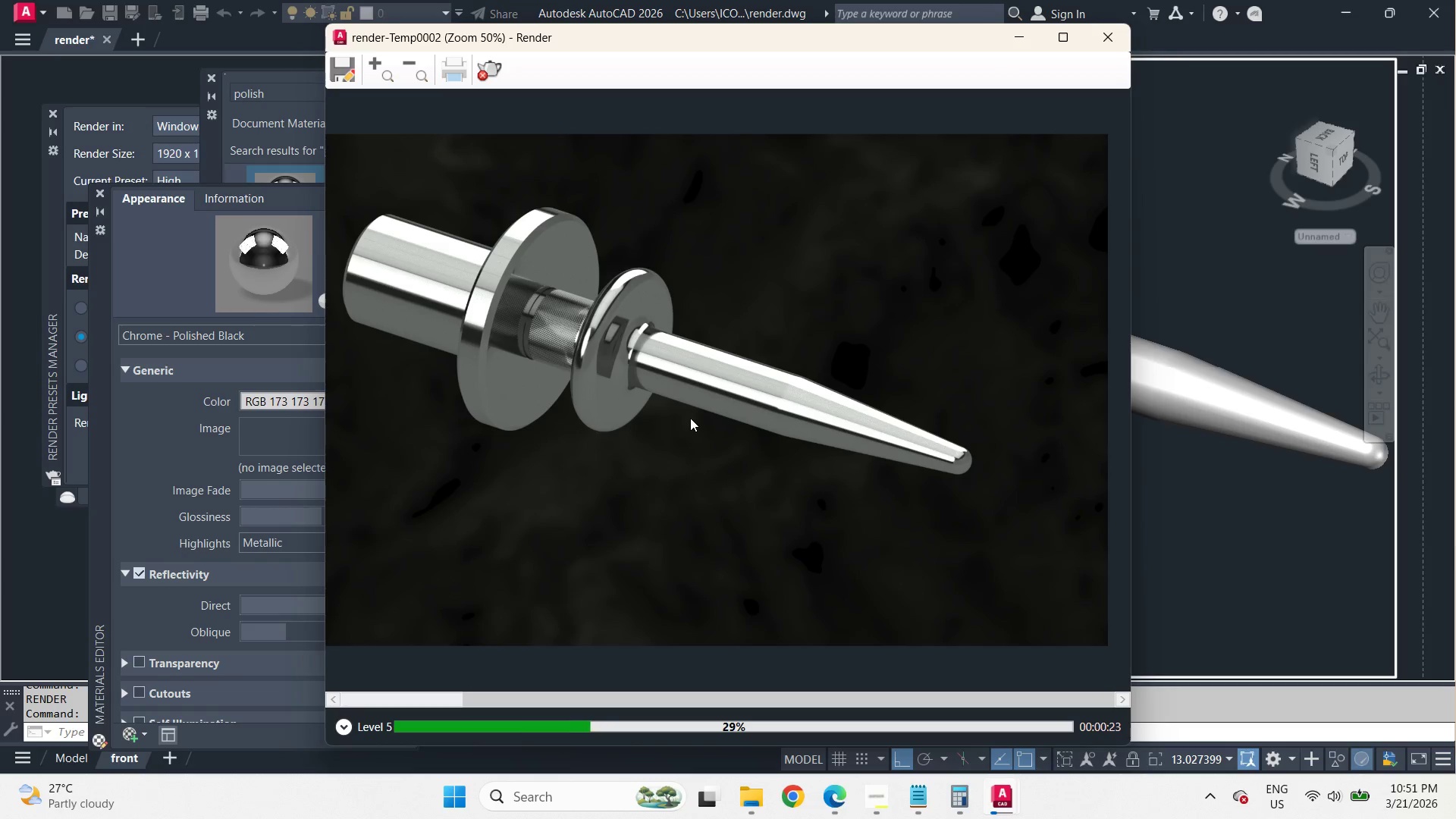 
wait(5.58)
 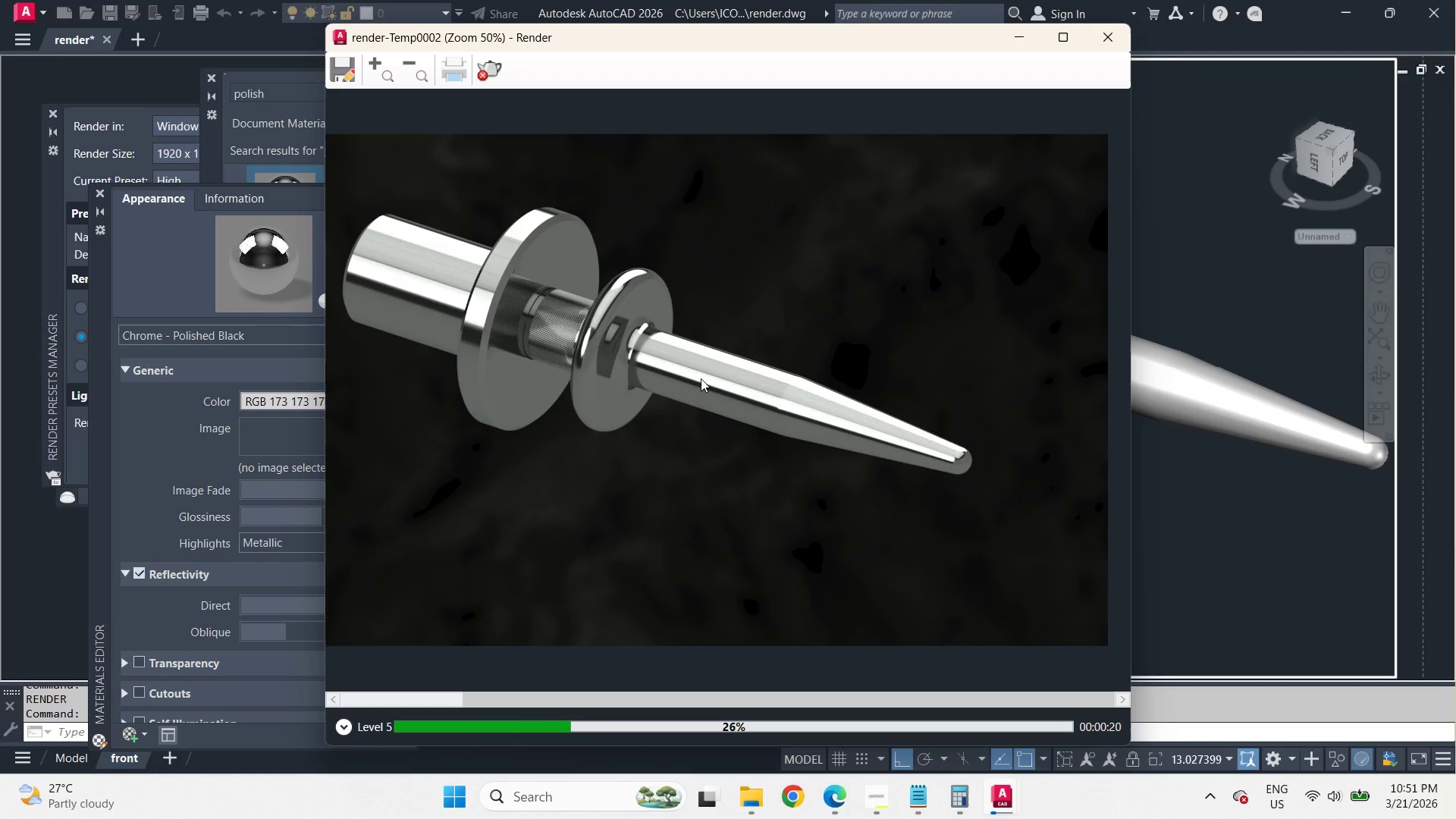 
scroll: coordinate [661, 353], scroll_direction: up, amount: 2.0
 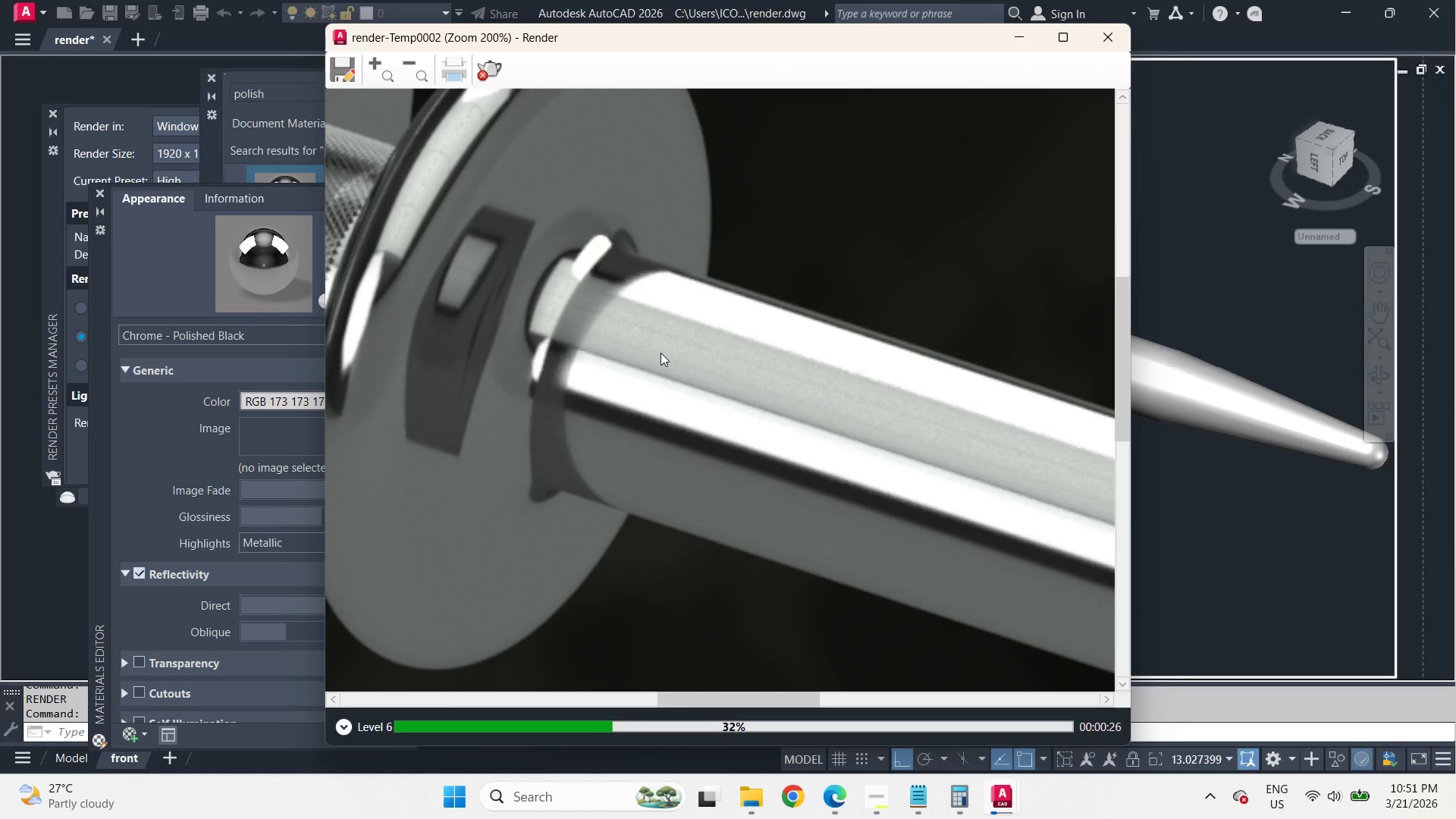 
scroll: coordinate [661, 353], scroll_direction: down, amount: 2.0
 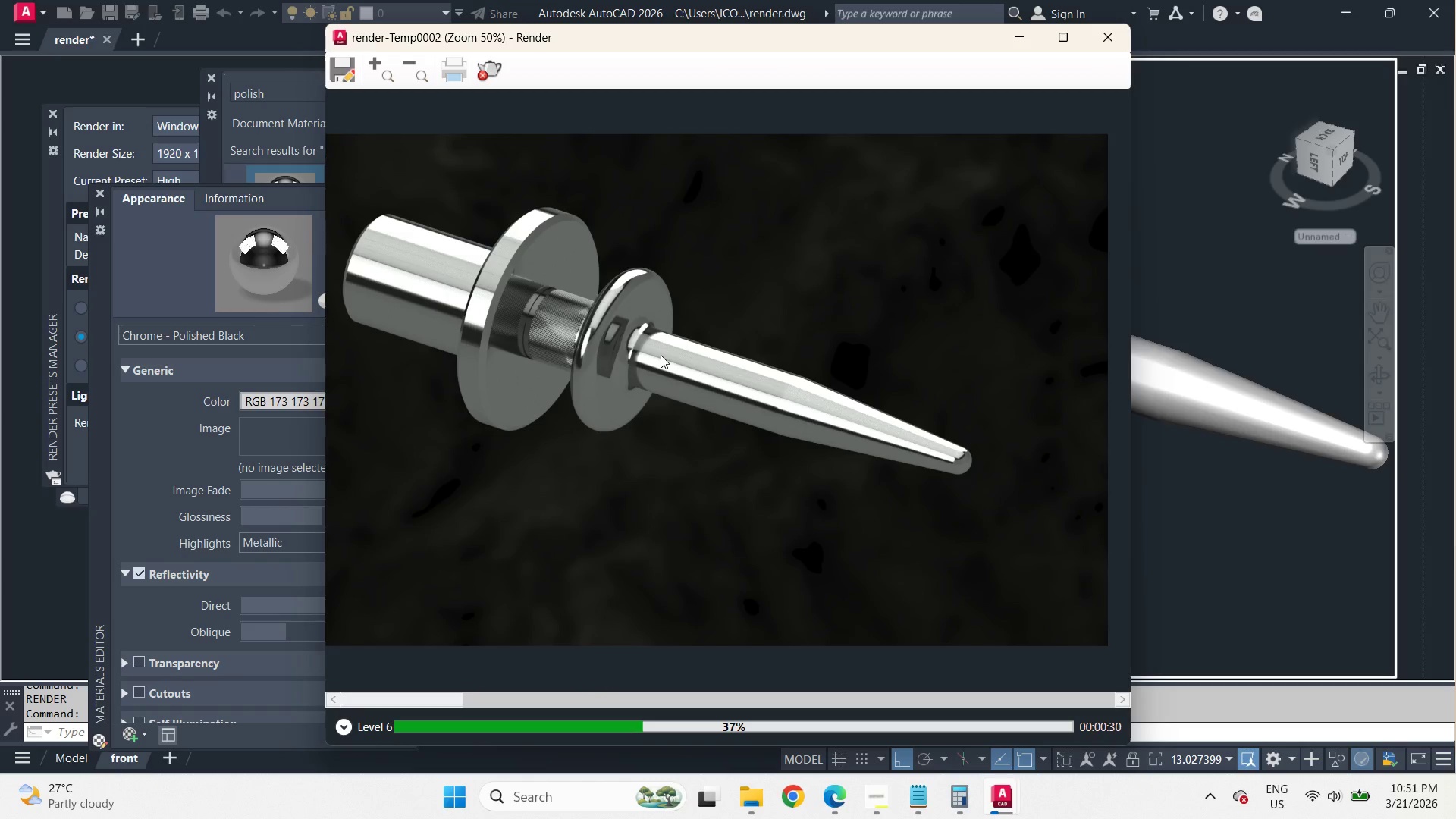 
wait(5.21)
 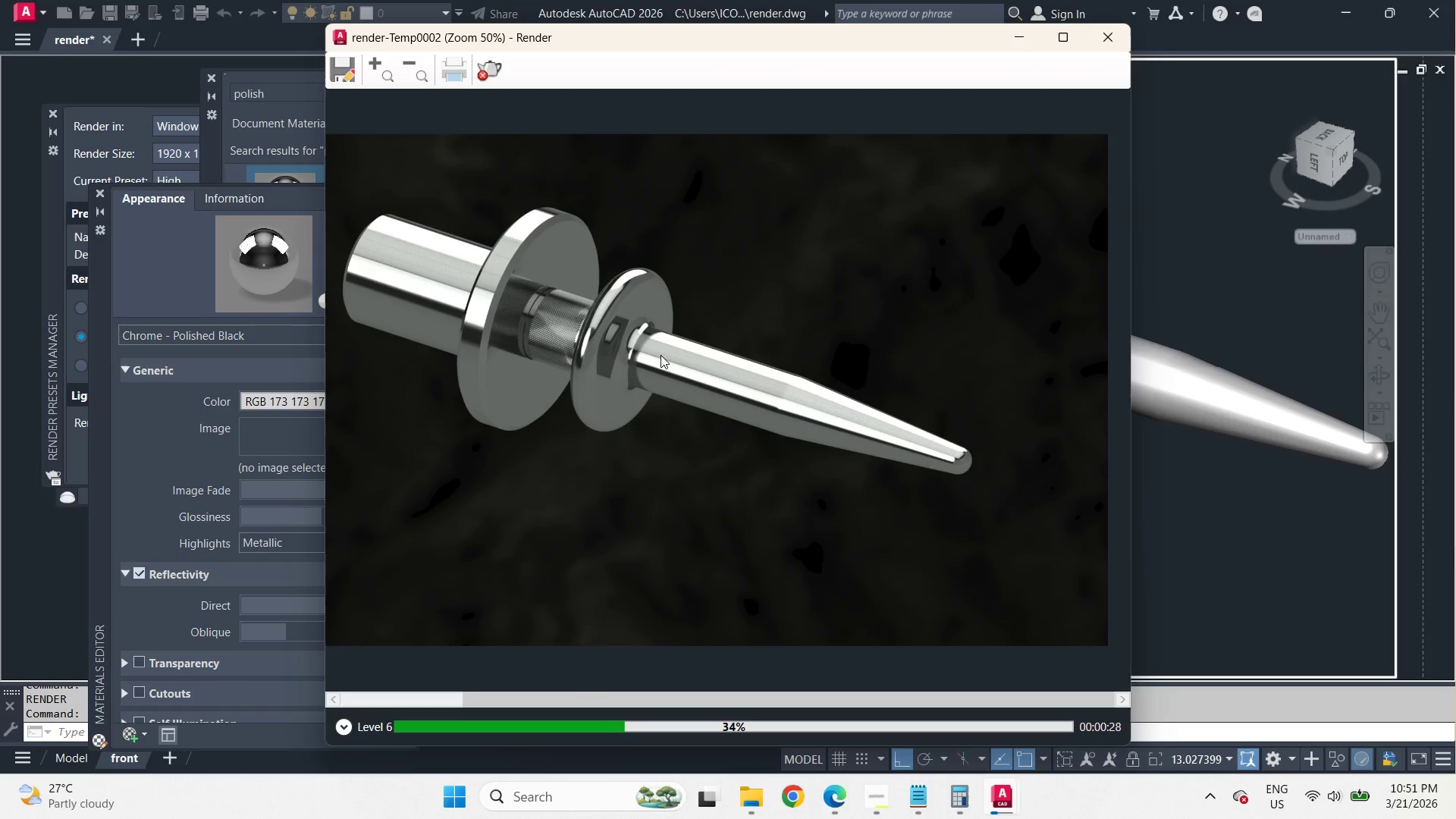 
scroll: coordinate [695, 372], scroll_direction: up, amount: 2.0
 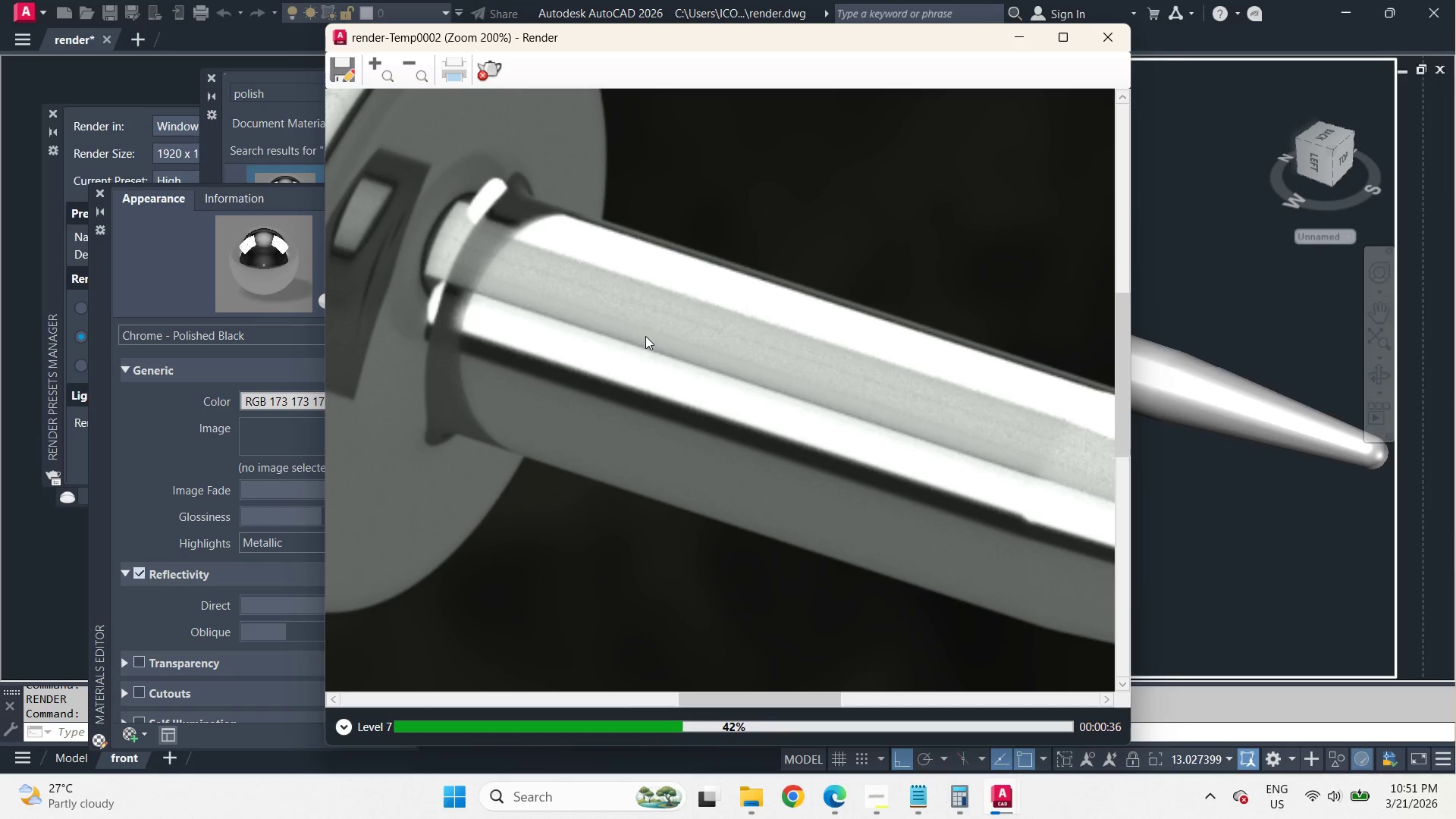 
wait(6.03)
 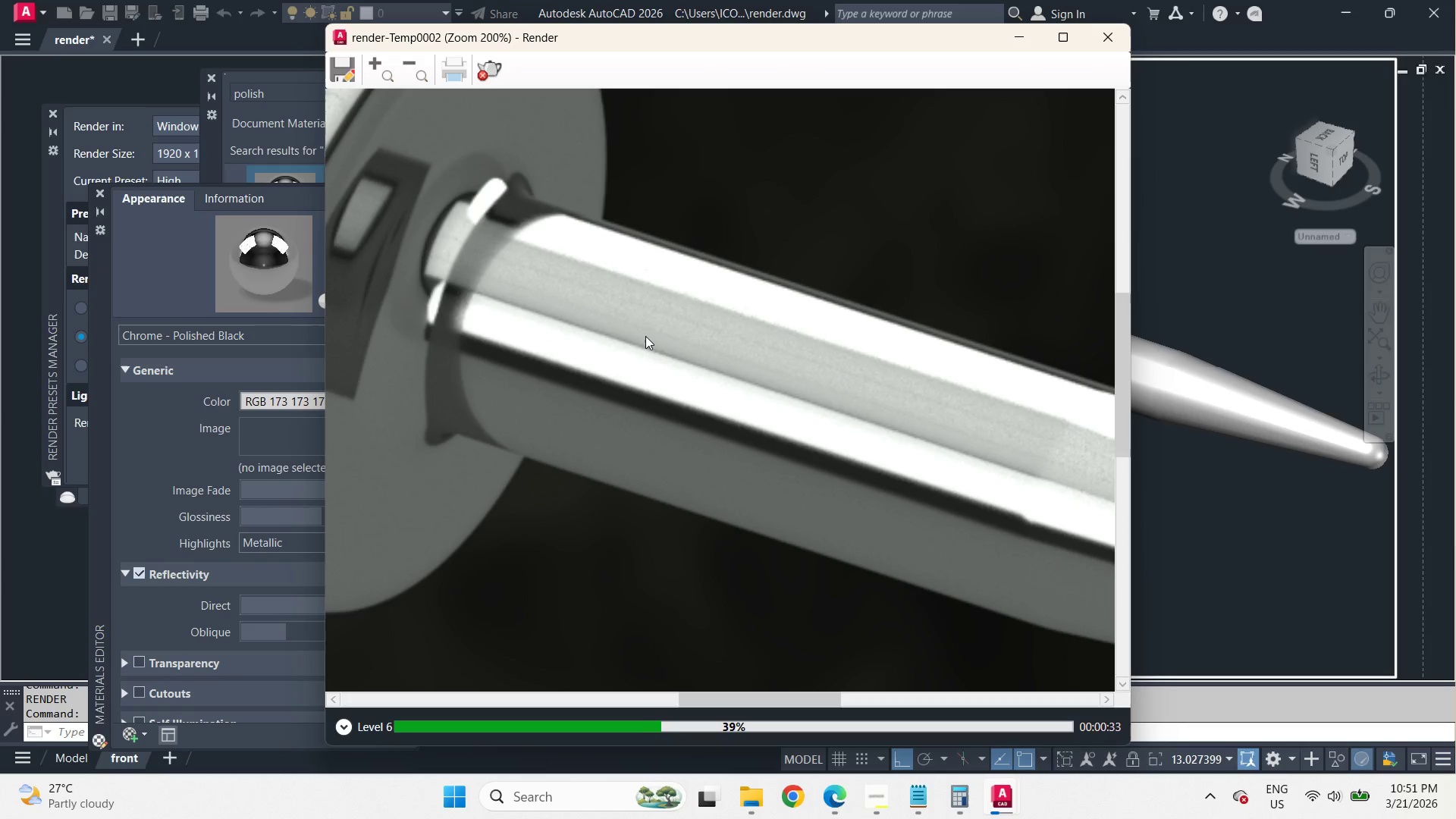 
scroll: coordinate [645, 336], scroll_direction: down, amount: 3.0
 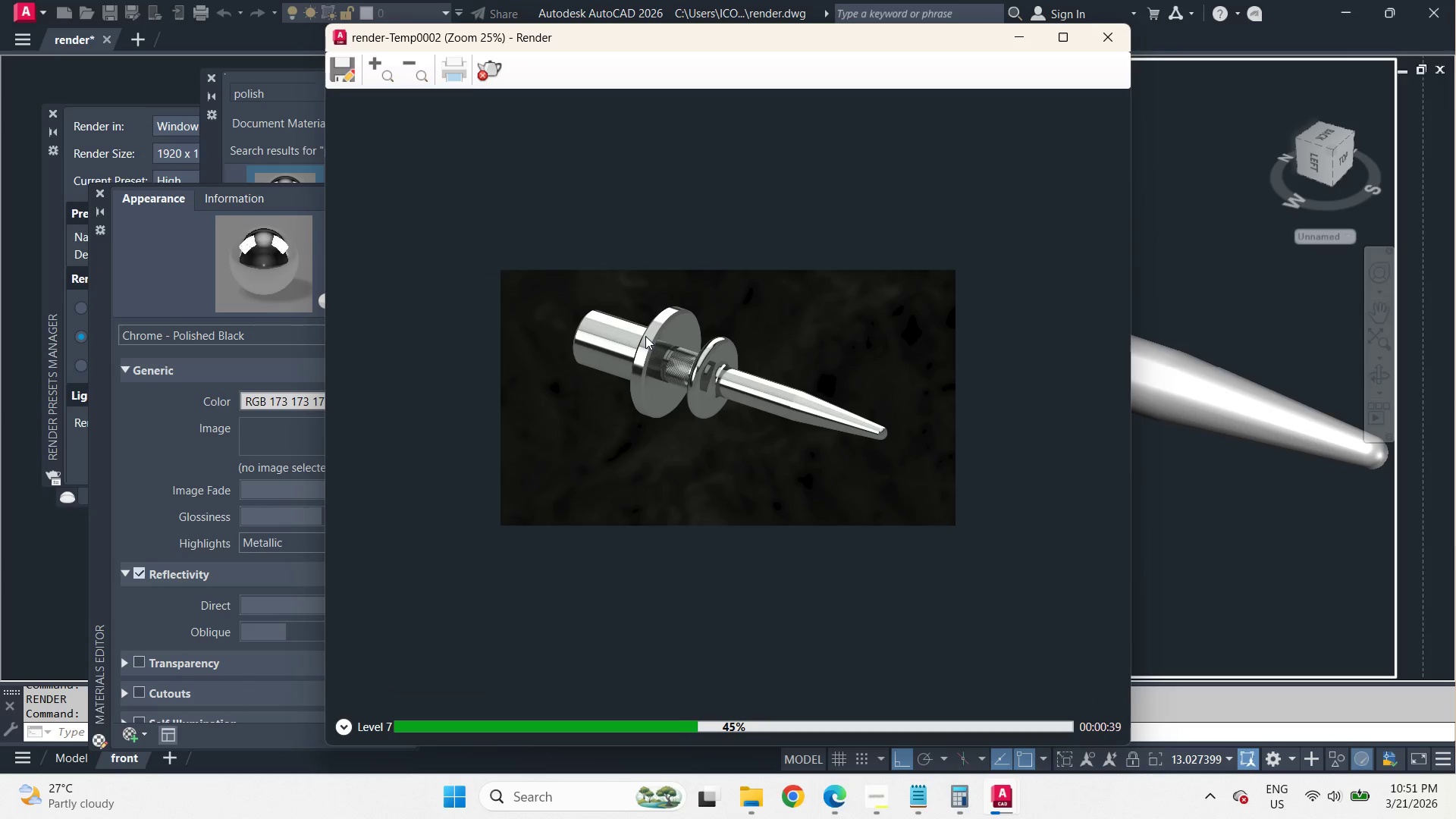 
scroll: coordinate [1062, 437], scroll_direction: up, amount: 3.0
 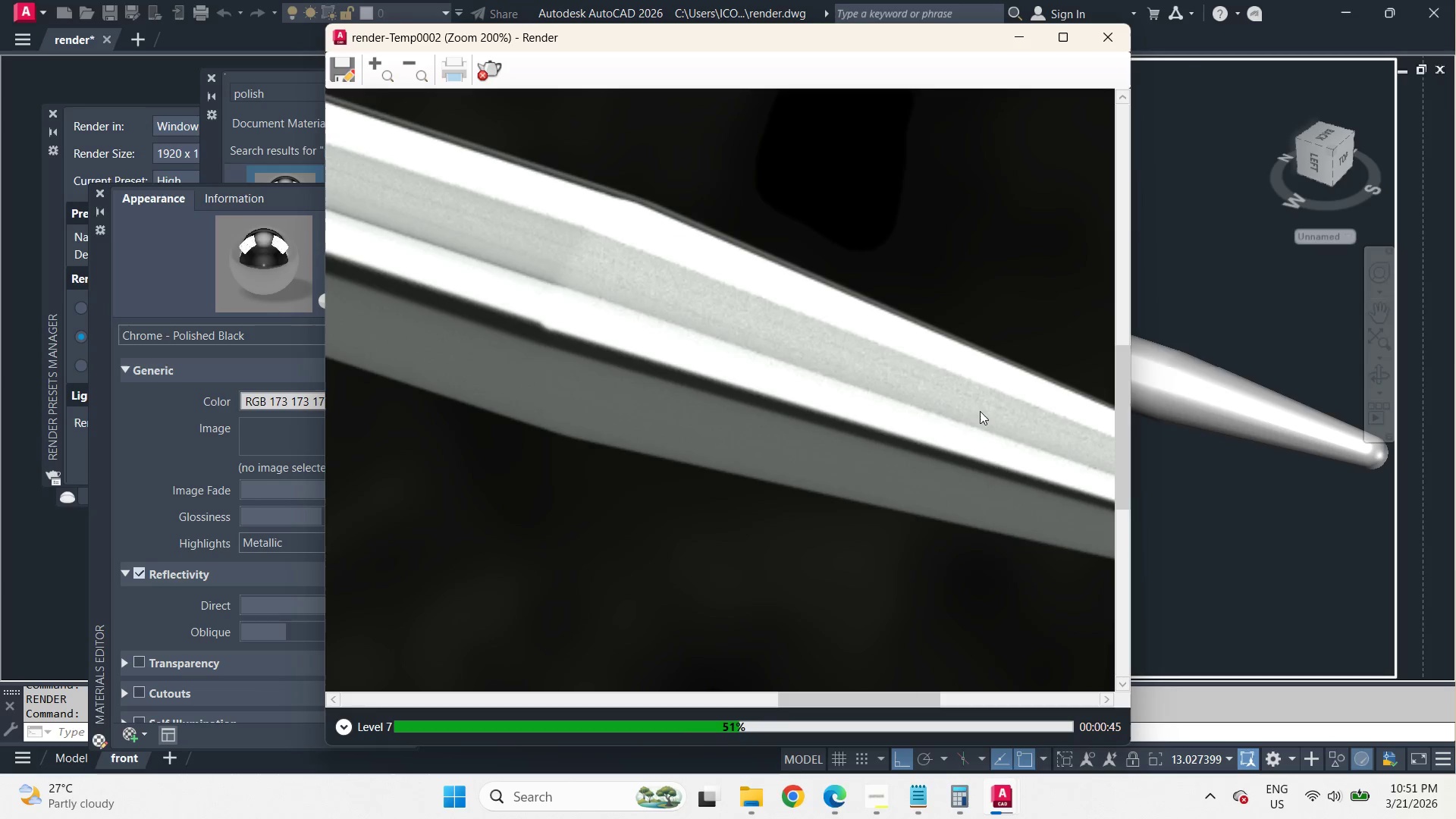 
scroll: coordinate [817, 344], scroll_direction: down, amount: 2.0
 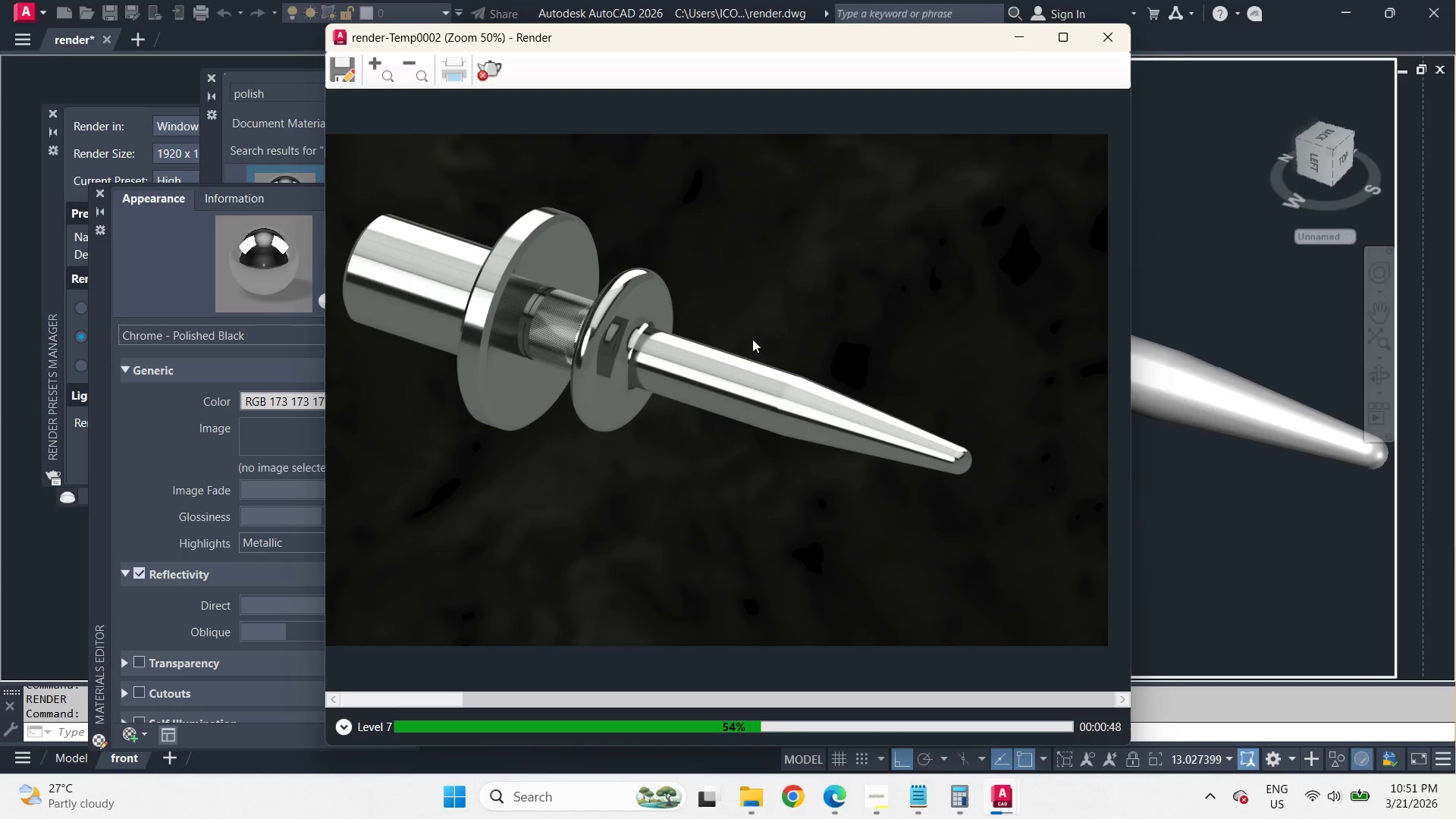 
scroll: coordinate [423, 259], scroll_direction: up, amount: 3.0
 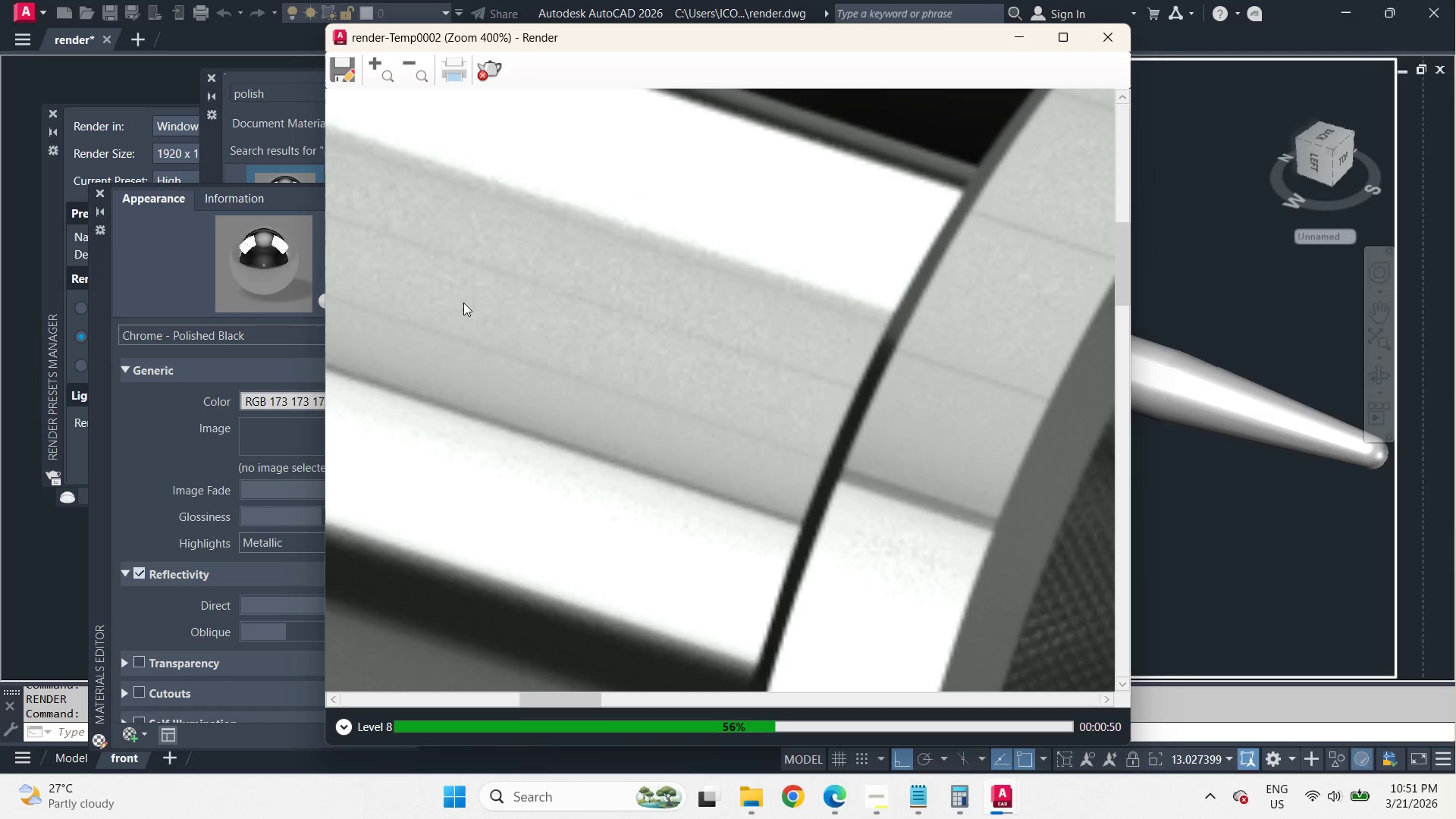 
scroll: coordinate [464, 304], scroll_direction: down, amount: 3.0
 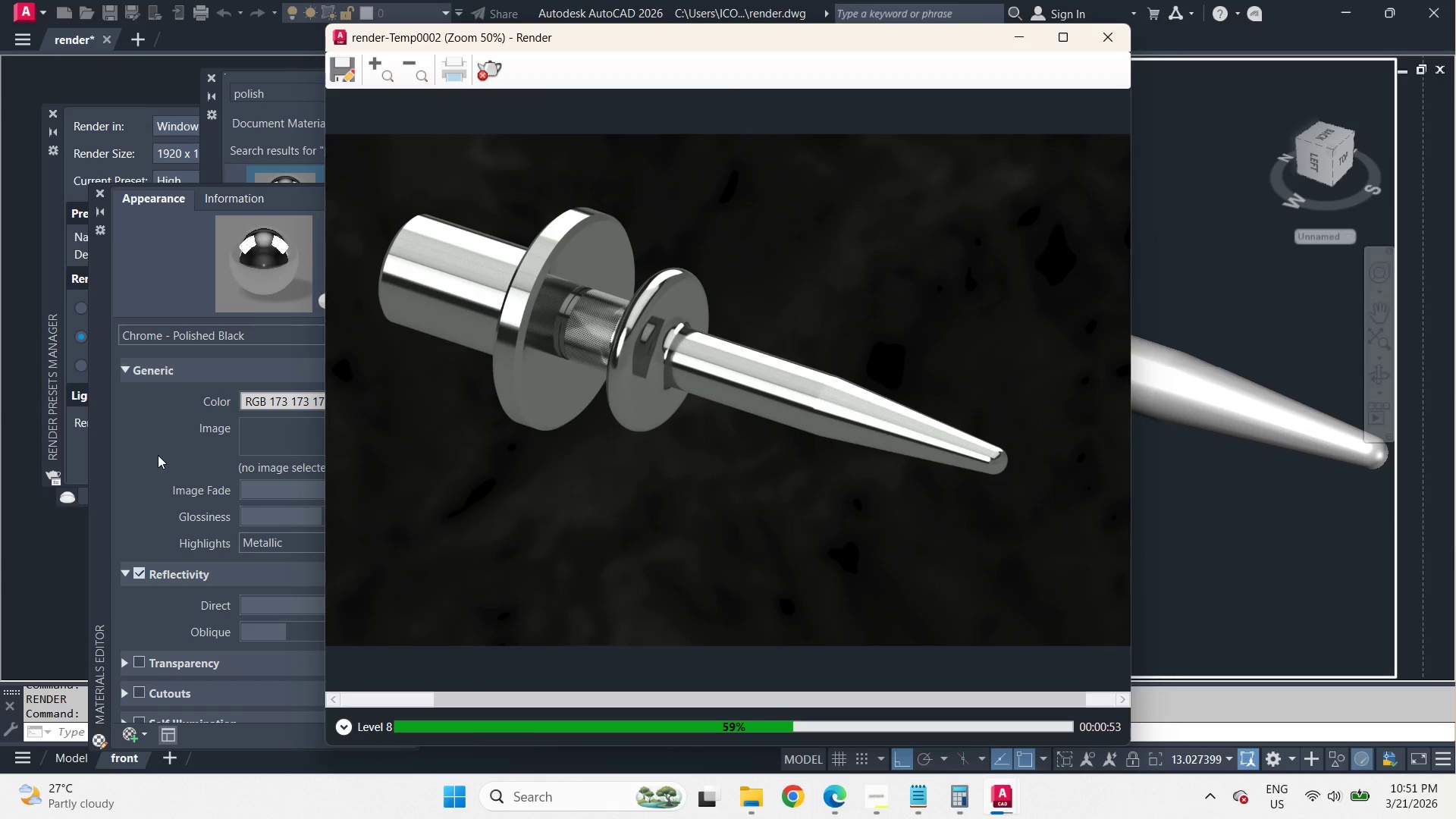 
left_click([158, 455])
 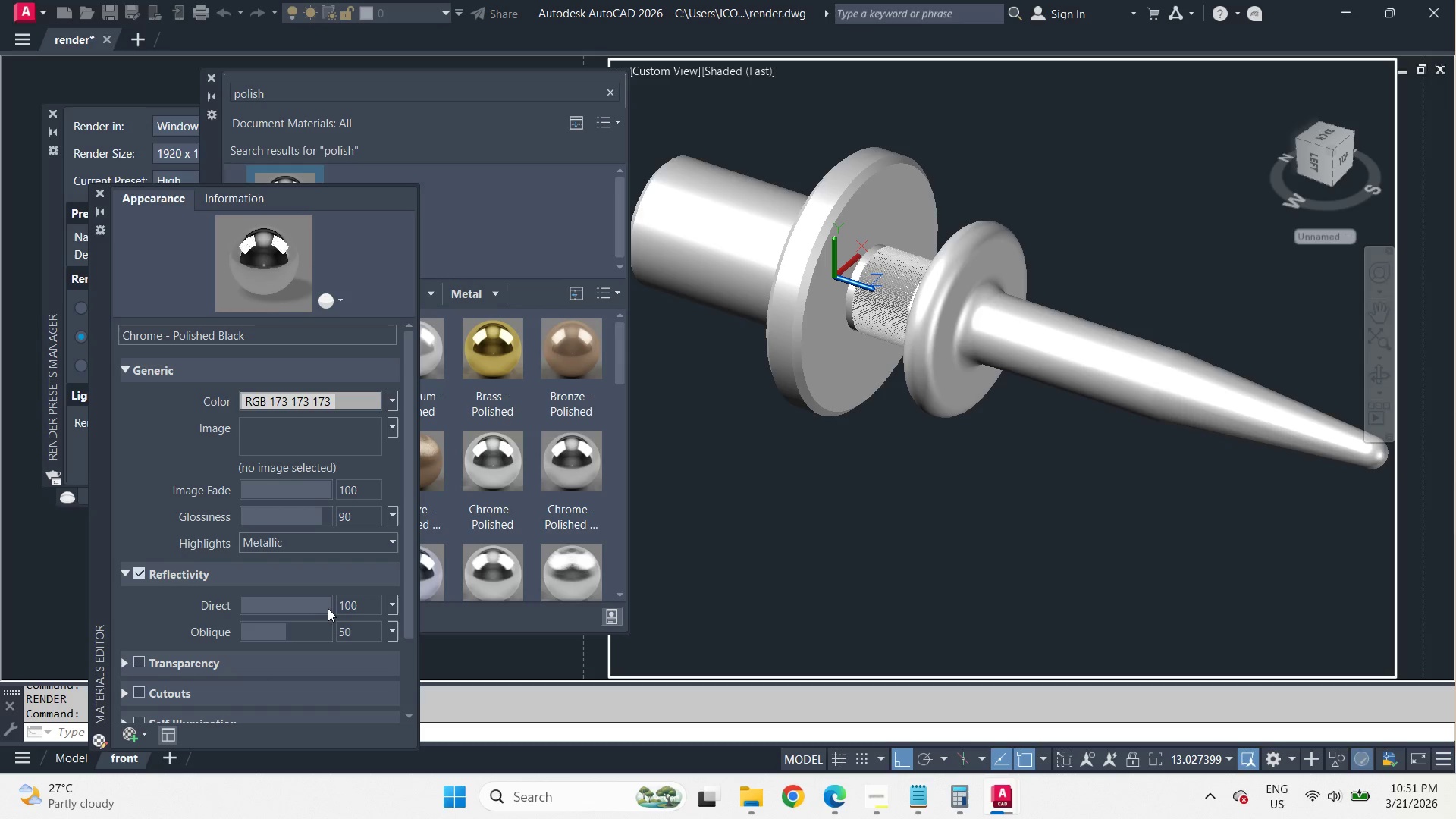 
left_click([805, 246])
 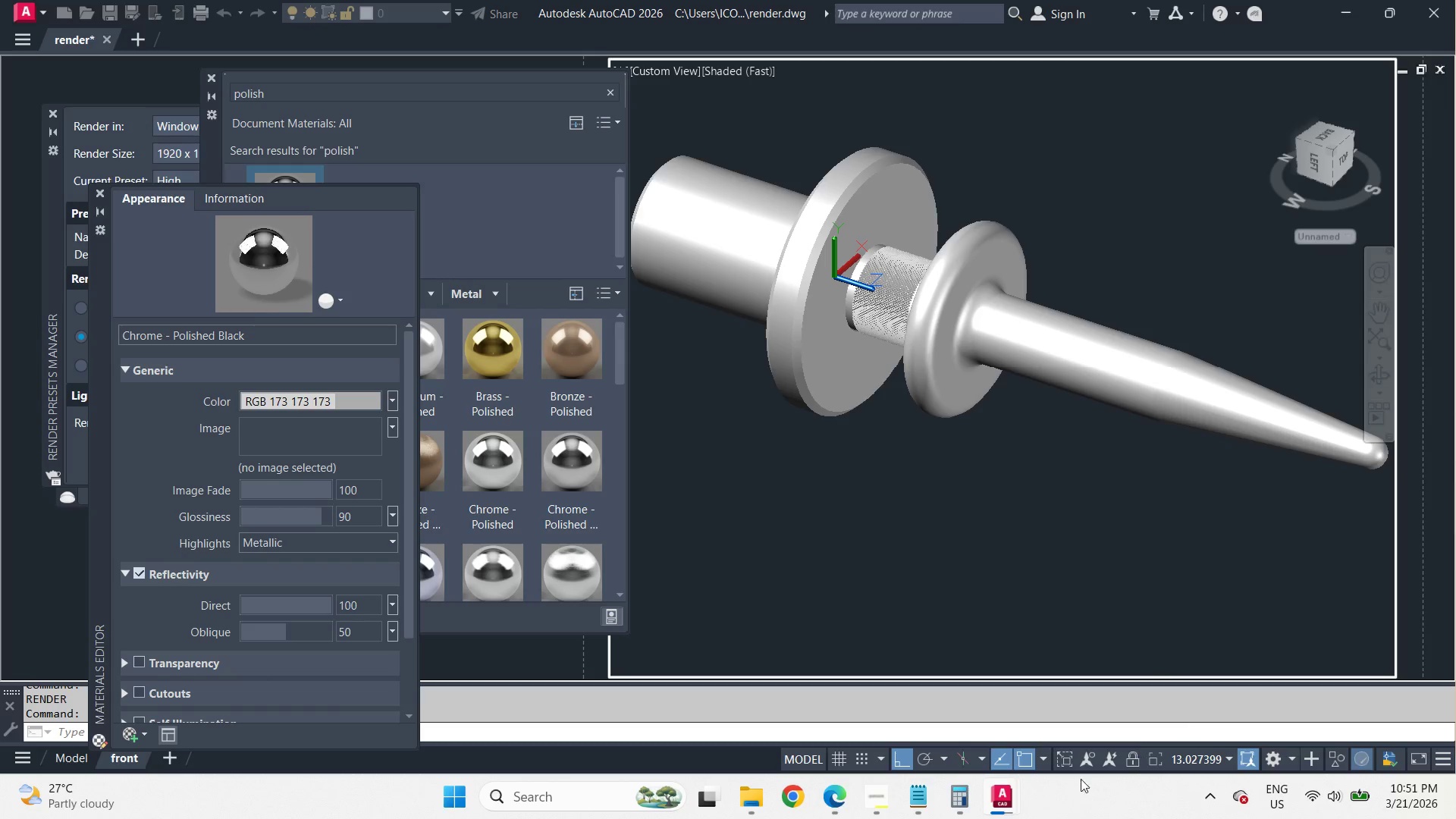 
left_click([1009, 802])
 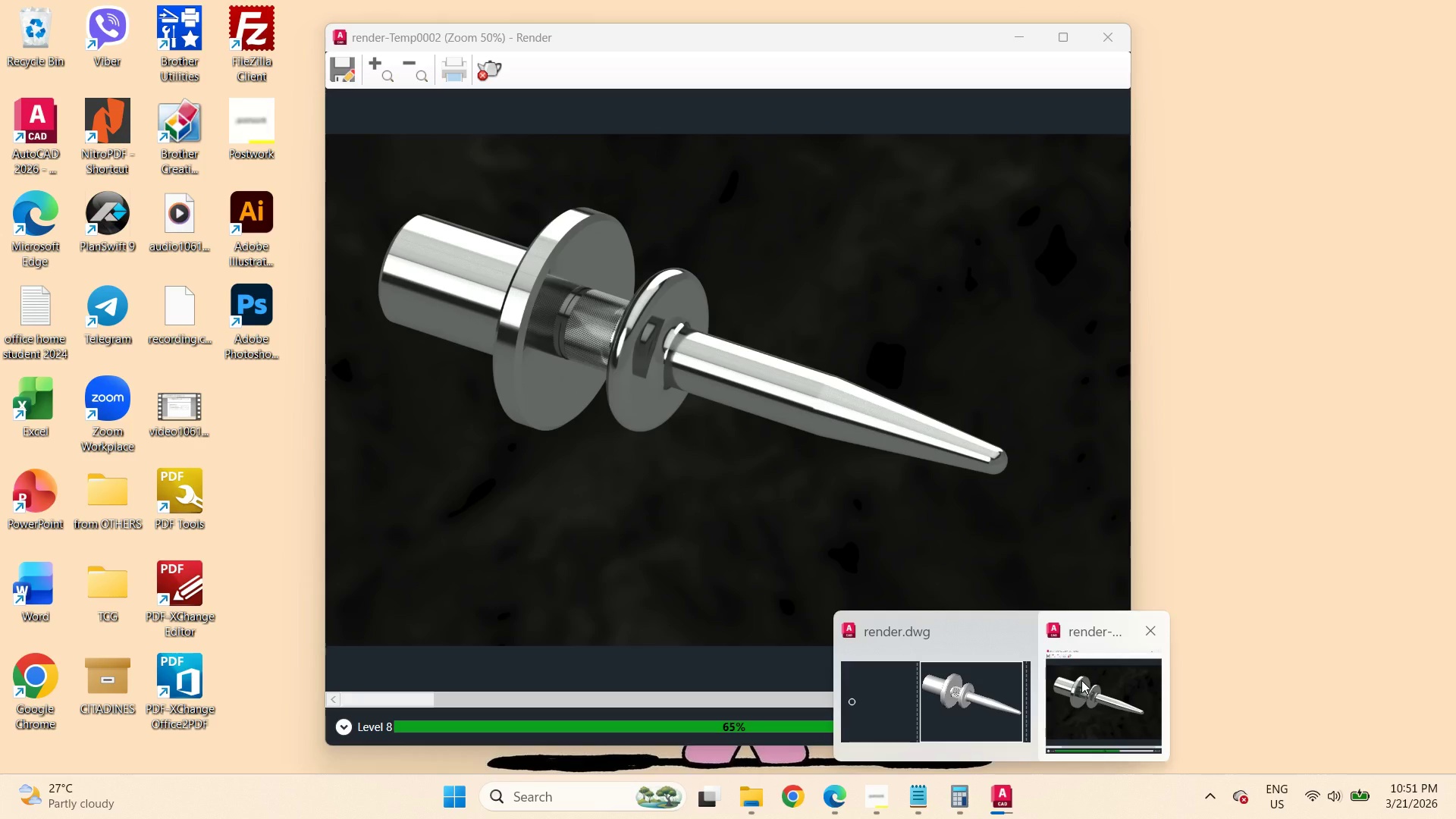 
left_click([1081, 680])
 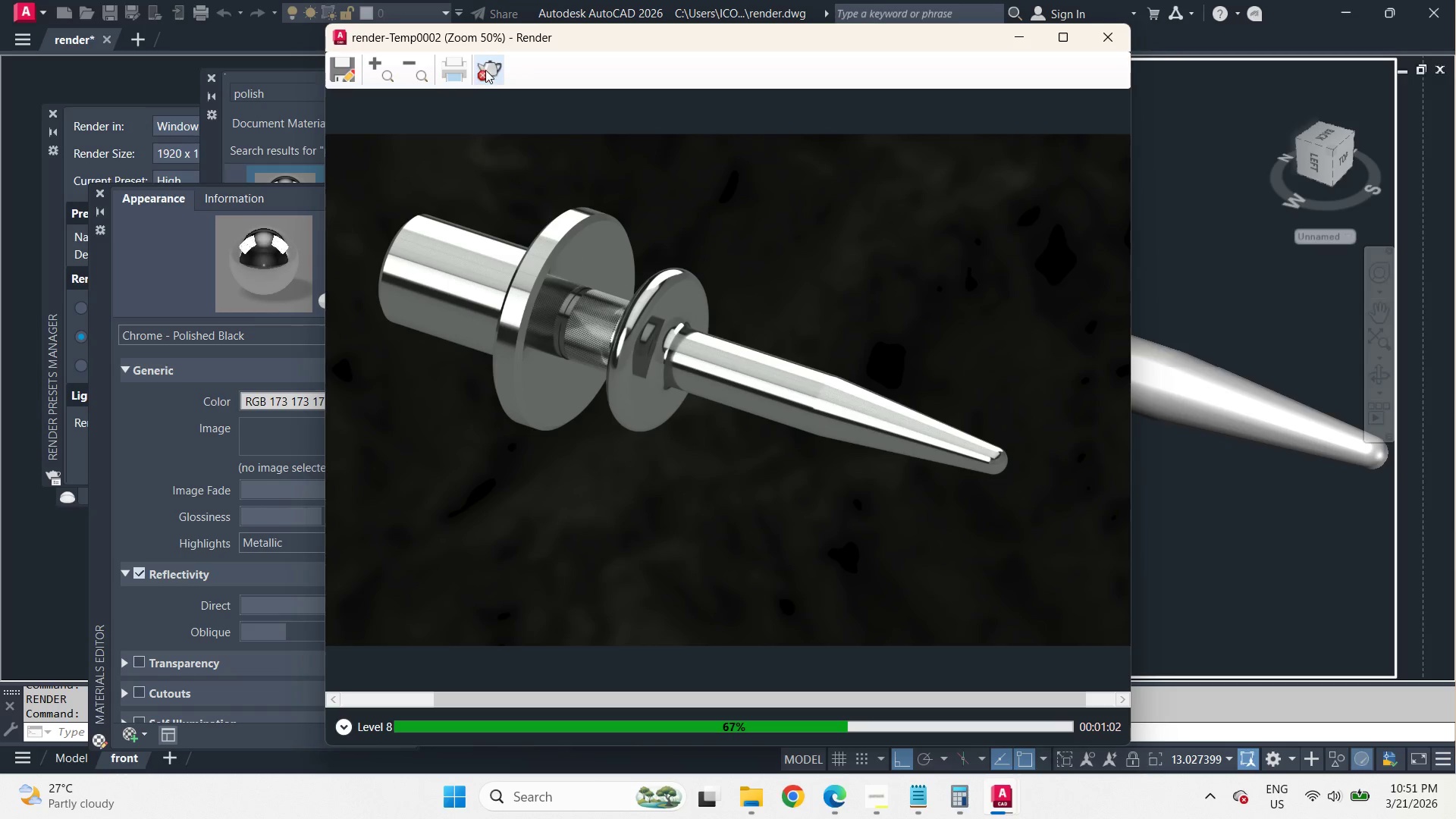 
left_click([487, 71])
 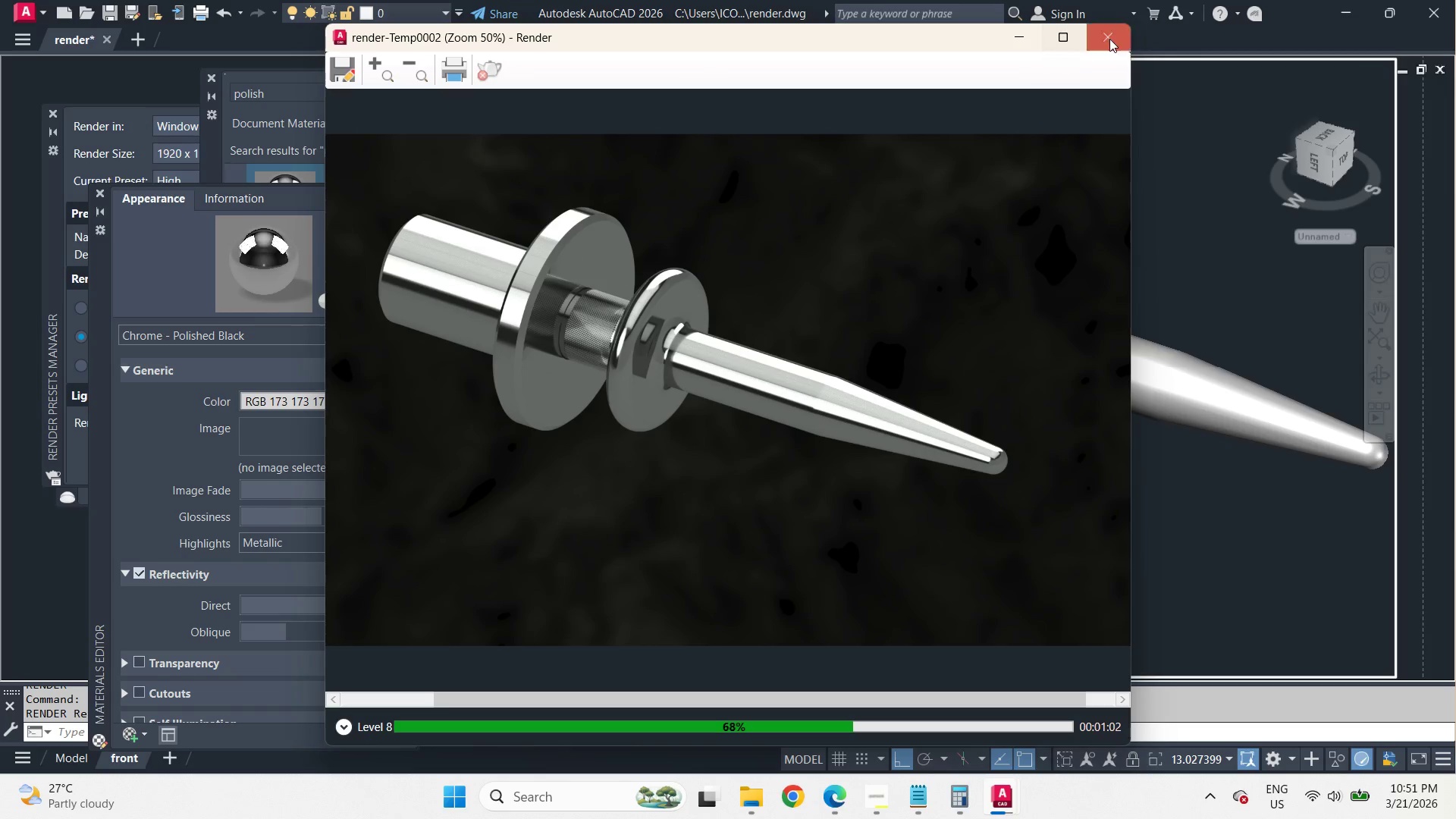 
left_click([1110, 35])
 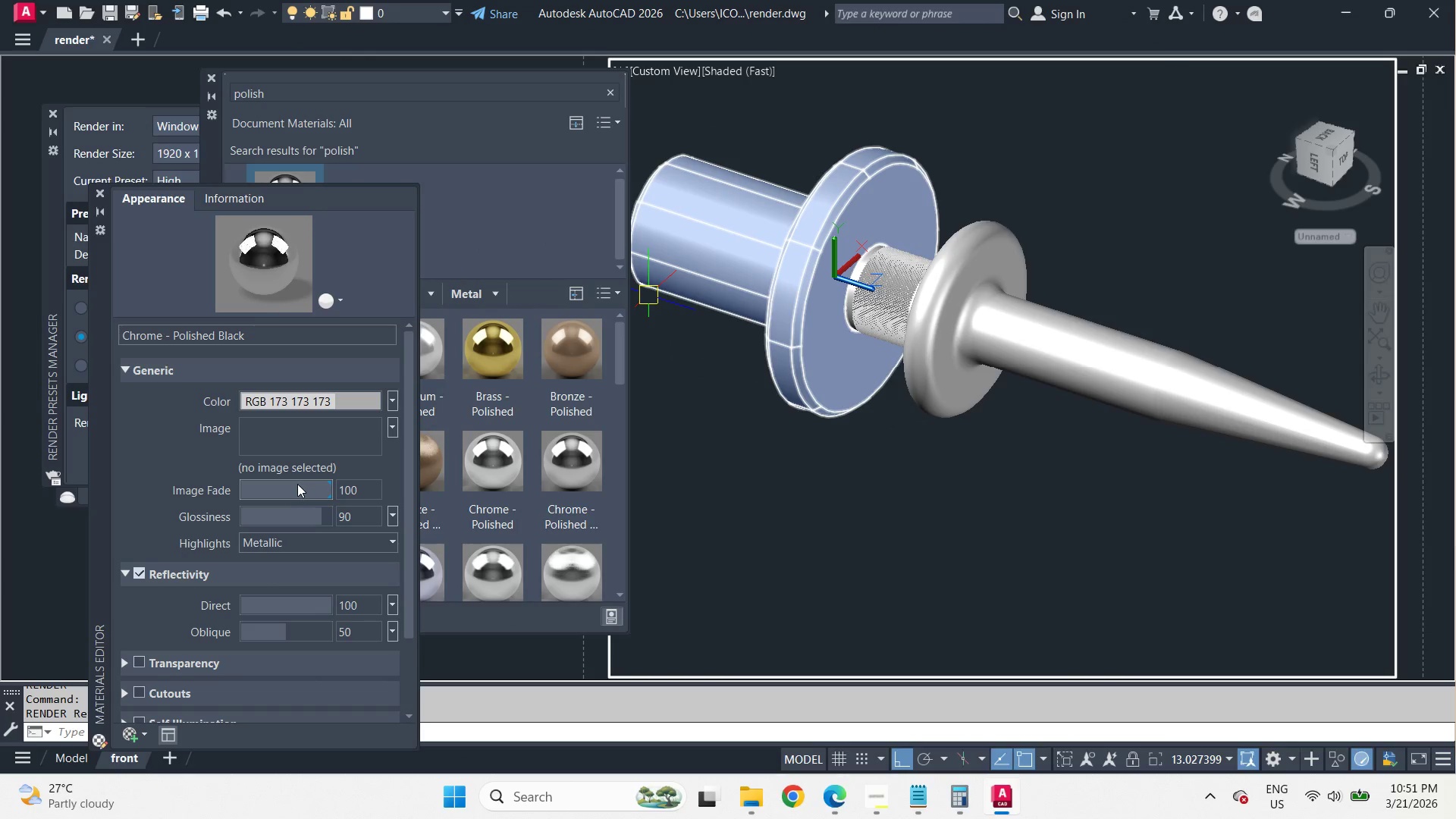 
mouse_move([346, 602])
 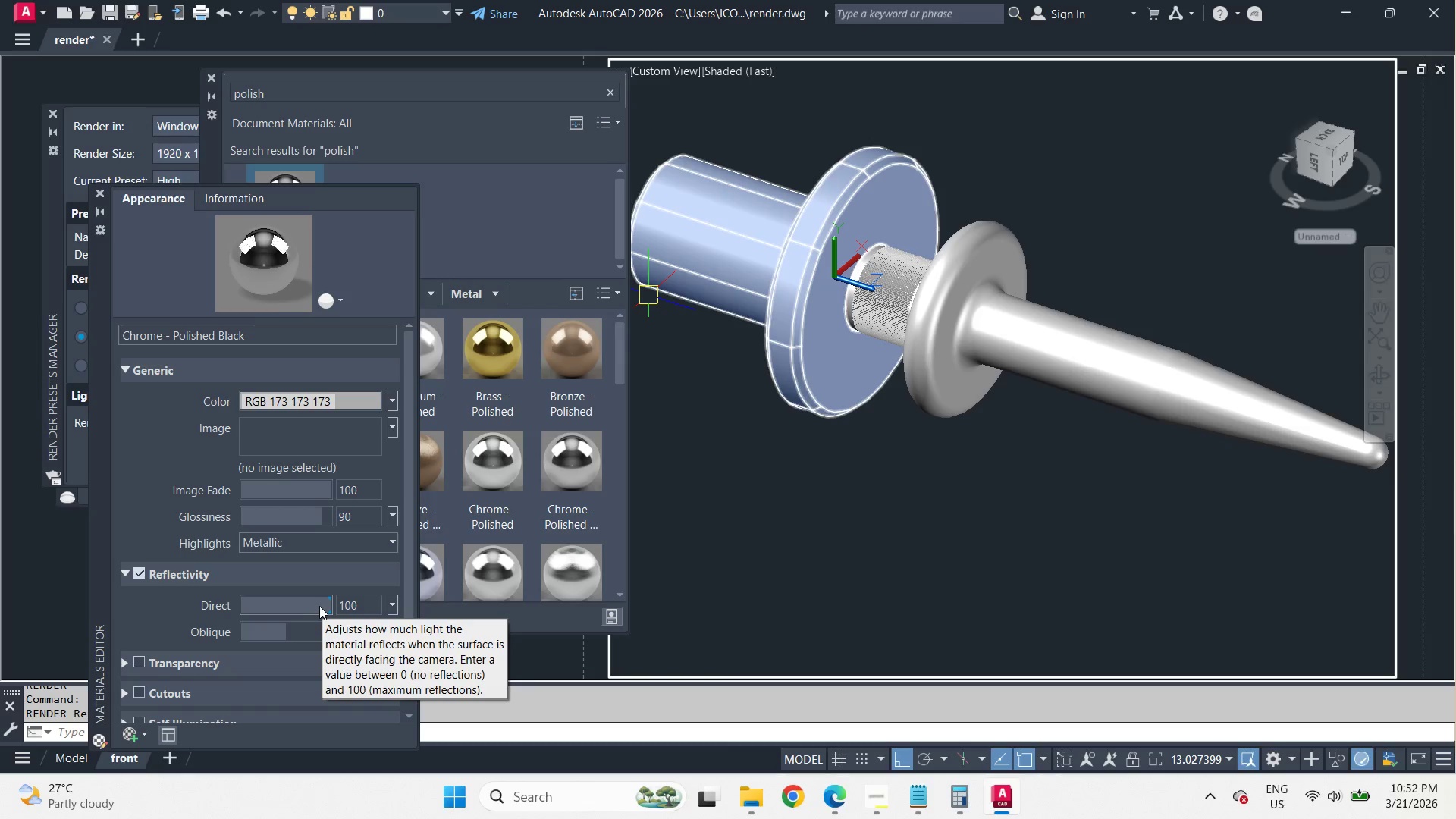 
left_click_drag(start_coordinate=[320, 607], to_coordinate=[277, 606])
 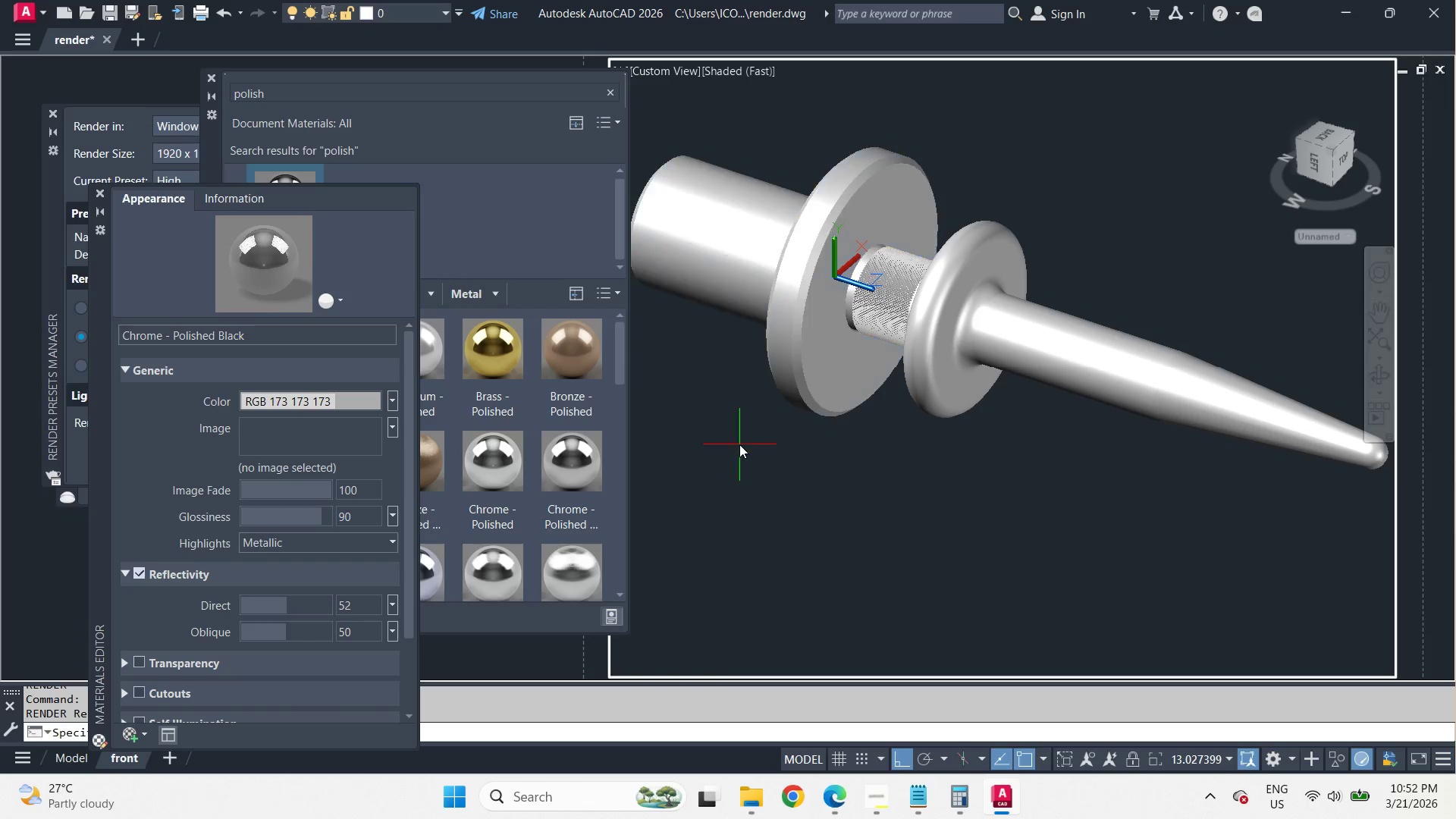 
double_click([733, 495])
 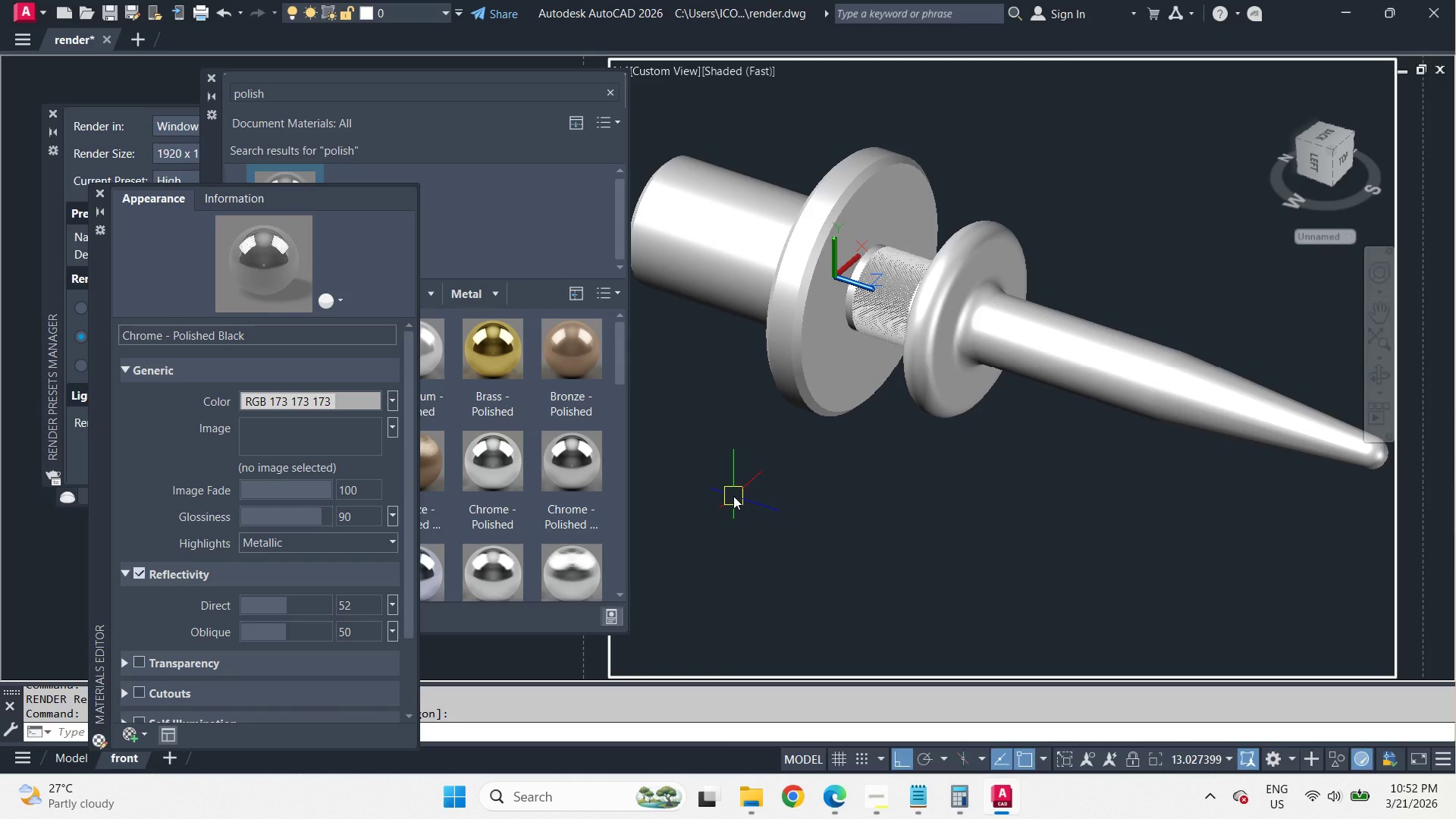 
type(rr )
 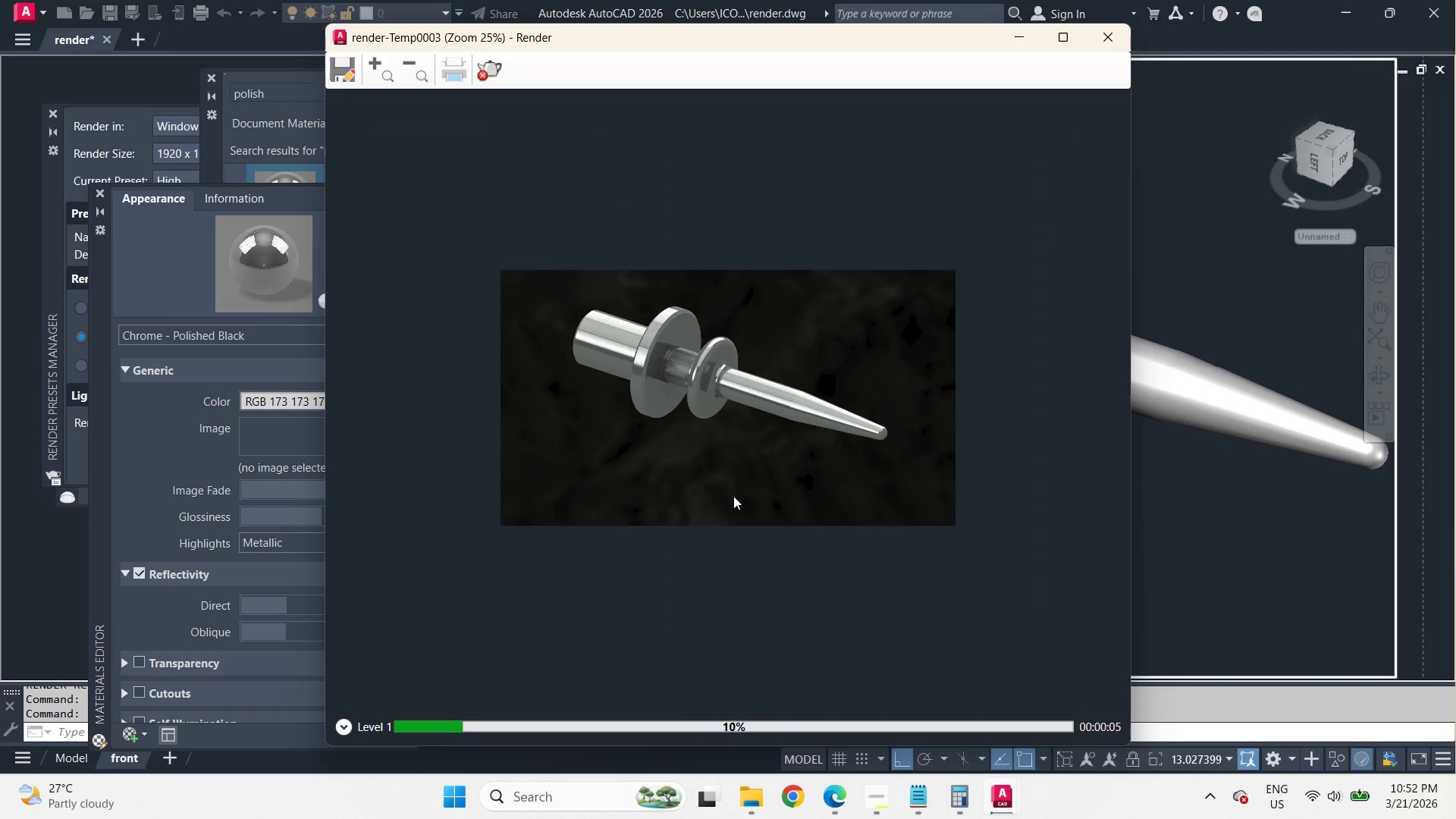 
wait(7.12)
 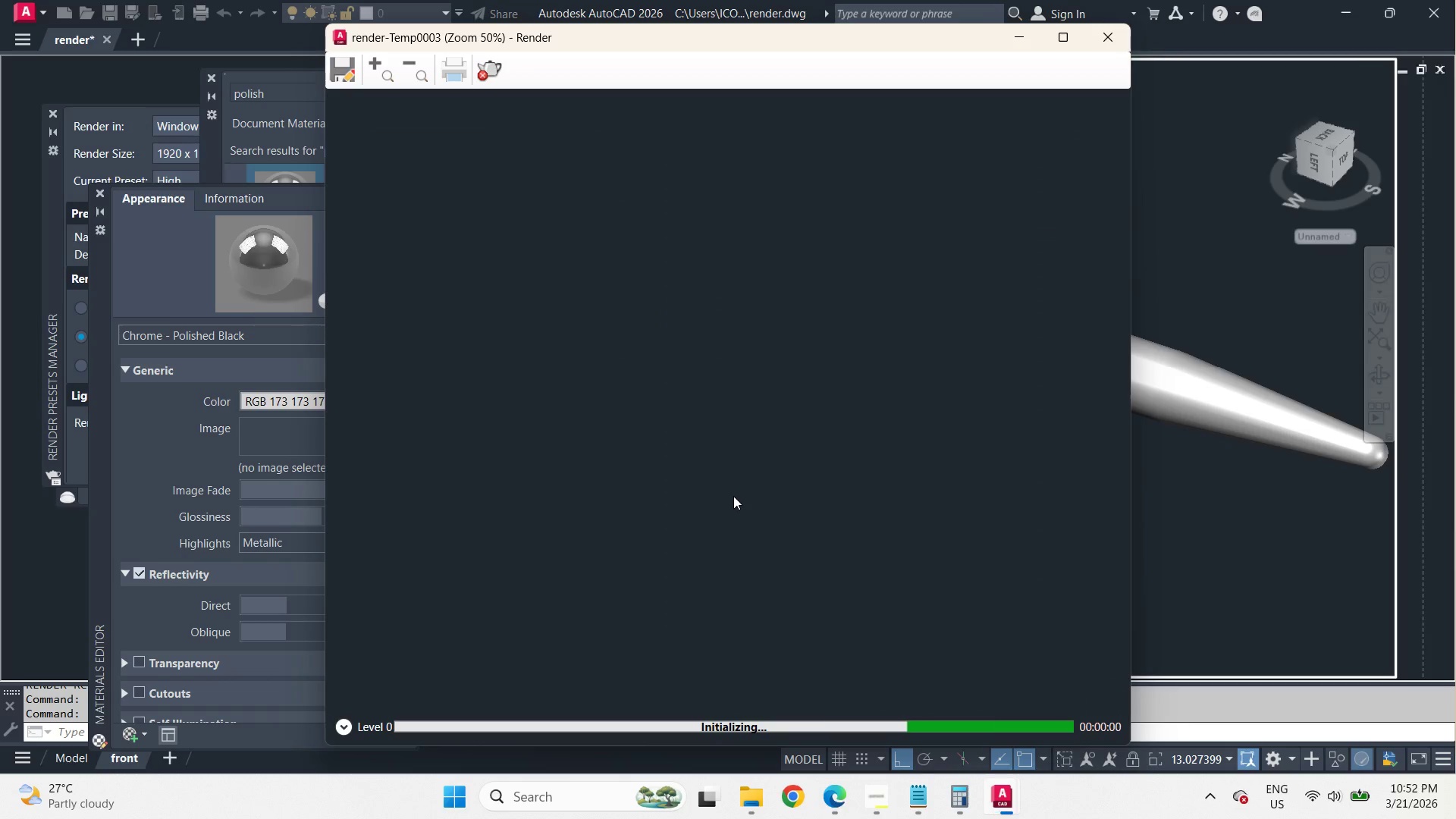 
scroll: coordinate [769, 411], scroll_direction: up, amount: 3.0
 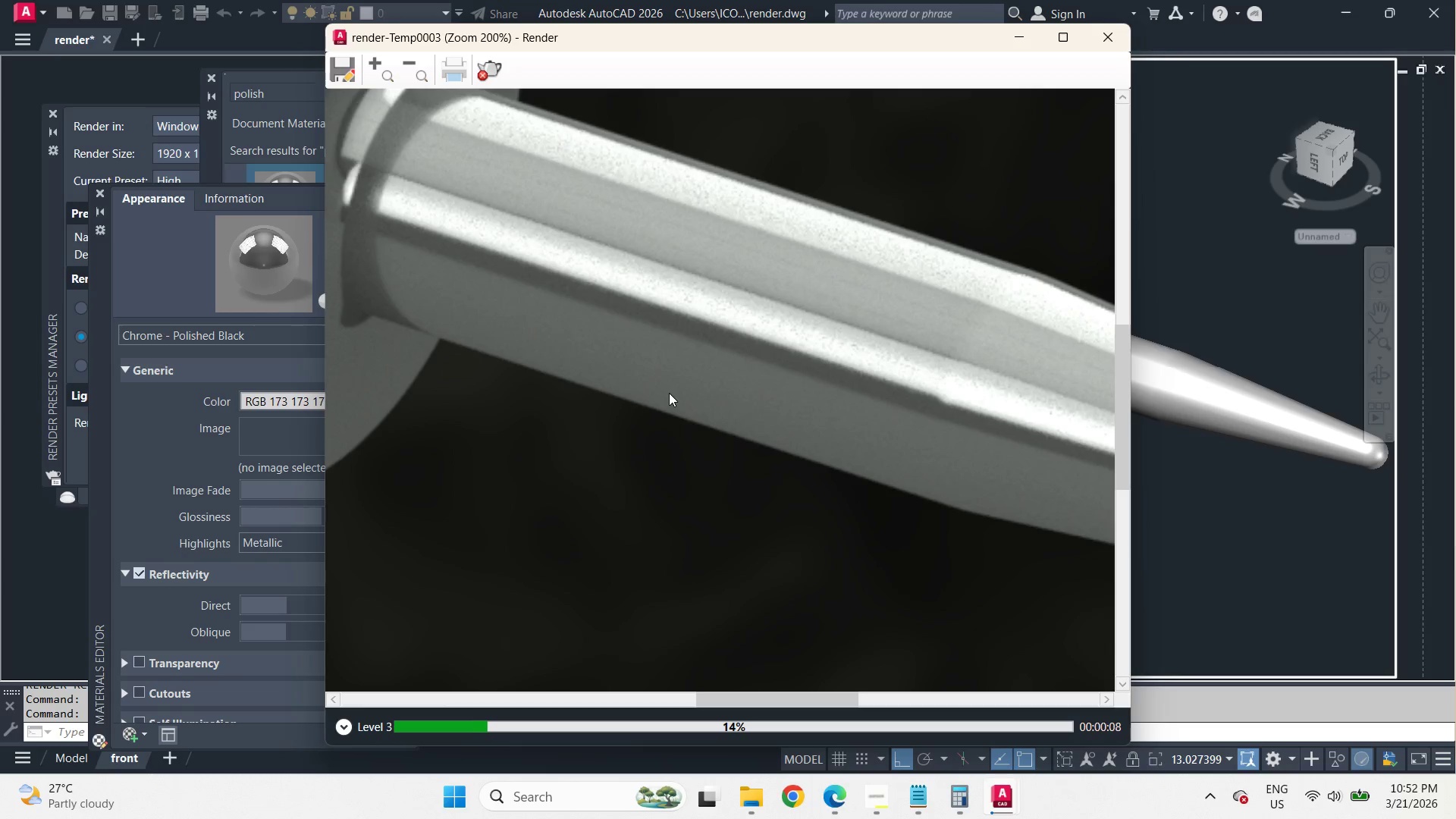 
scroll: coordinate [669, 393], scroll_direction: down, amount: 2.0
 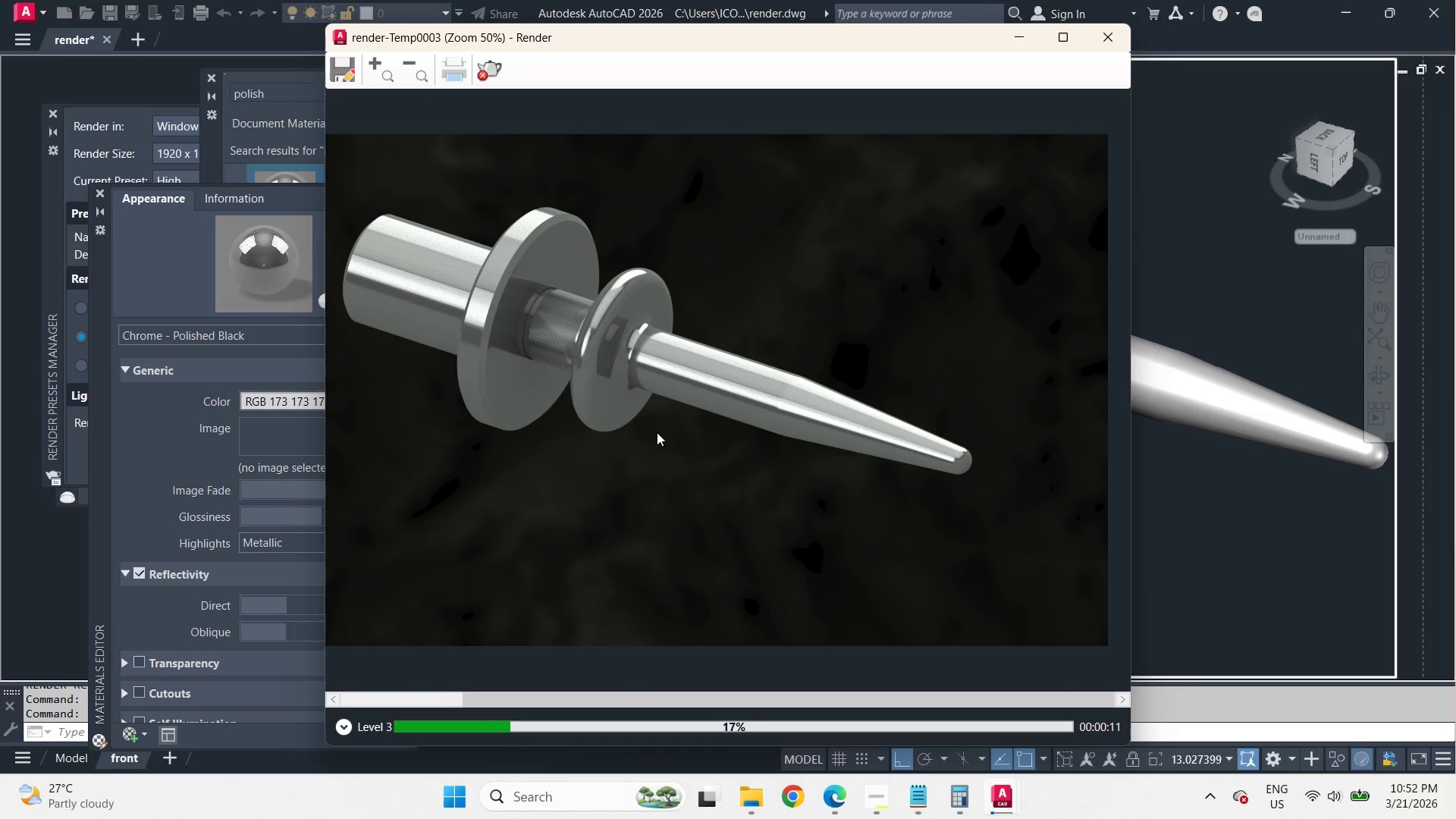 
right_click([657, 432])
 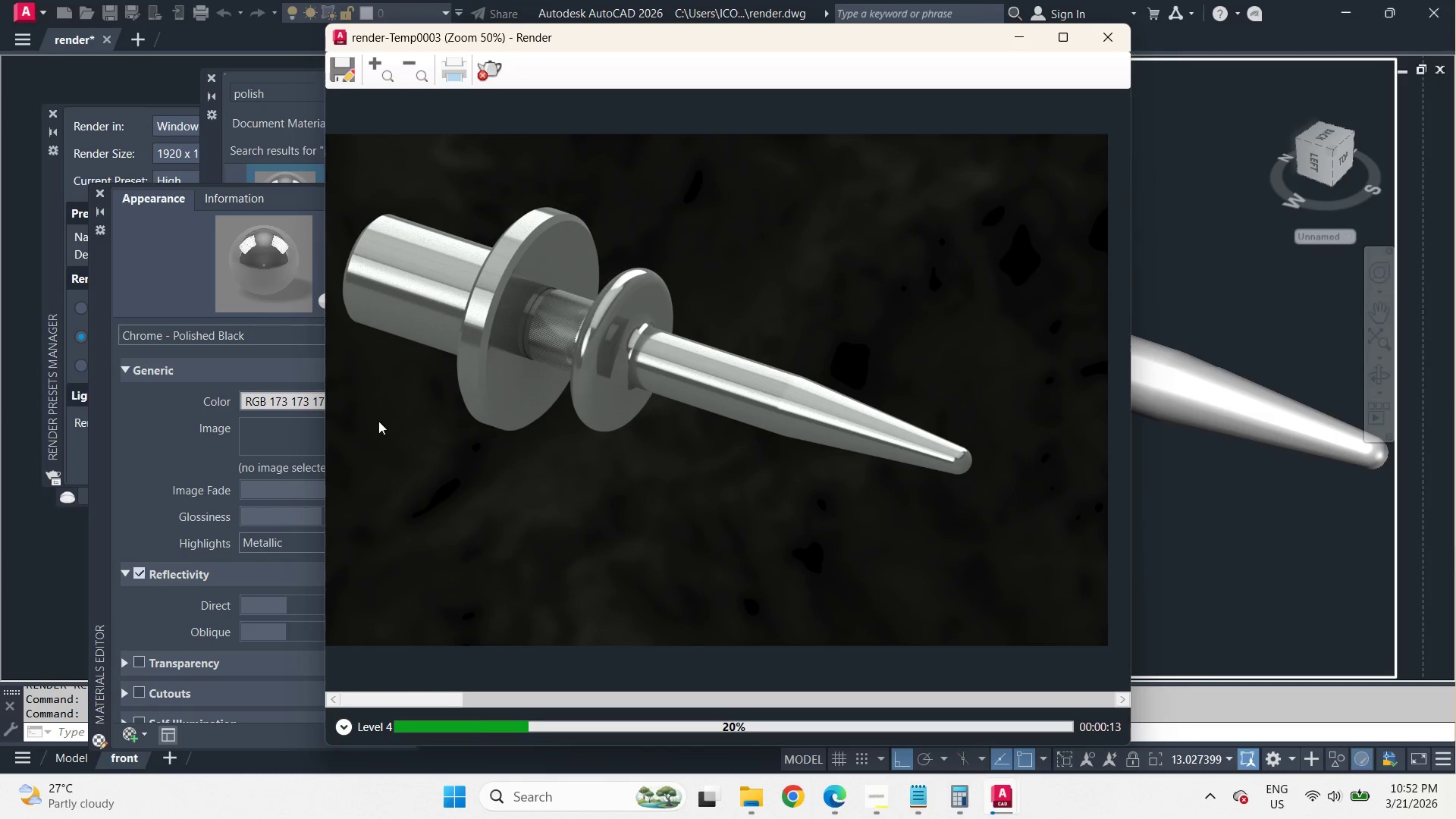 
left_click([167, 488])
 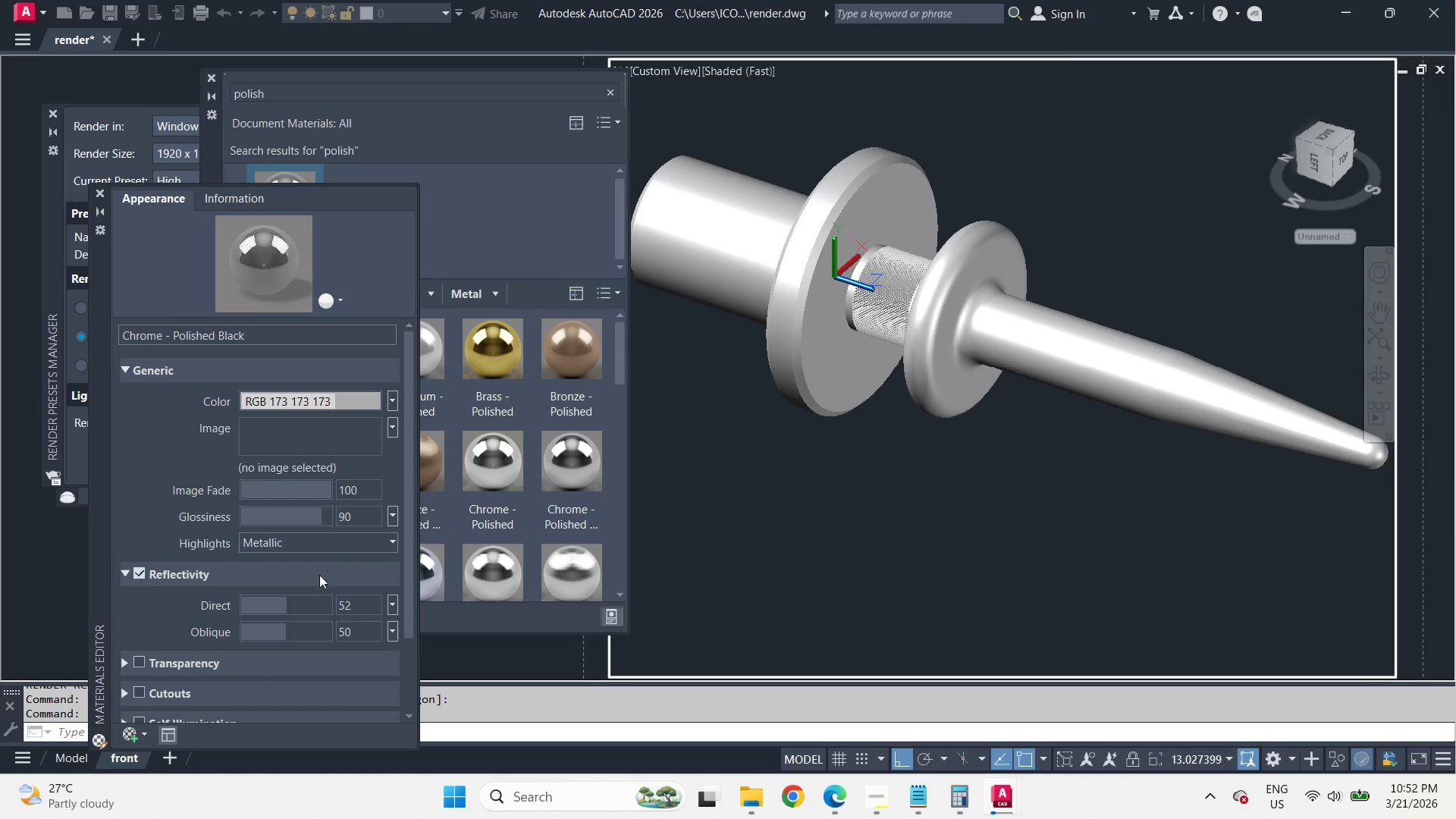 
left_click([311, 598])
 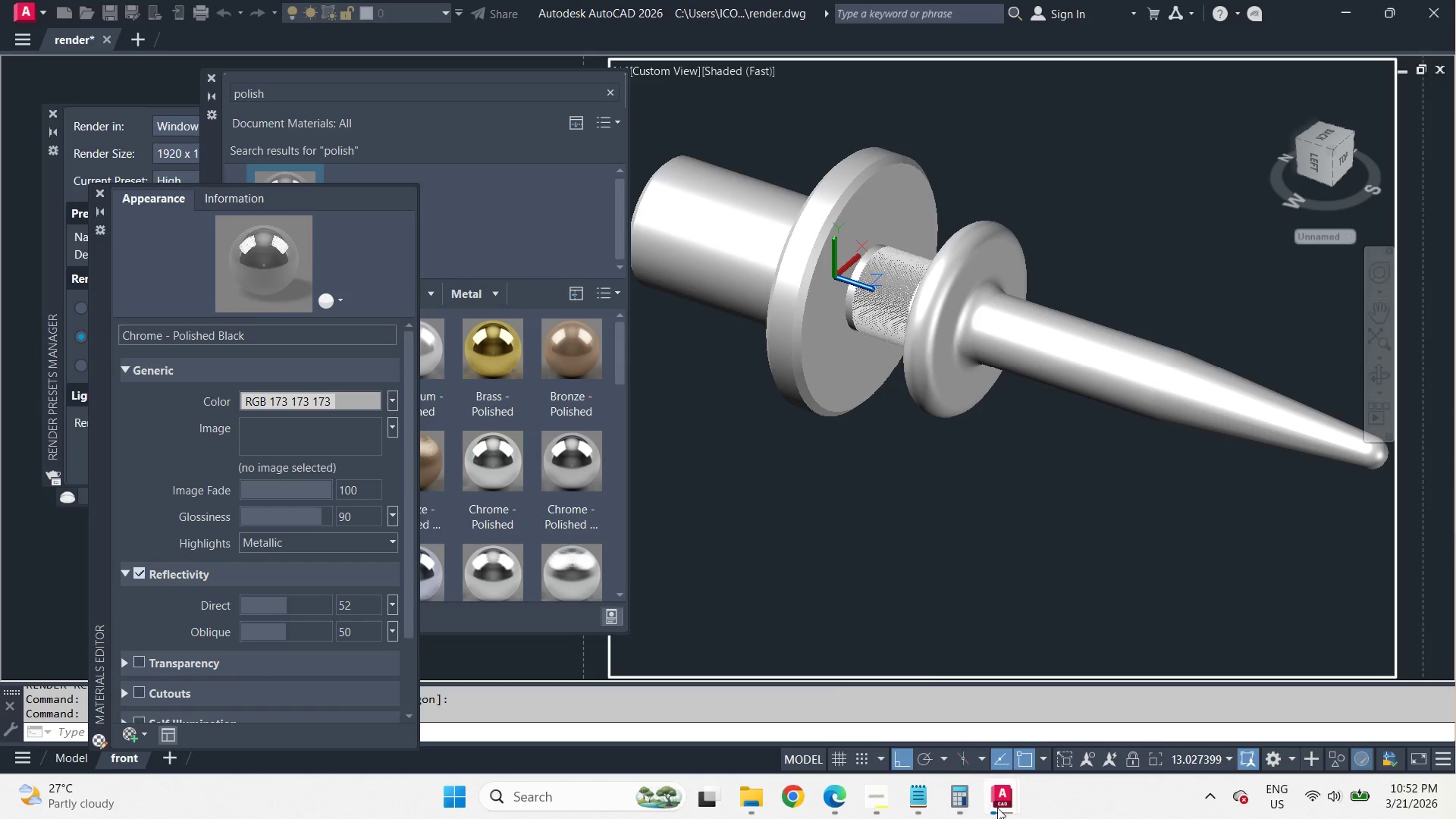 
double_click([1094, 698])
 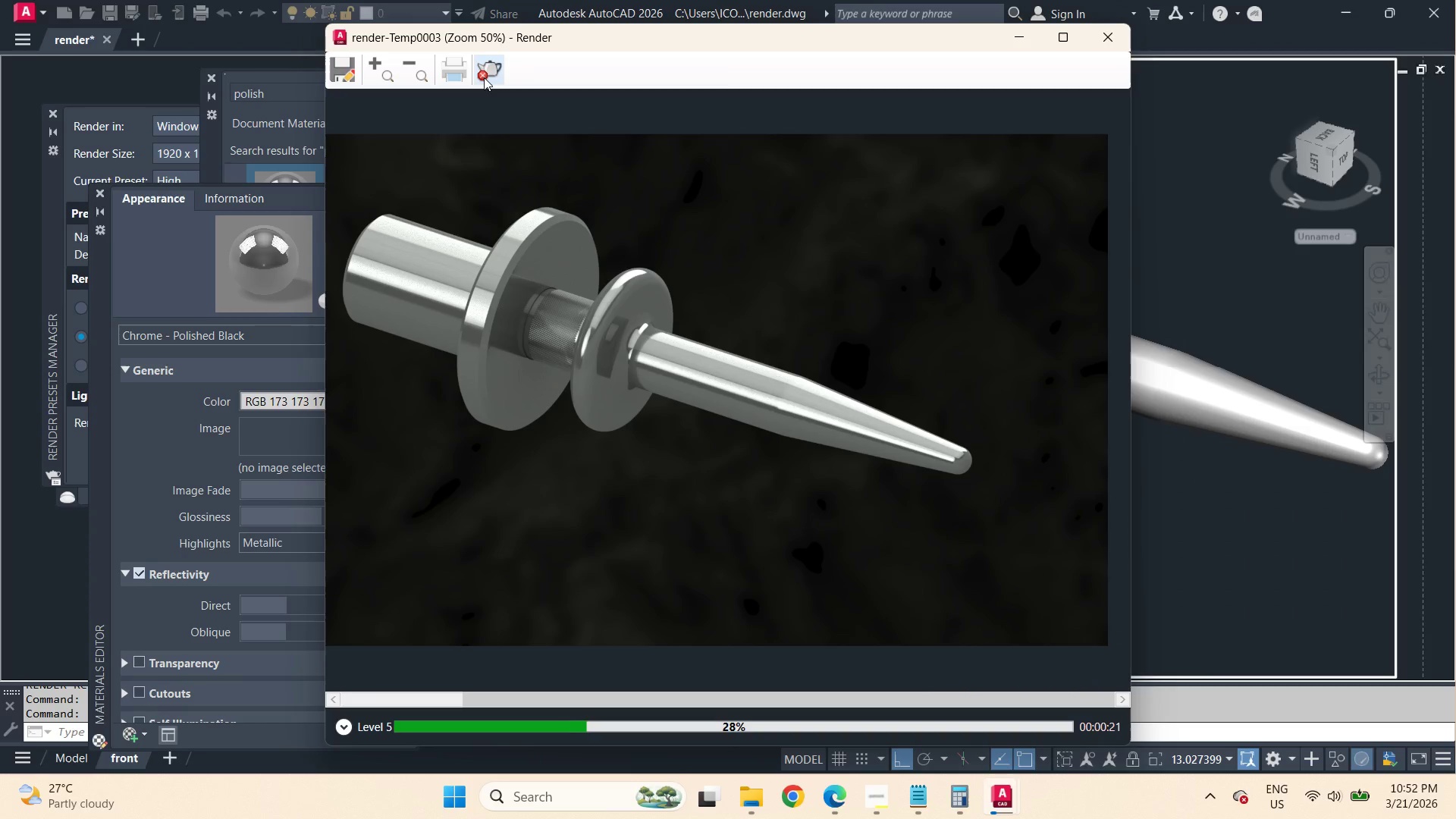 
left_click_drag(start_coordinate=[666, 39], to_coordinate=[838, 33])
 